 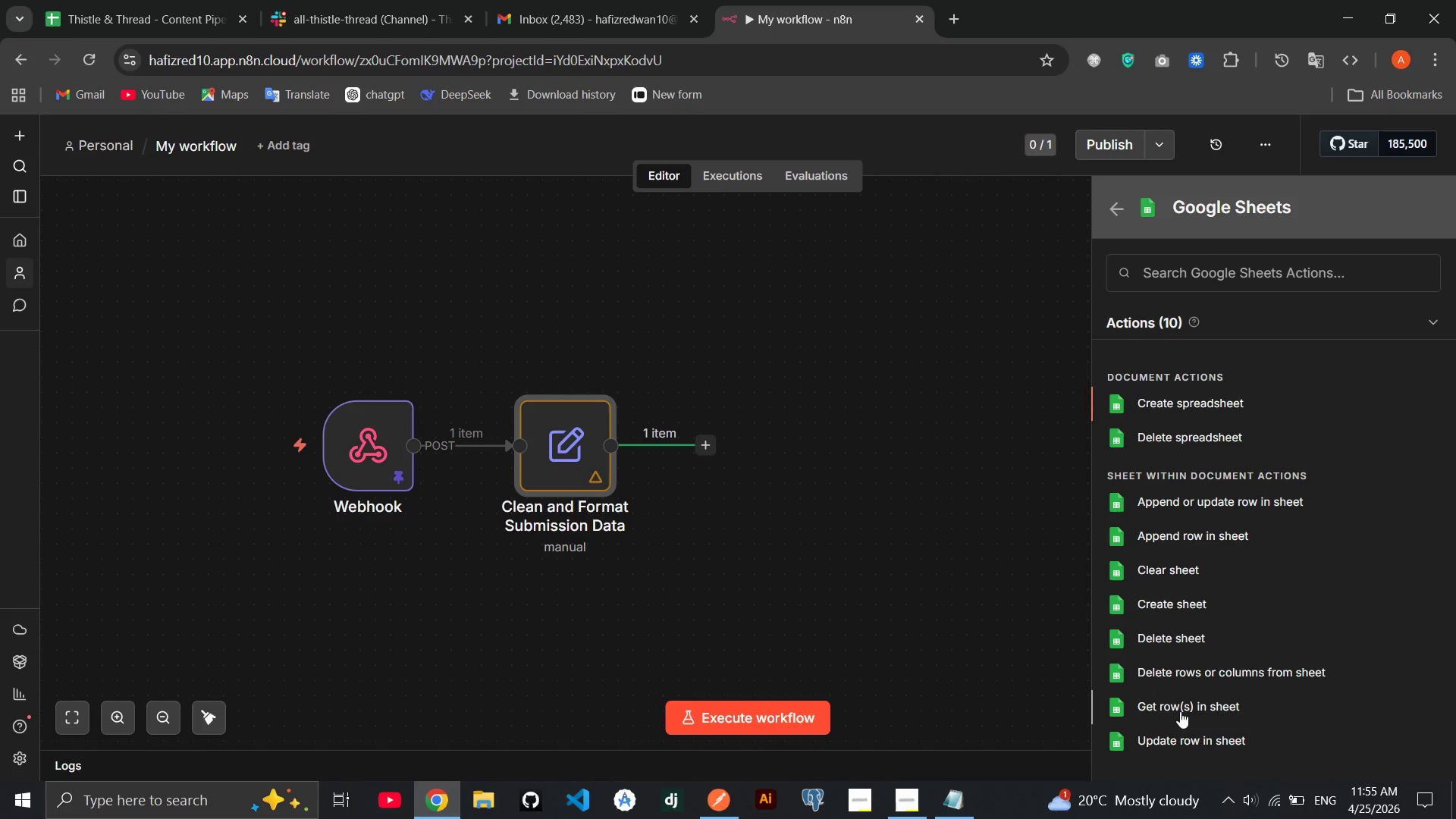 
left_click([752, 441])
 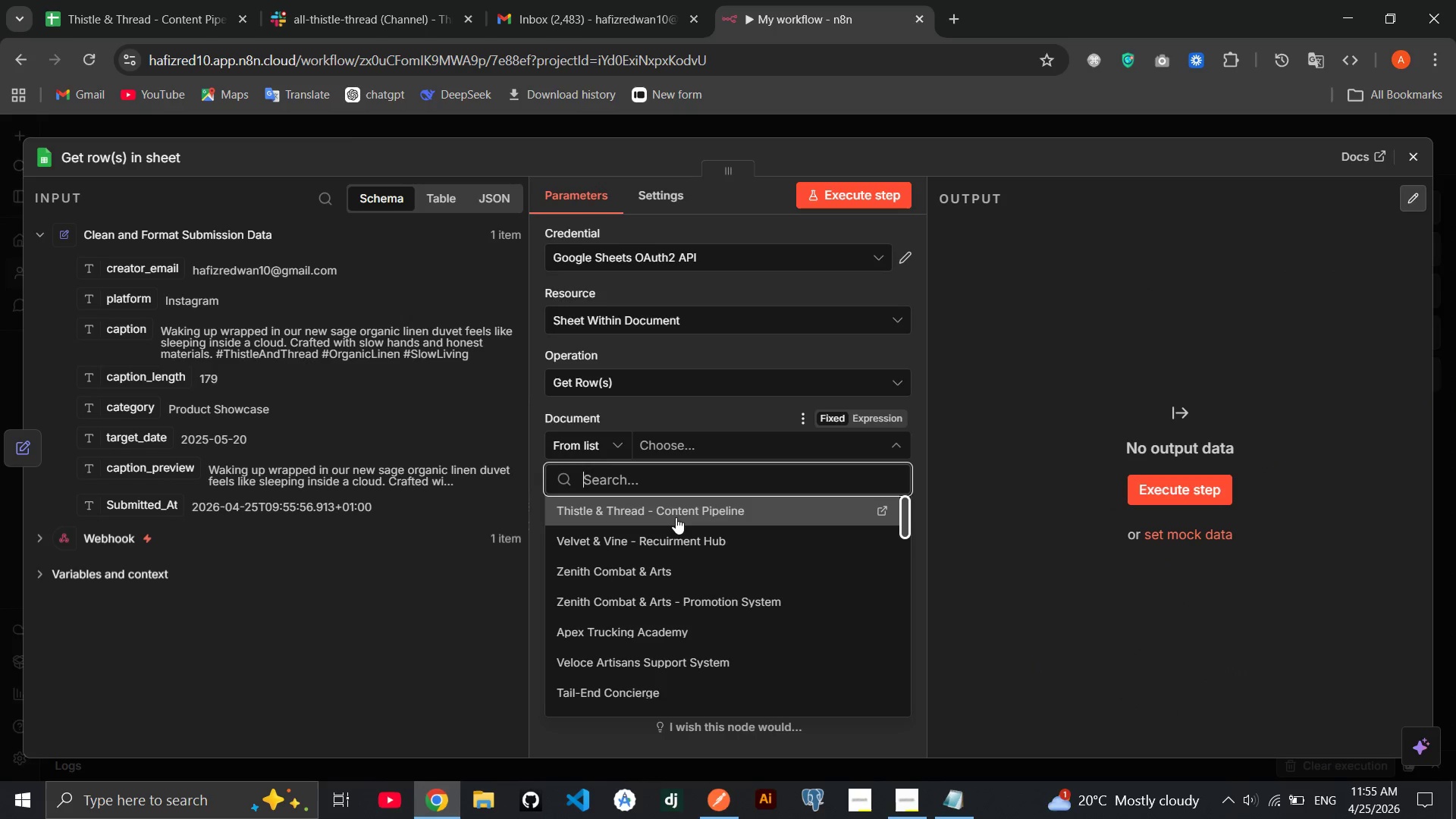 
double_click([676, 517])
 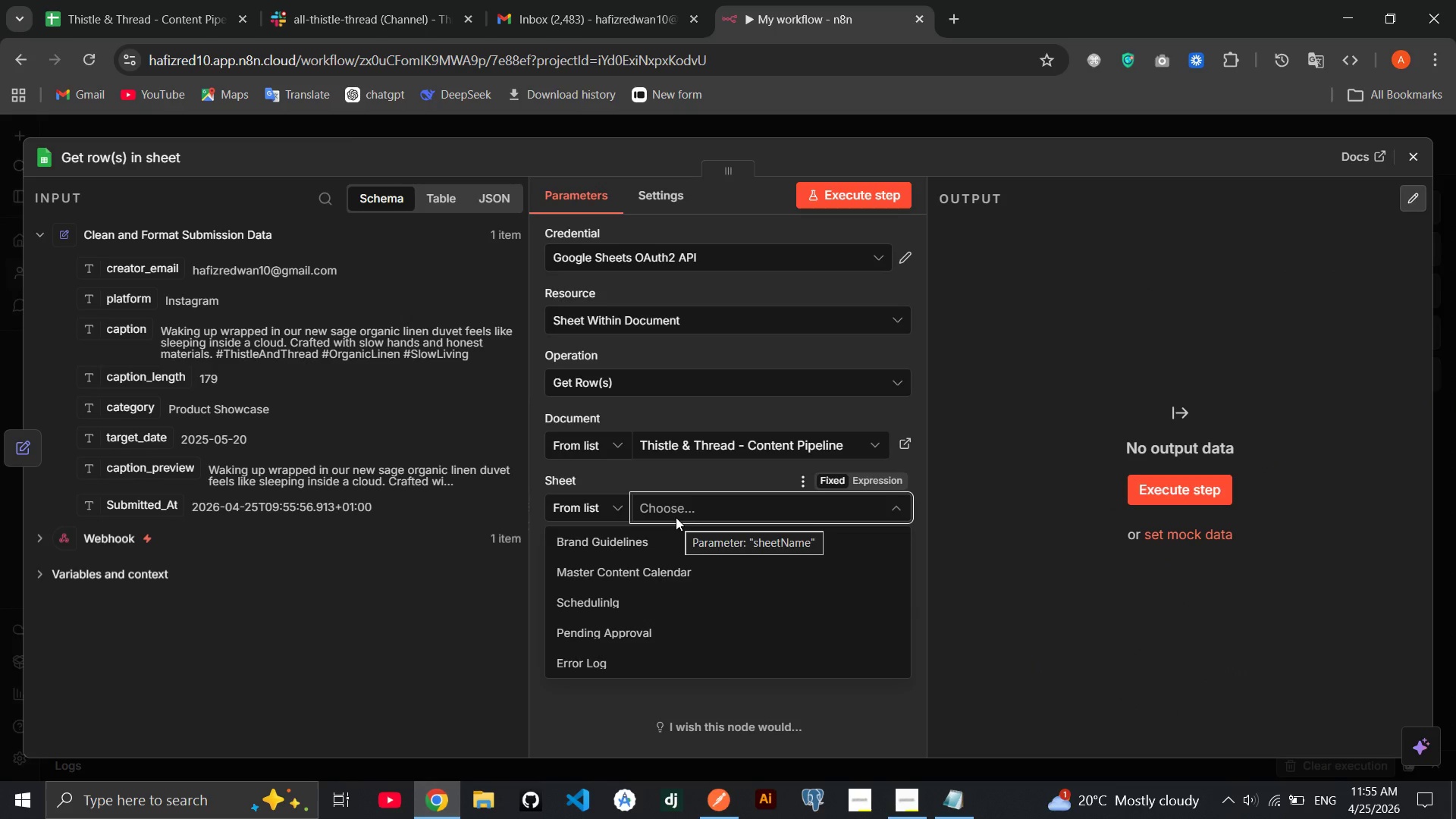 
left_click([673, 537])
 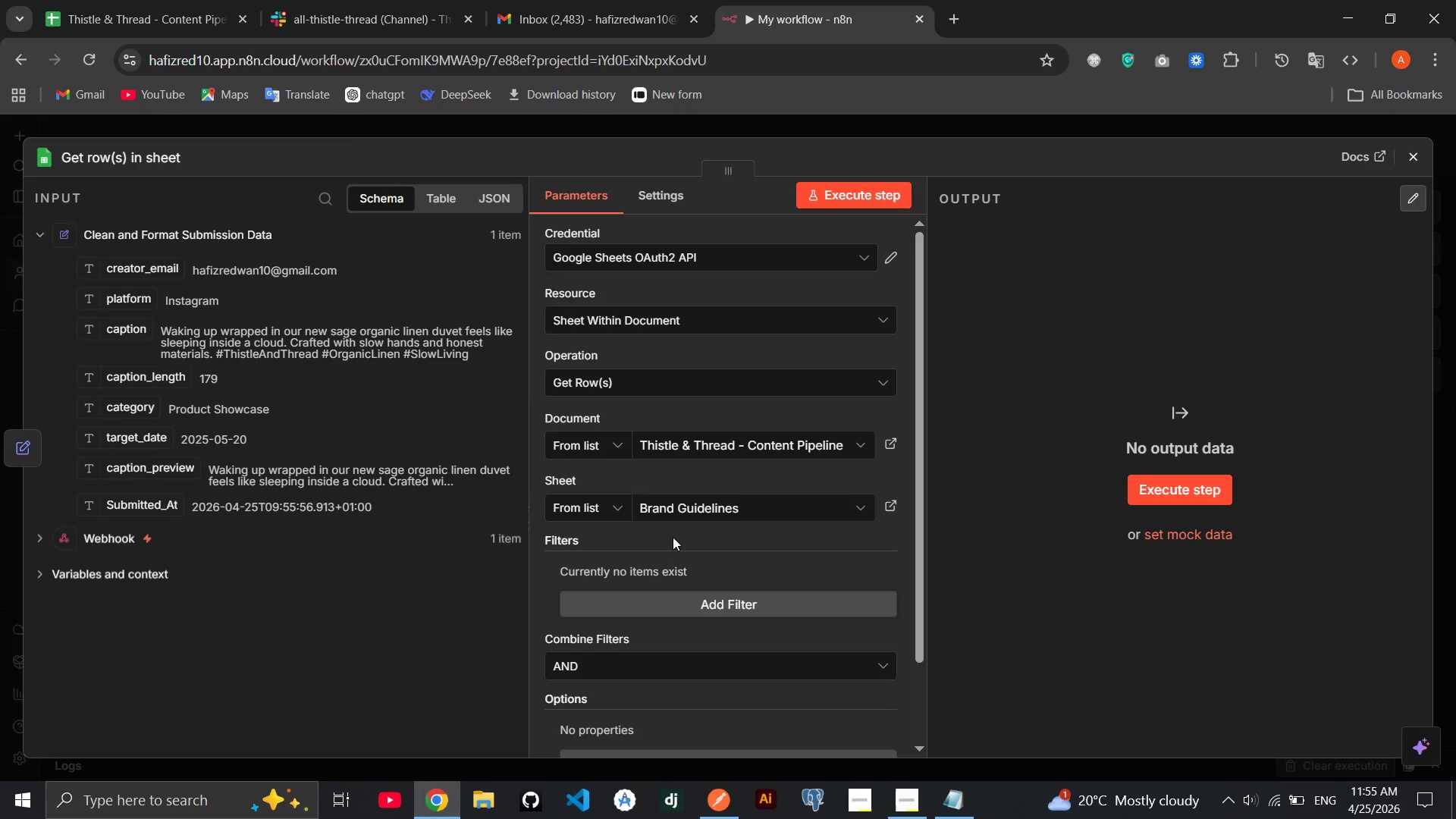 
wait(8.39)
 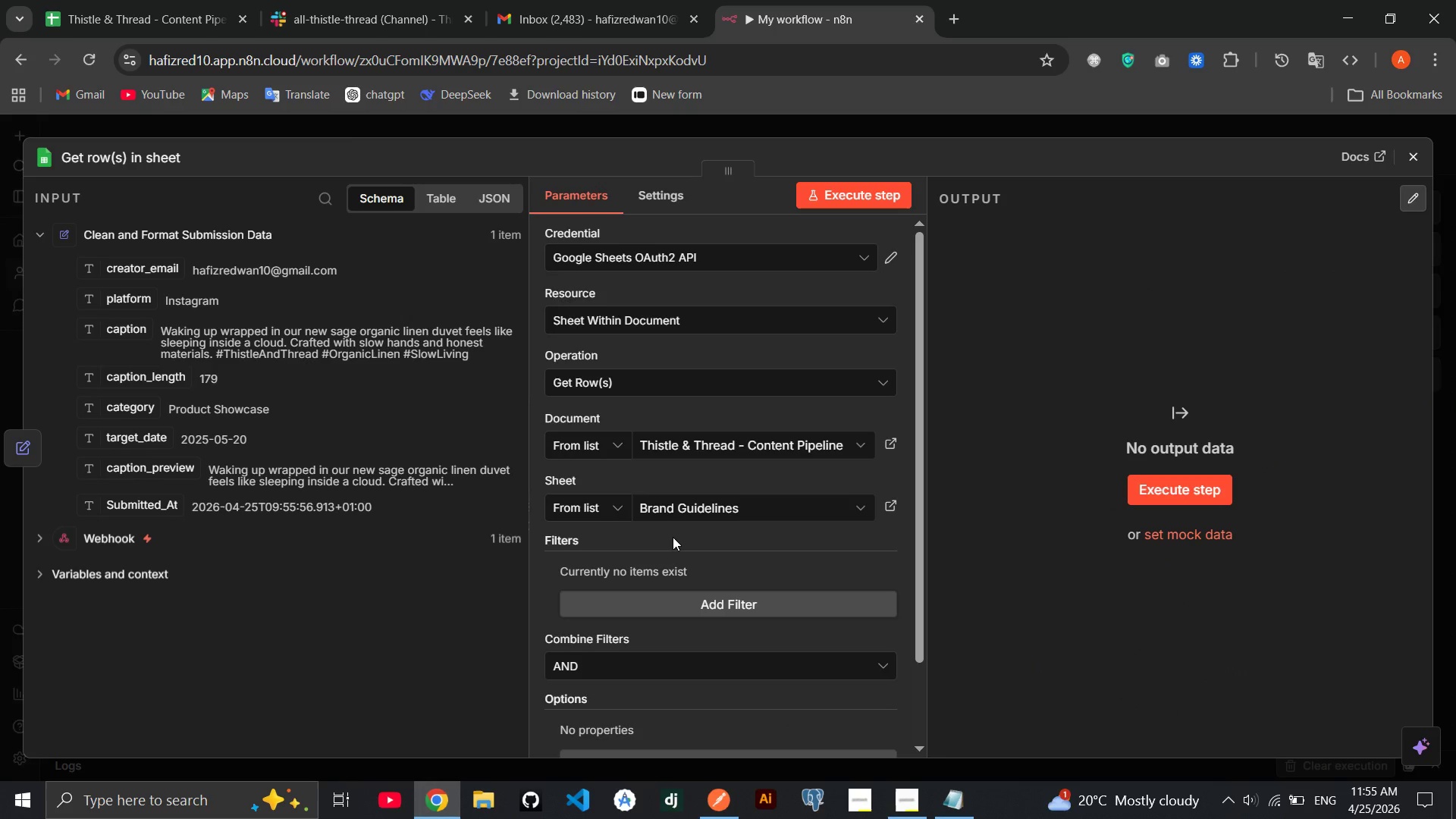 
left_click([136, 170])
 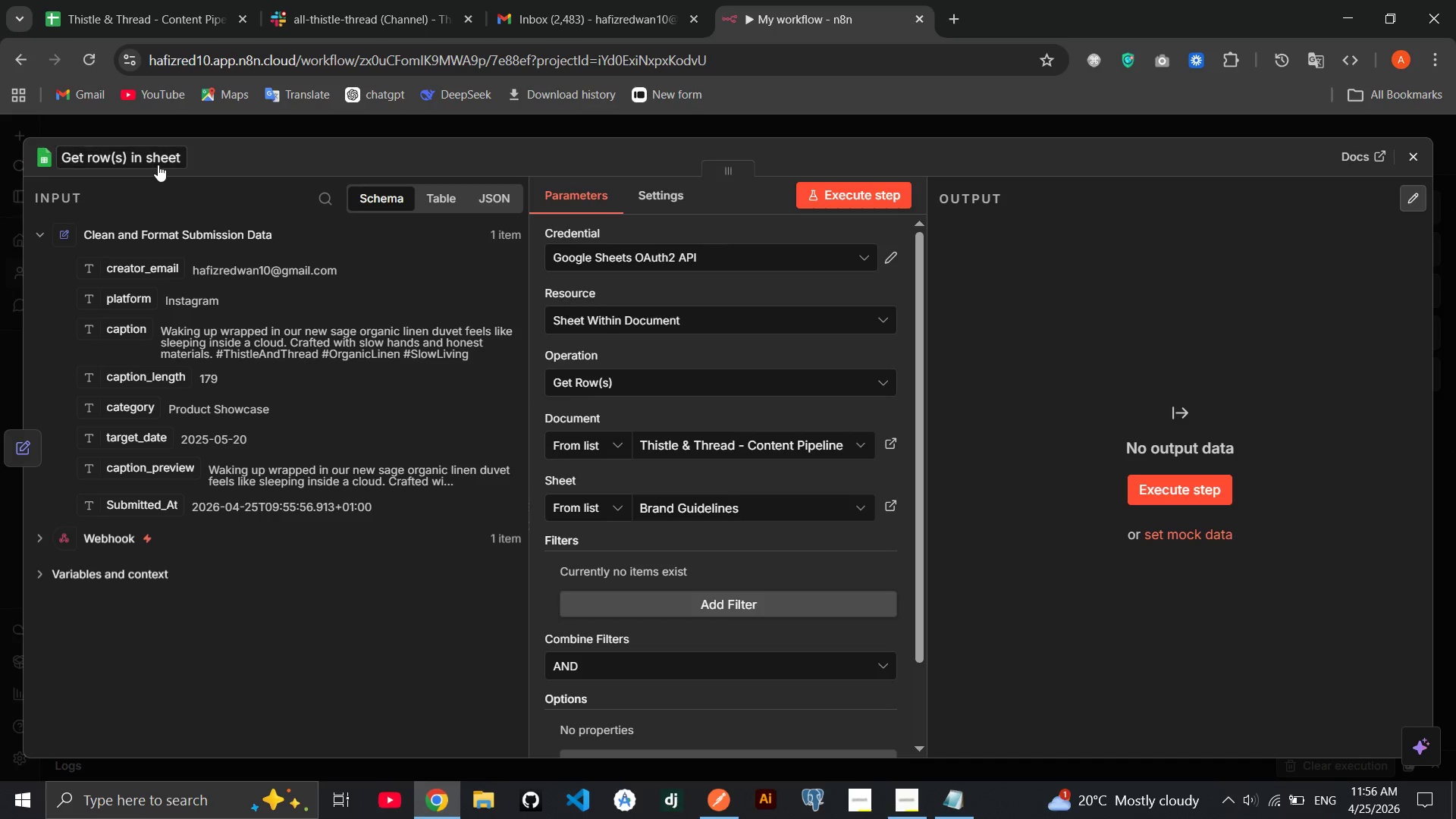 
left_click([158, 165])
 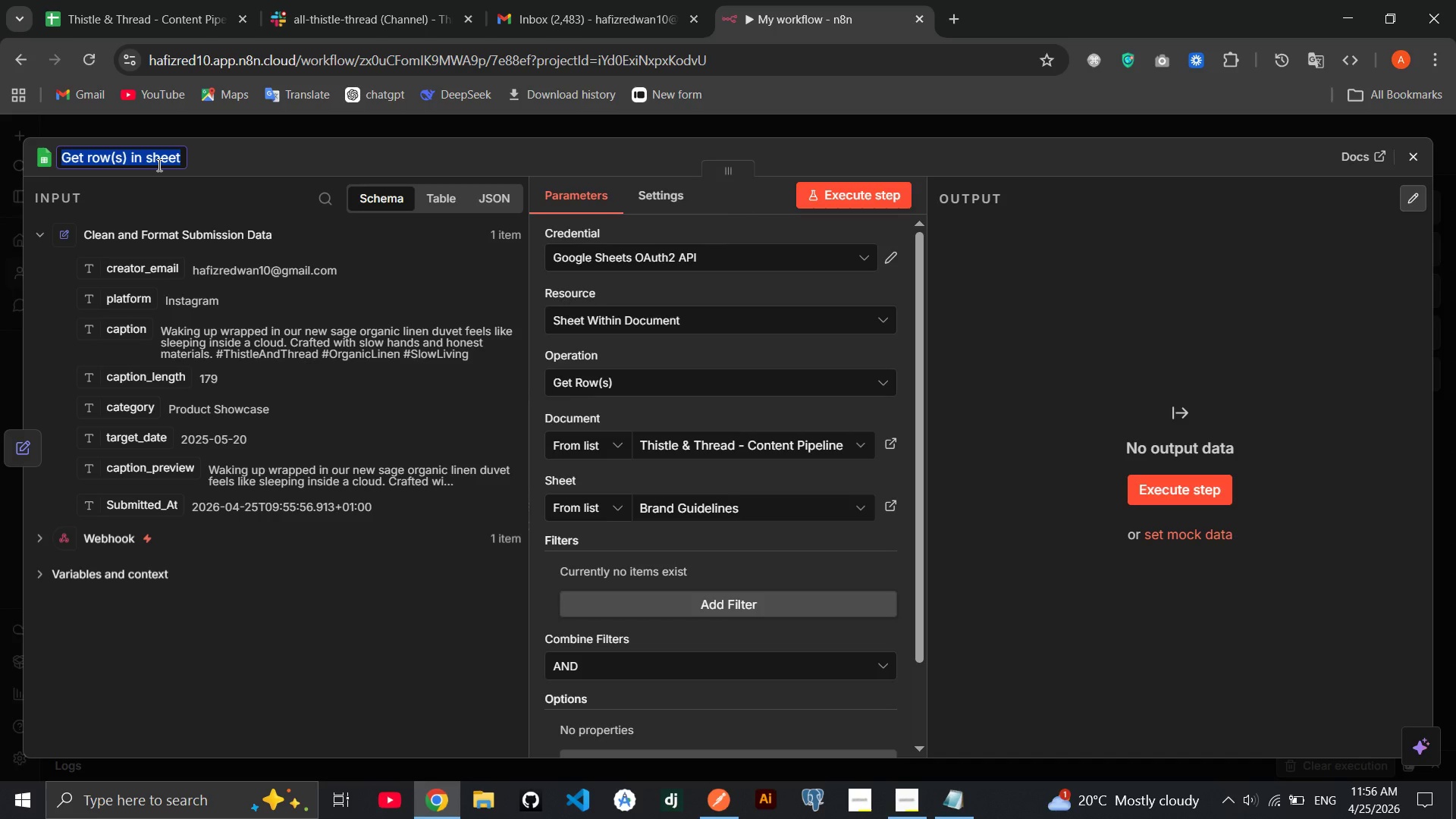 
type(Fetch Brand Guidelines for Platfomr)
key(Backspace)
key(Backspace)
type(rm)
 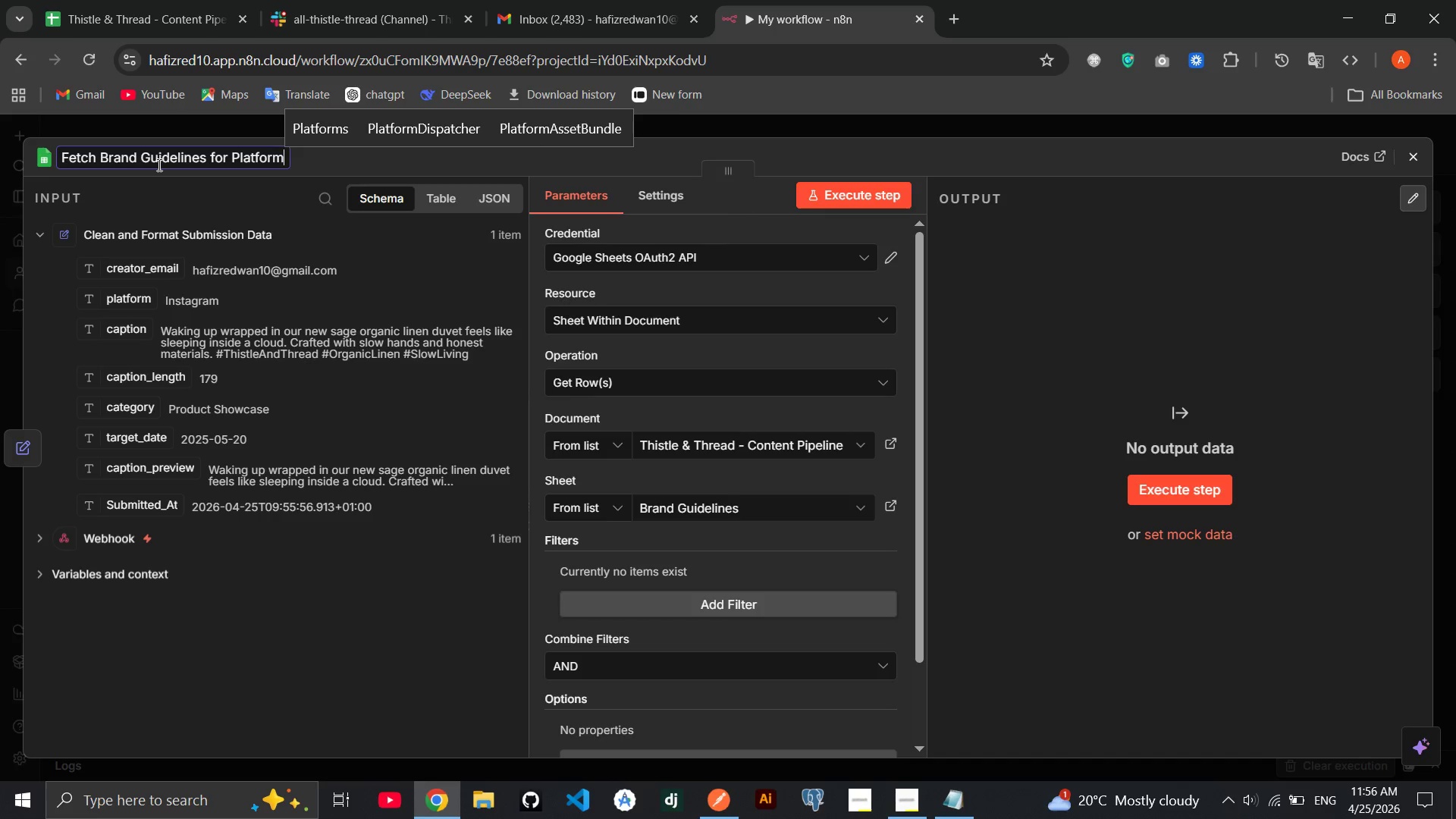 
key(Enter)
 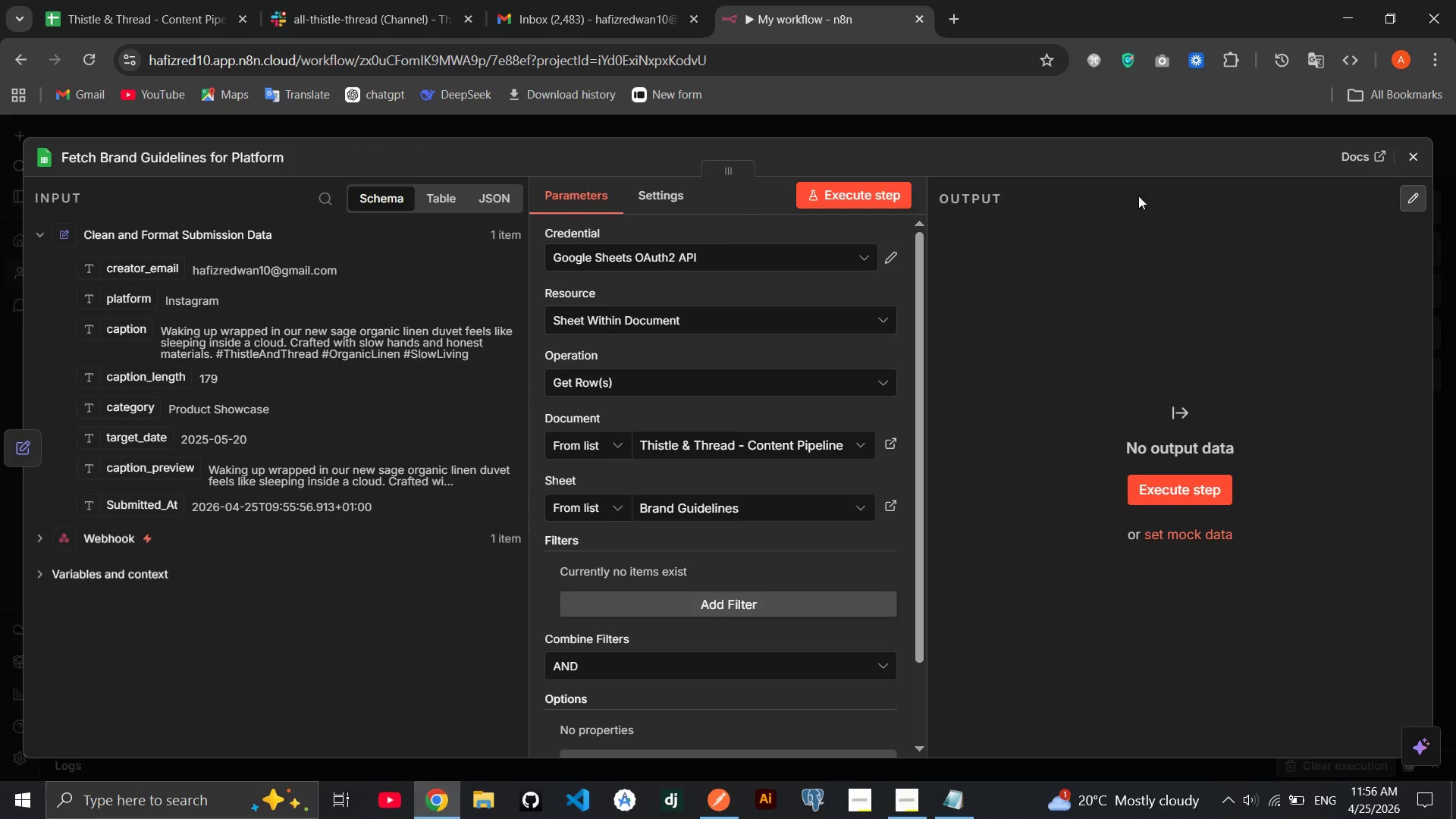 
mouse_move([1400, 171])
 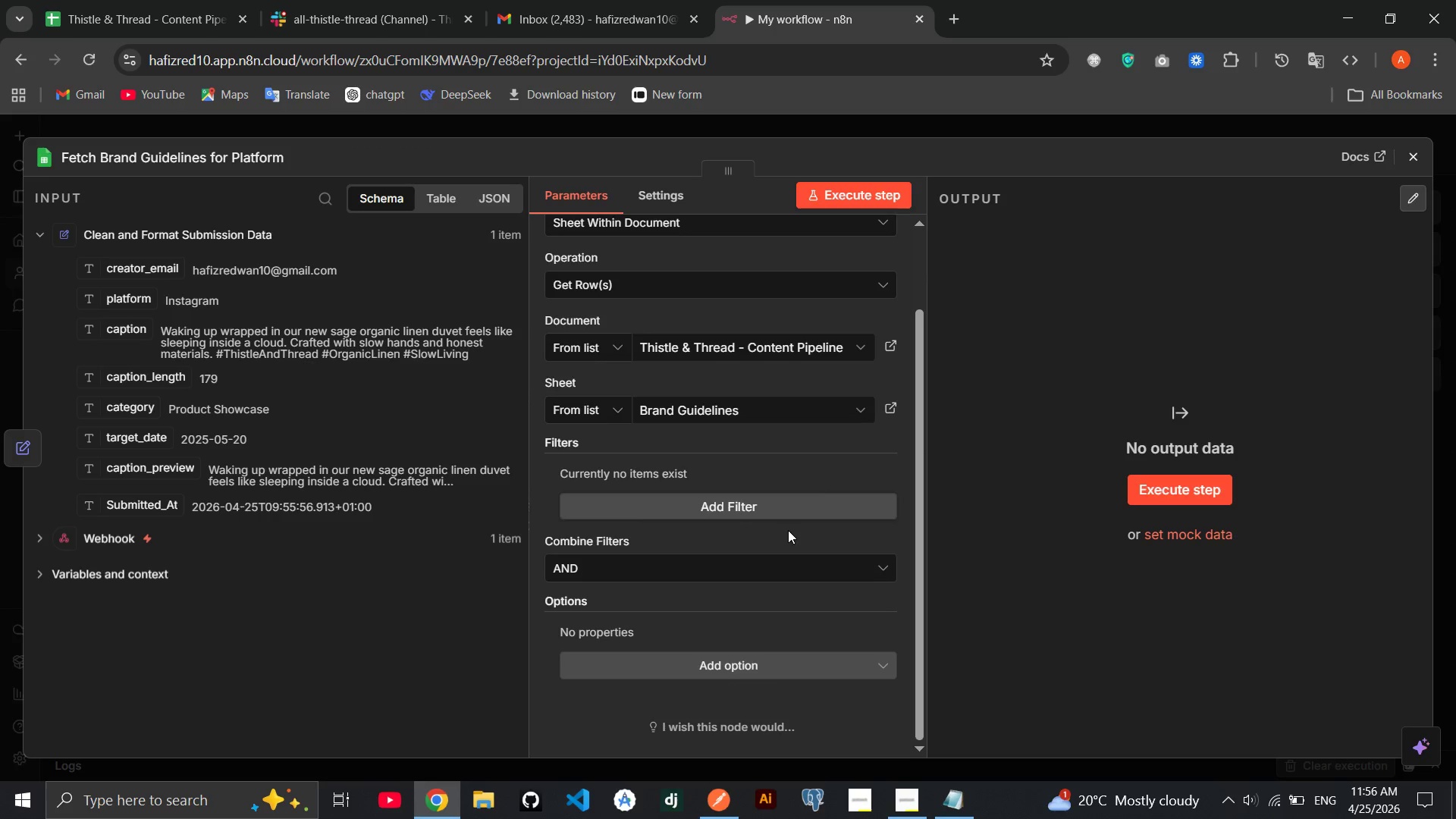 
left_click([695, 511])
 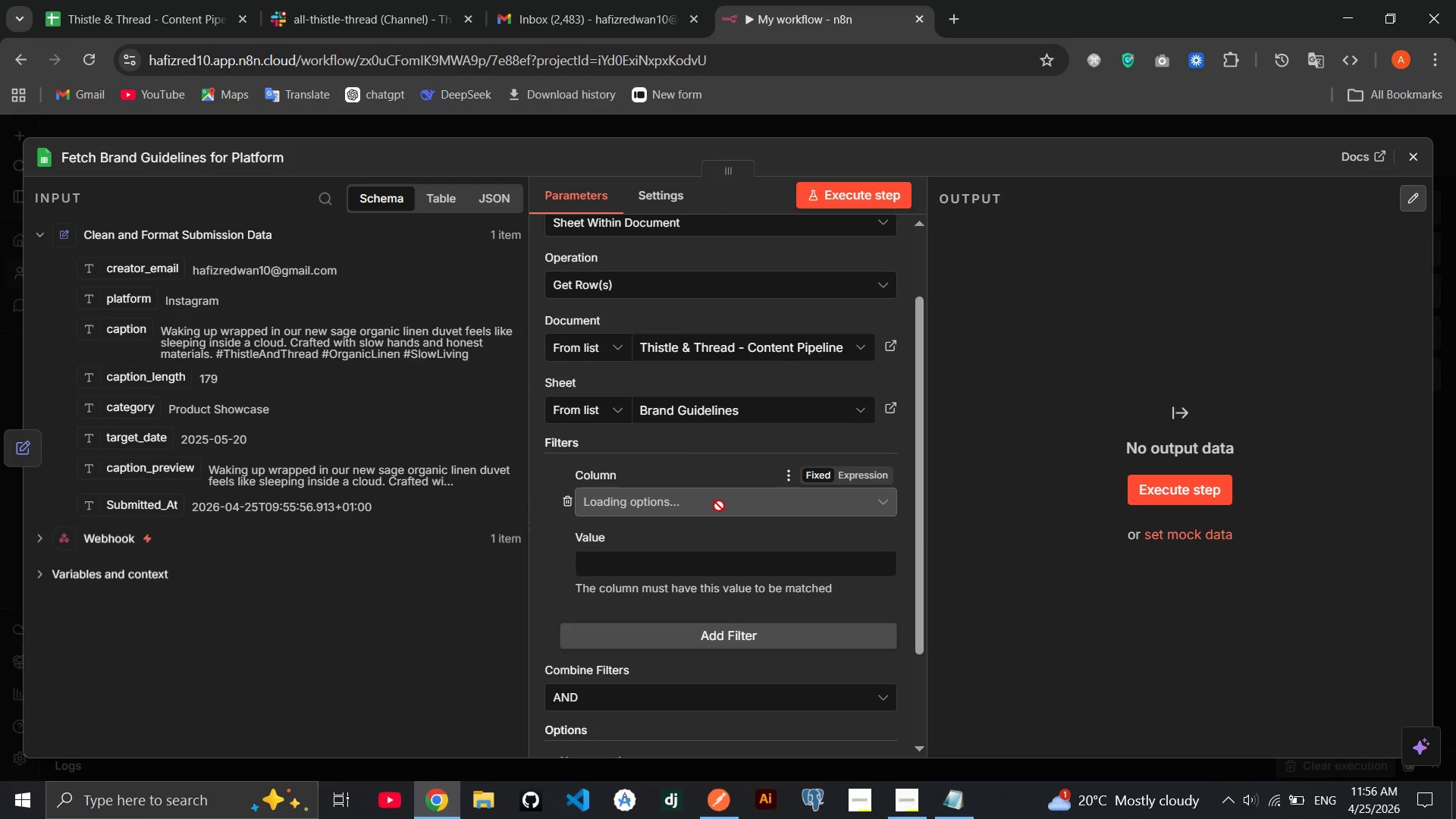 
left_click([719, 506])
 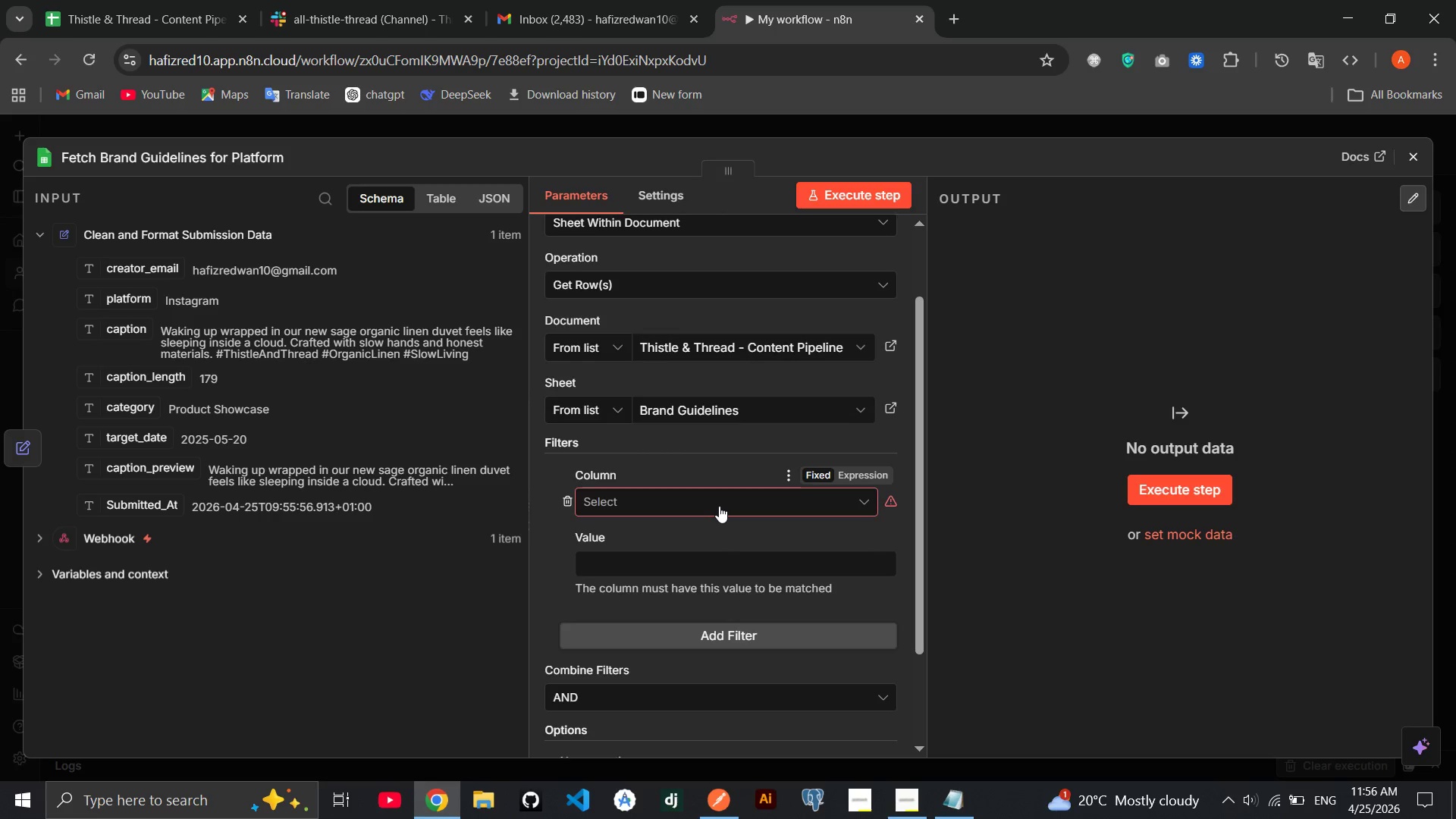 
left_click([719, 506])
 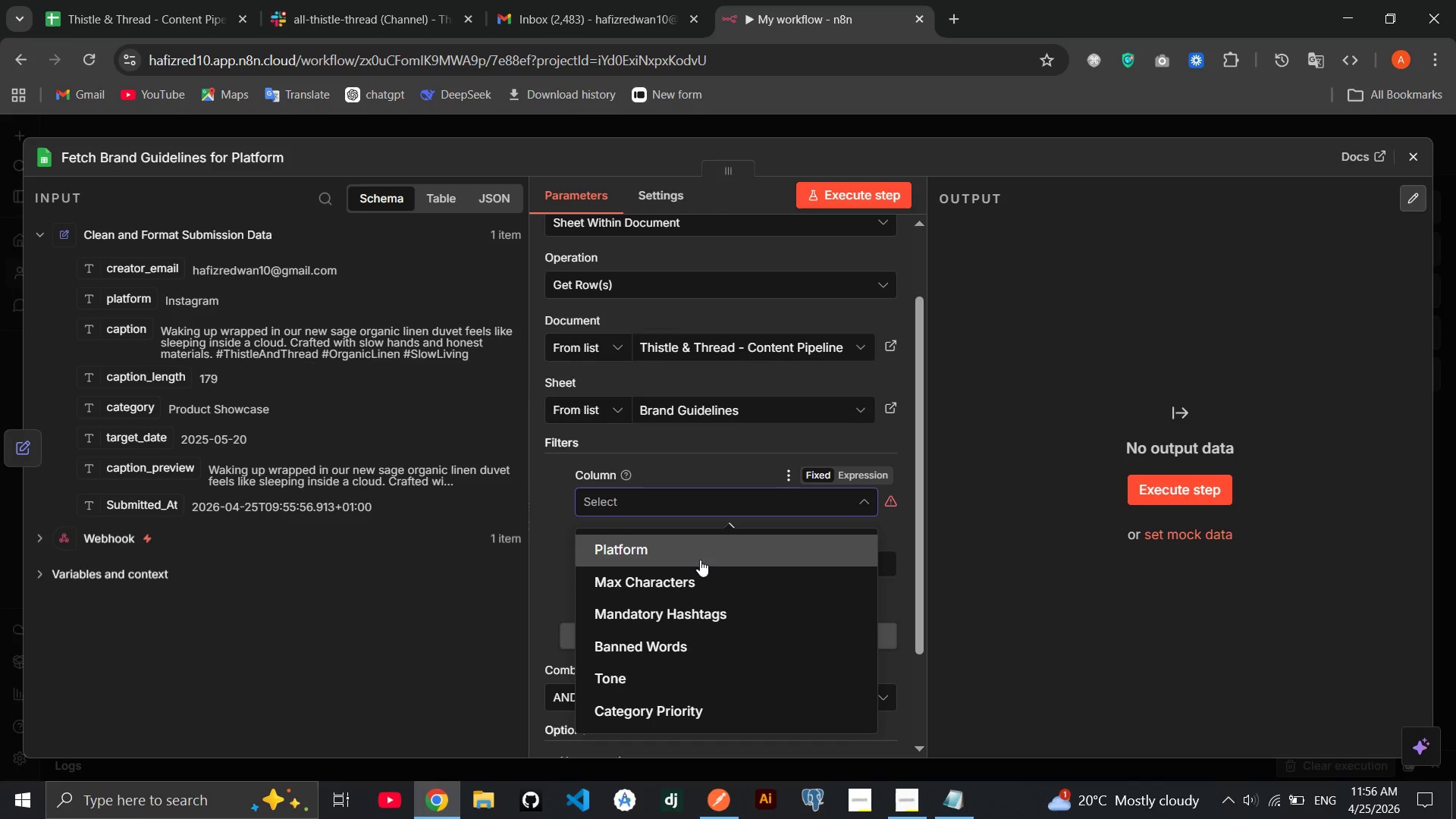 
left_click([698, 560])
 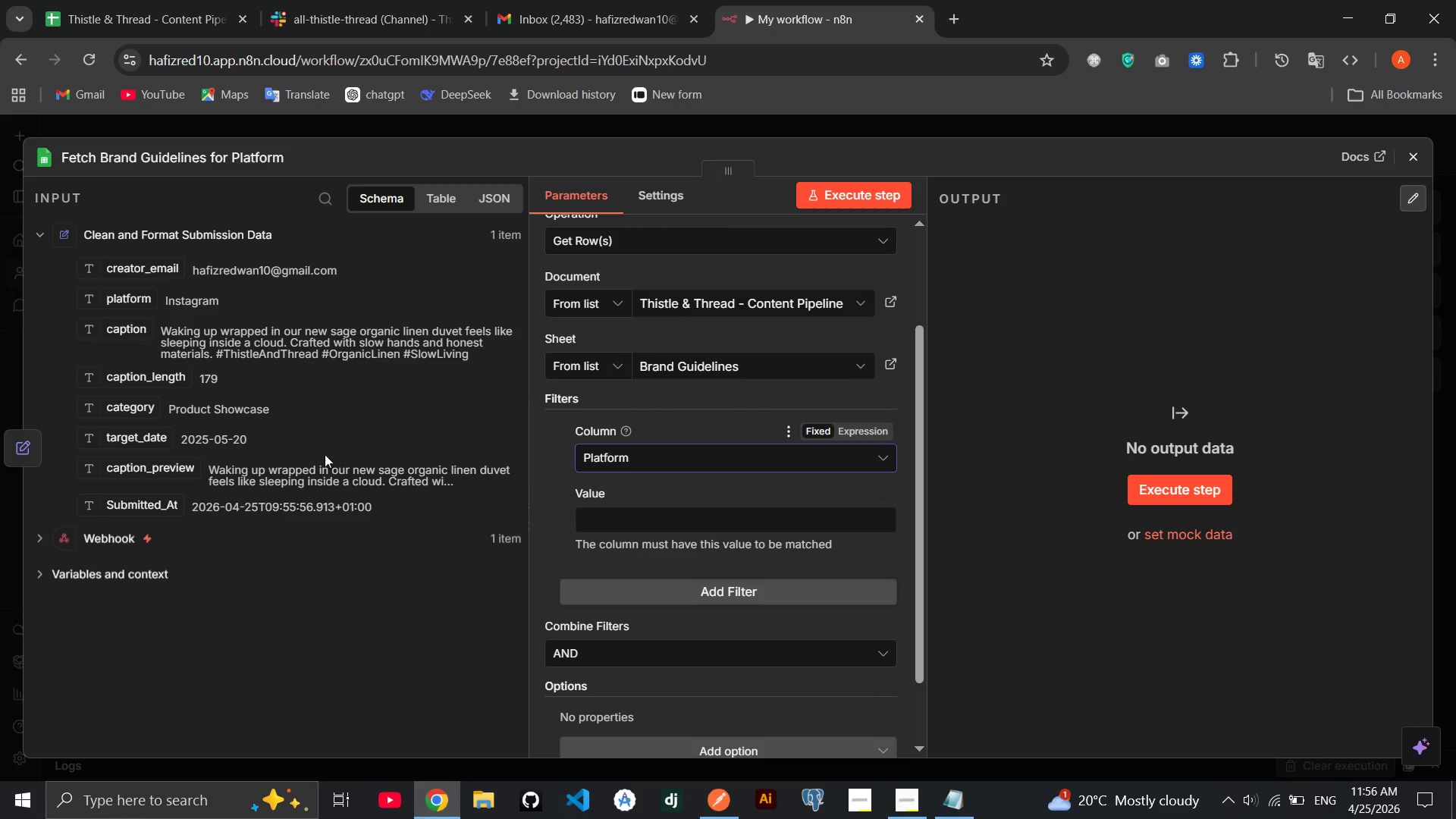 
left_click_drag(start_coordinate=[115, 298], to_coordinate=[636, 515])
 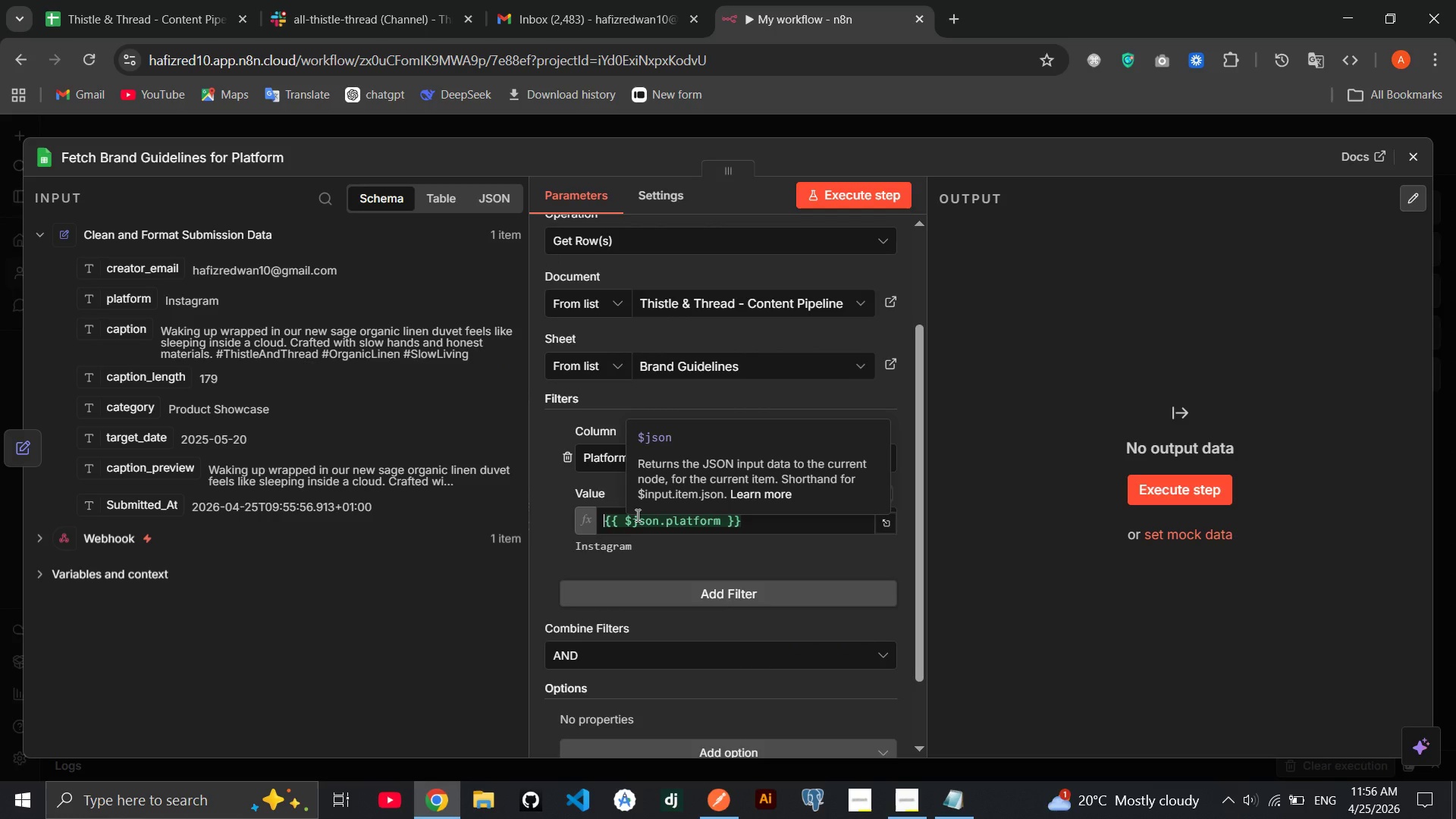 
left_click([642, 185])
 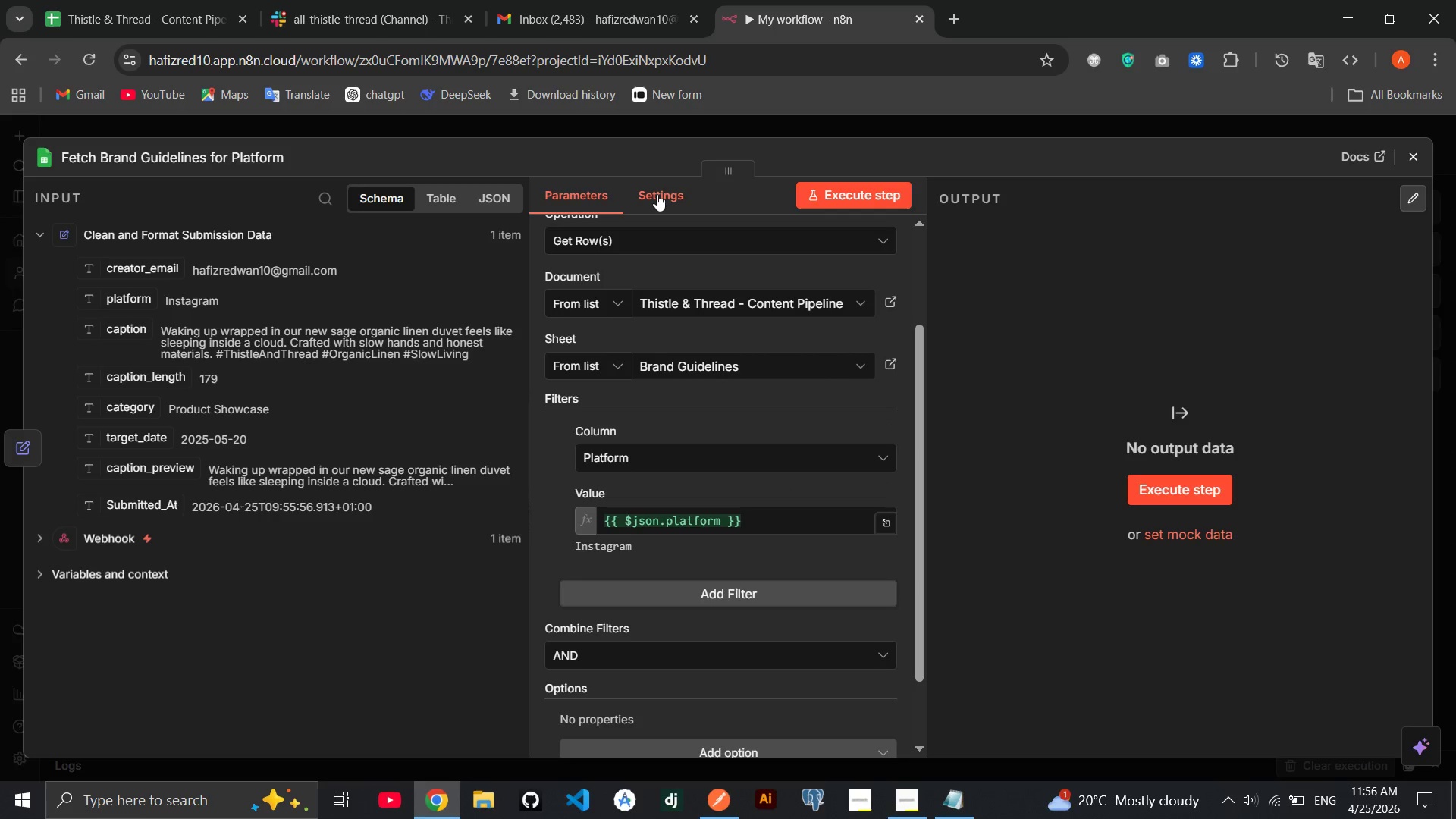 
left_click([657, 194])
 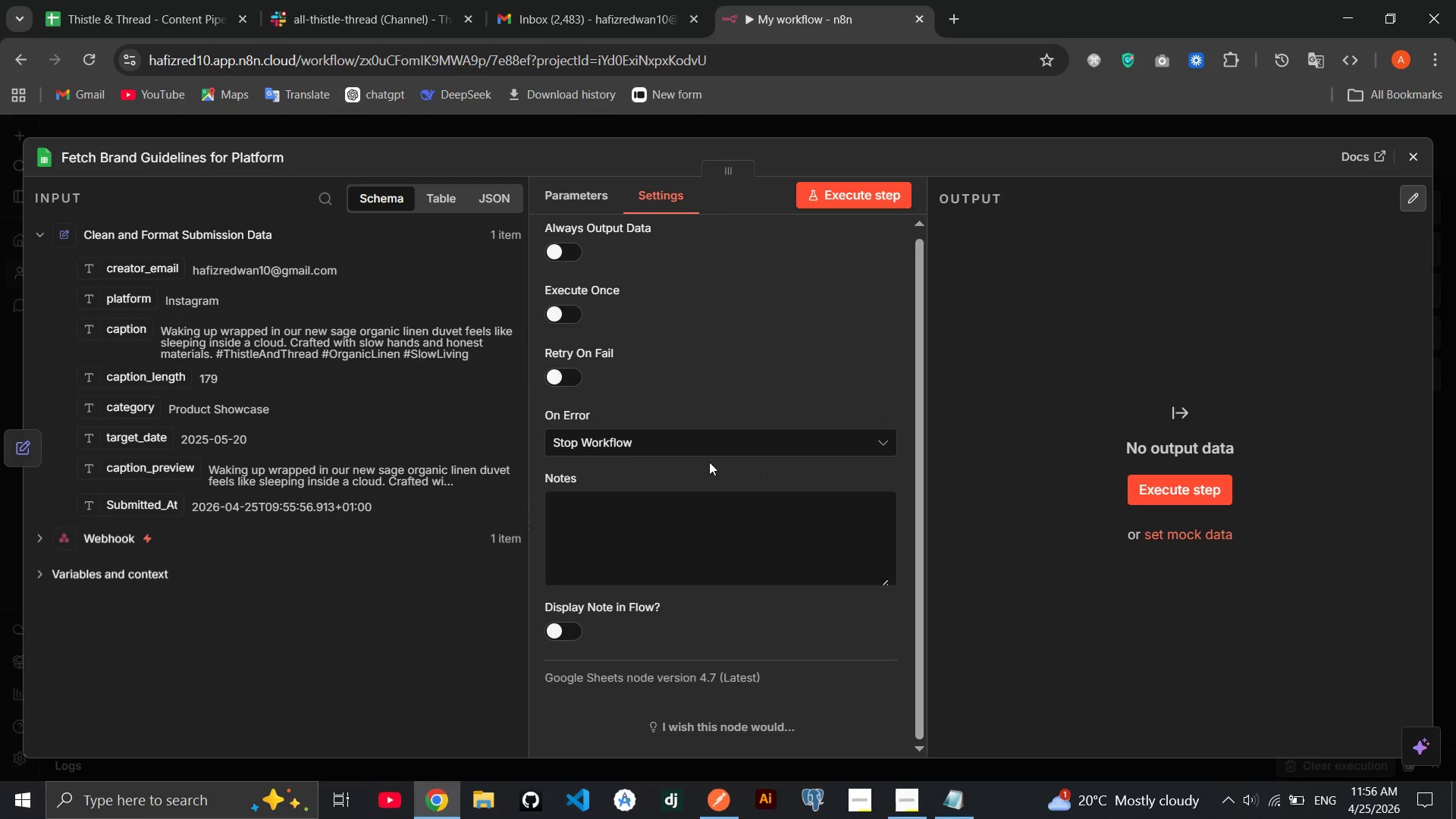 
left_click([699, 450])
 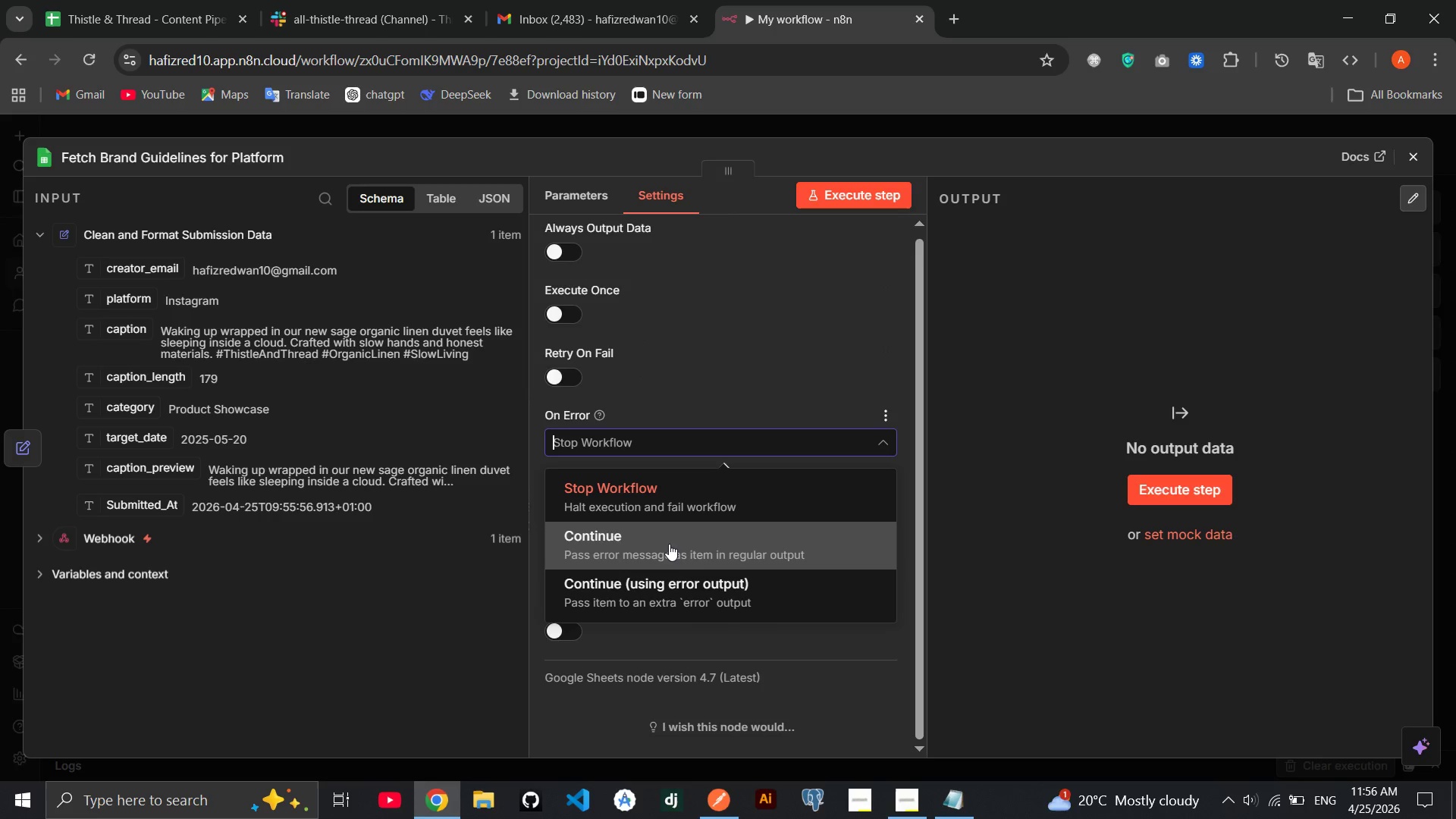 
left_click([669, 544])
 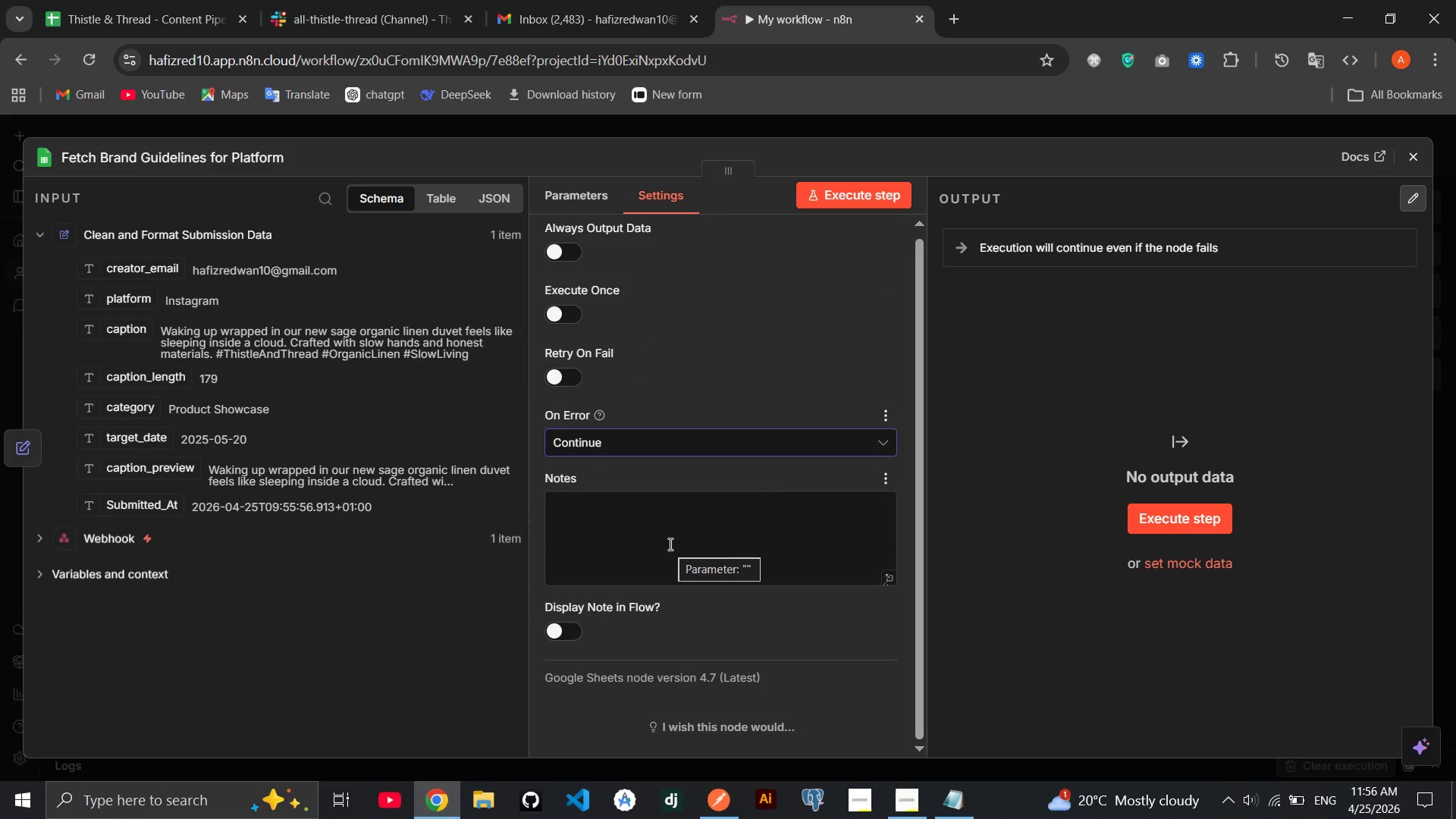 
wait(6.55)
 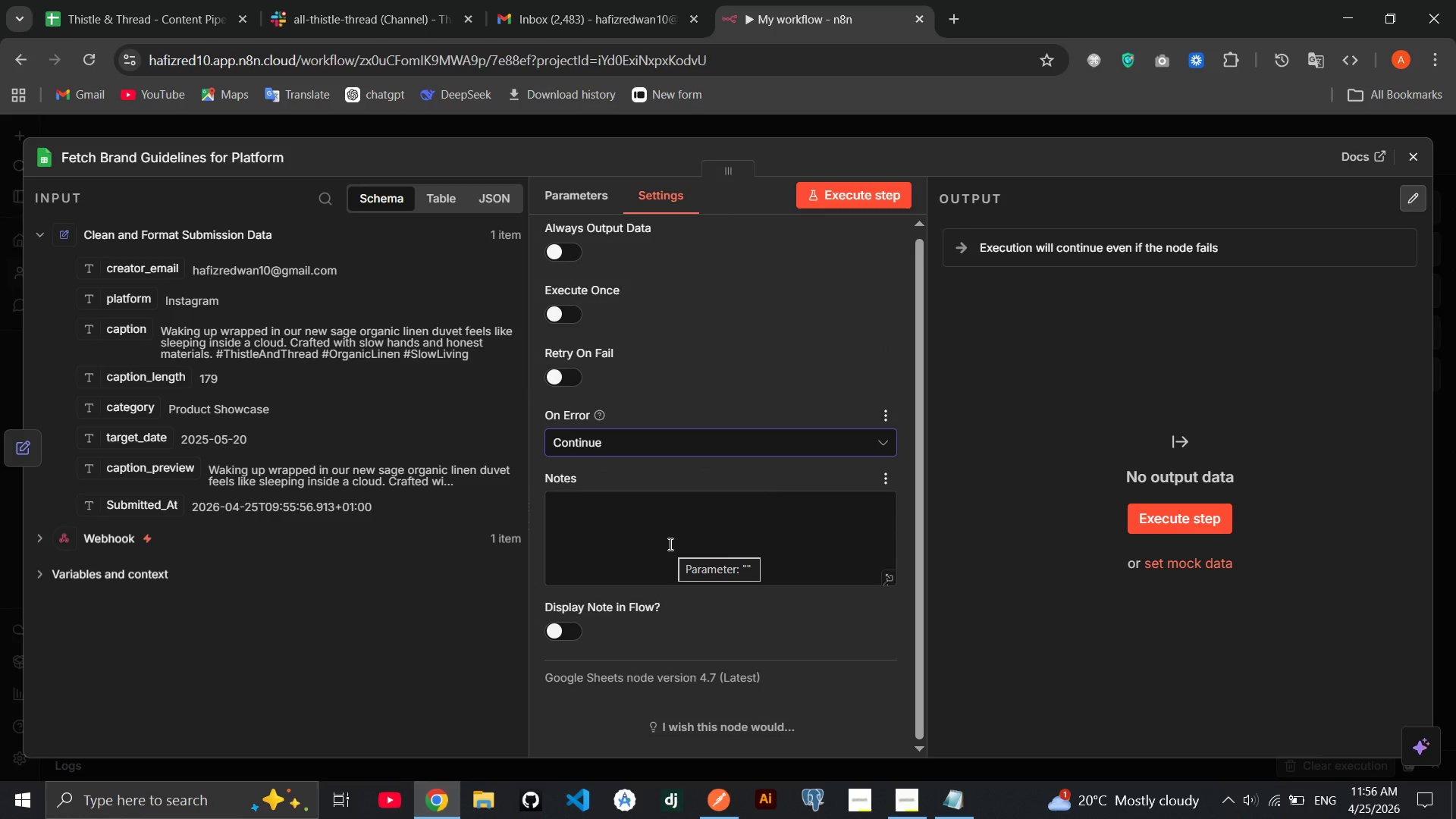 
left_click([657, 436])
 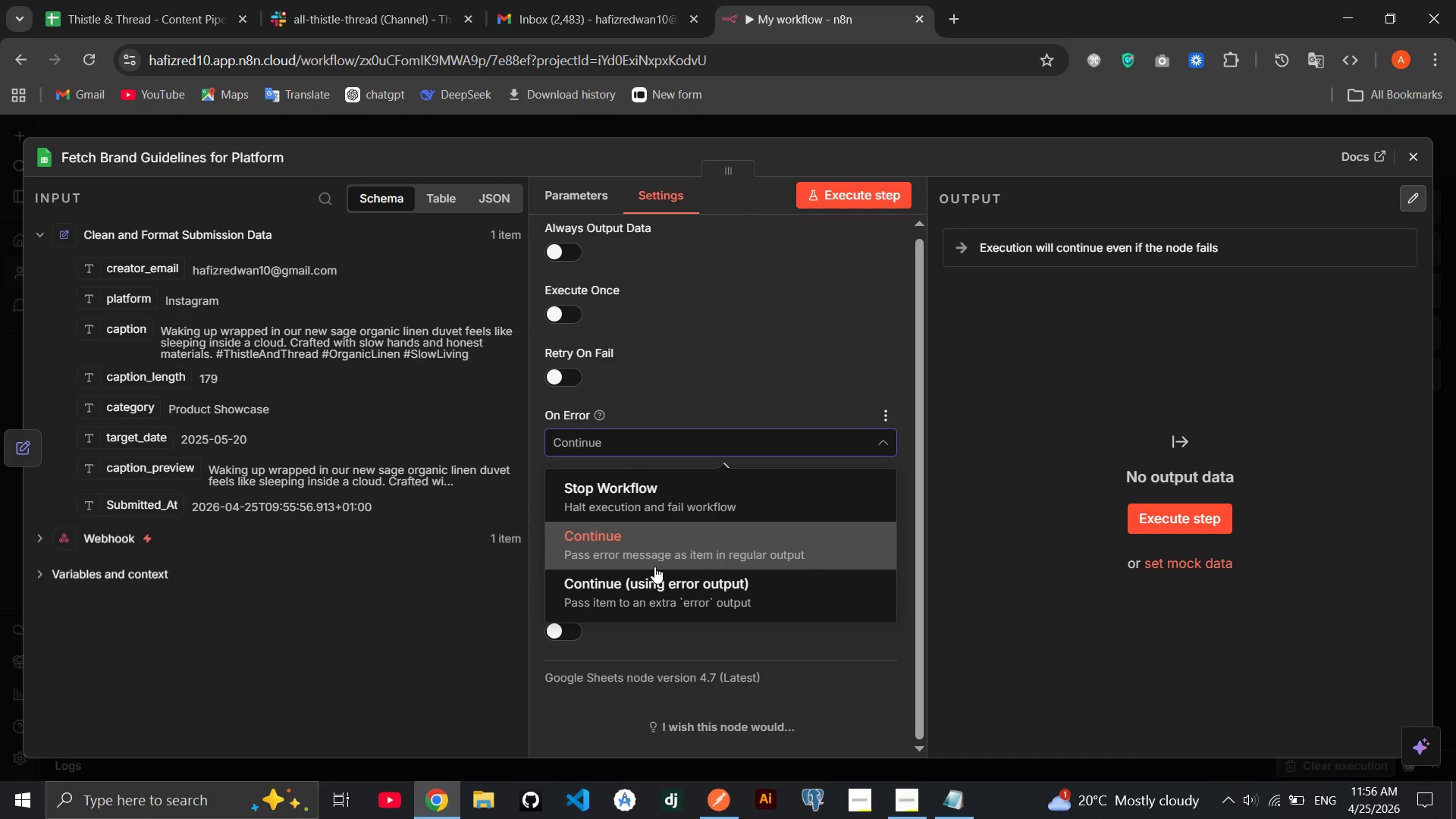 
left_click([652, 573])
 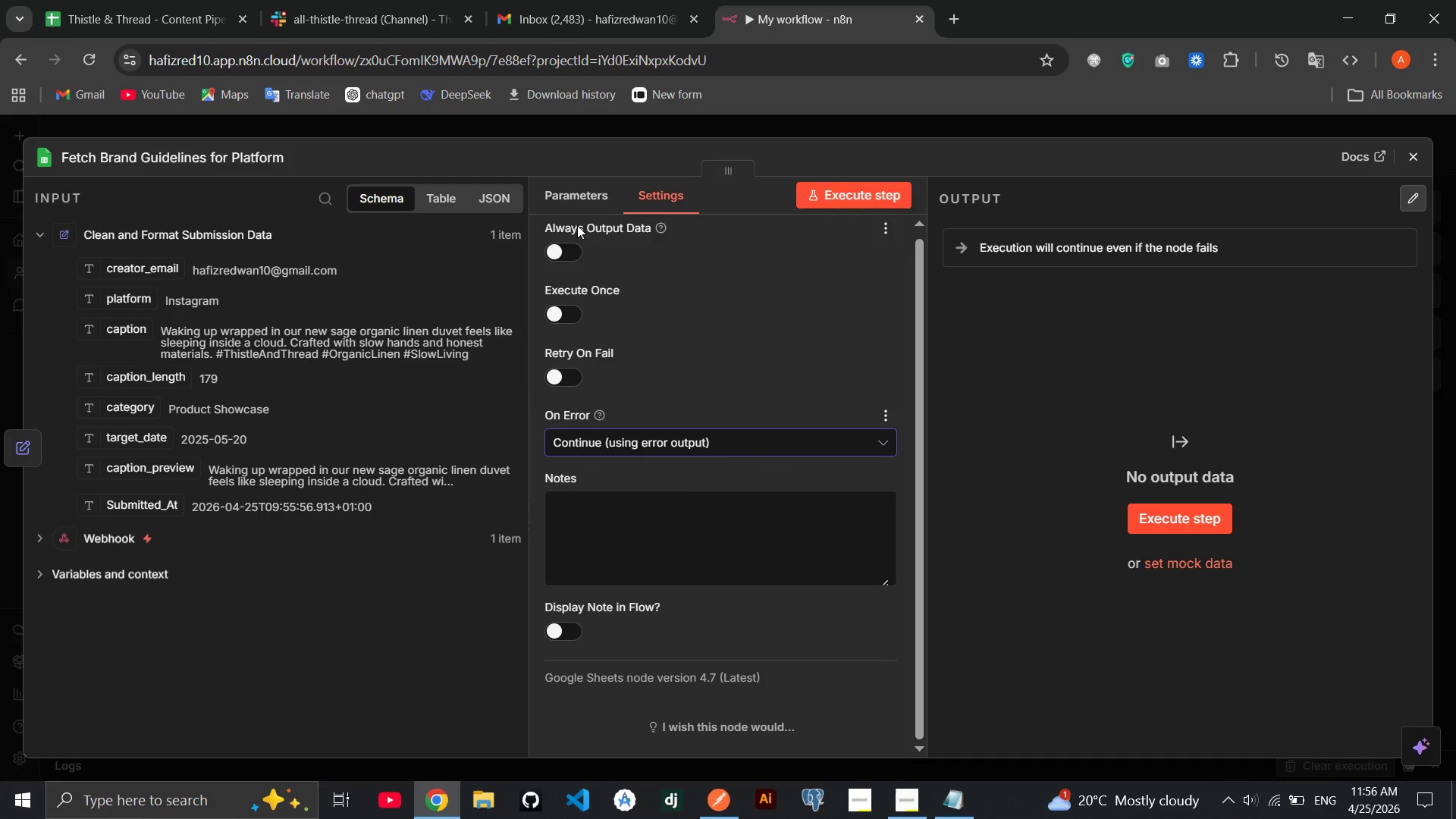 
left_click([579, 206])
 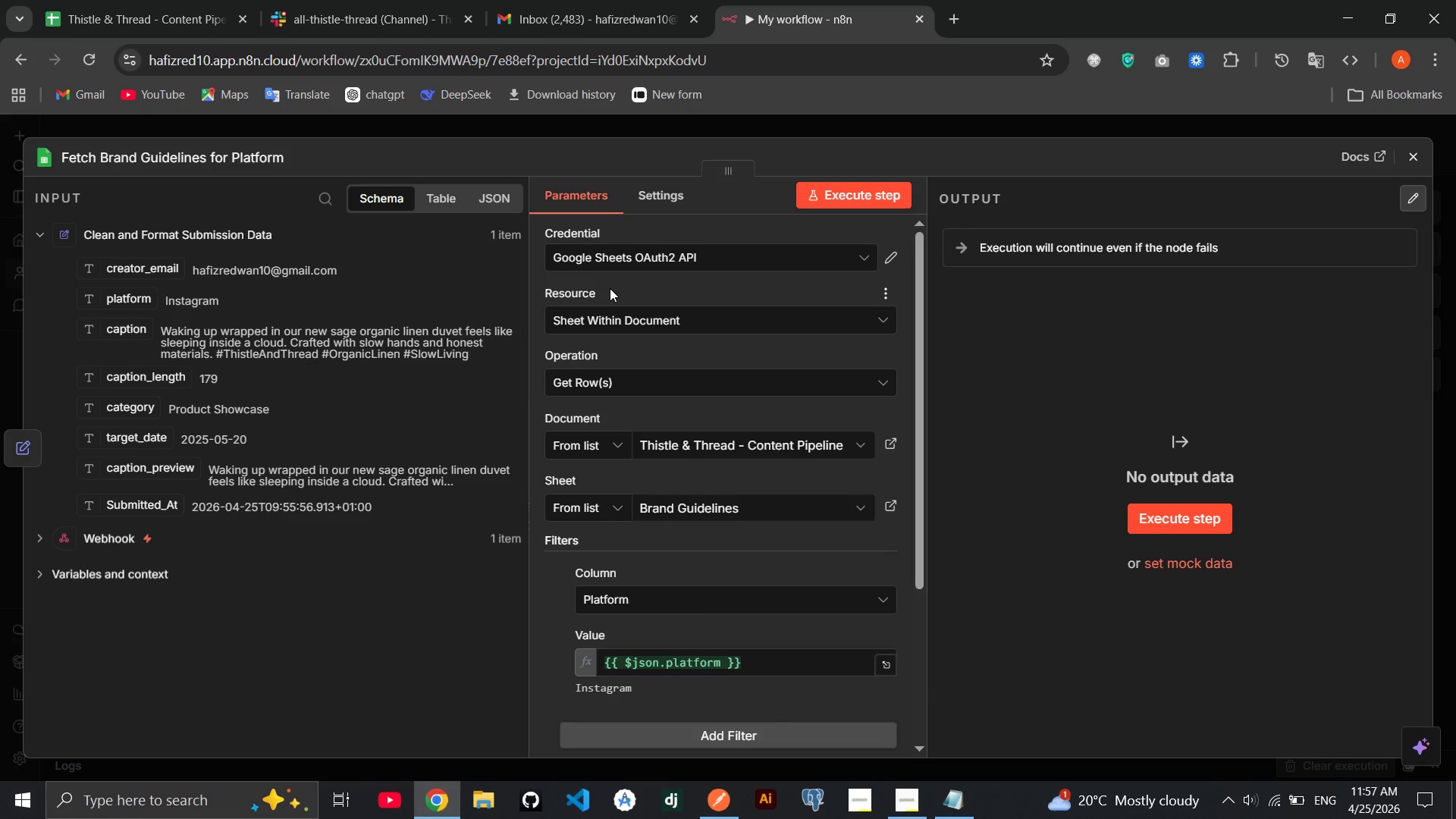 
wait(6.48)
 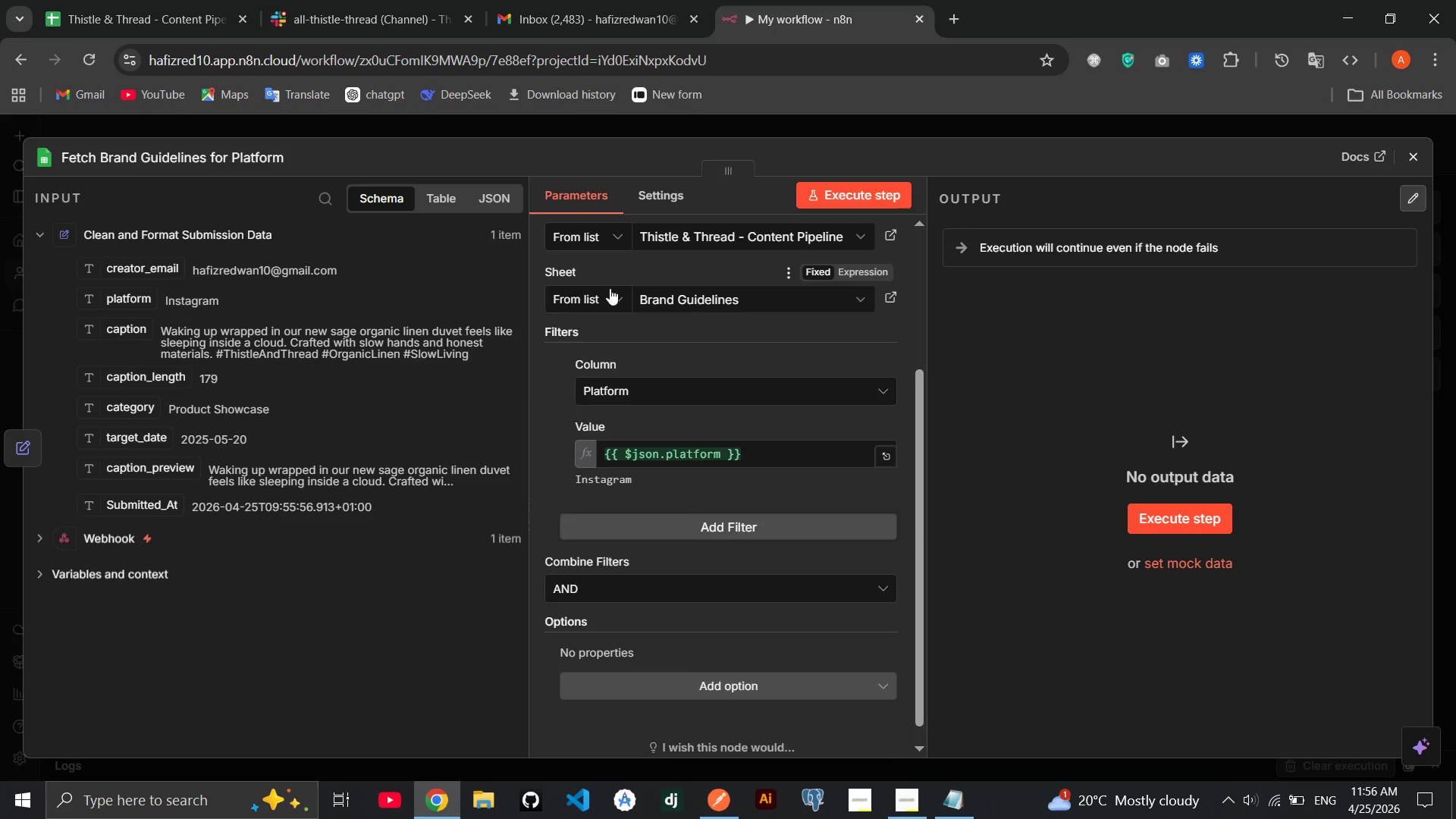 
left_click([1418, 149])
 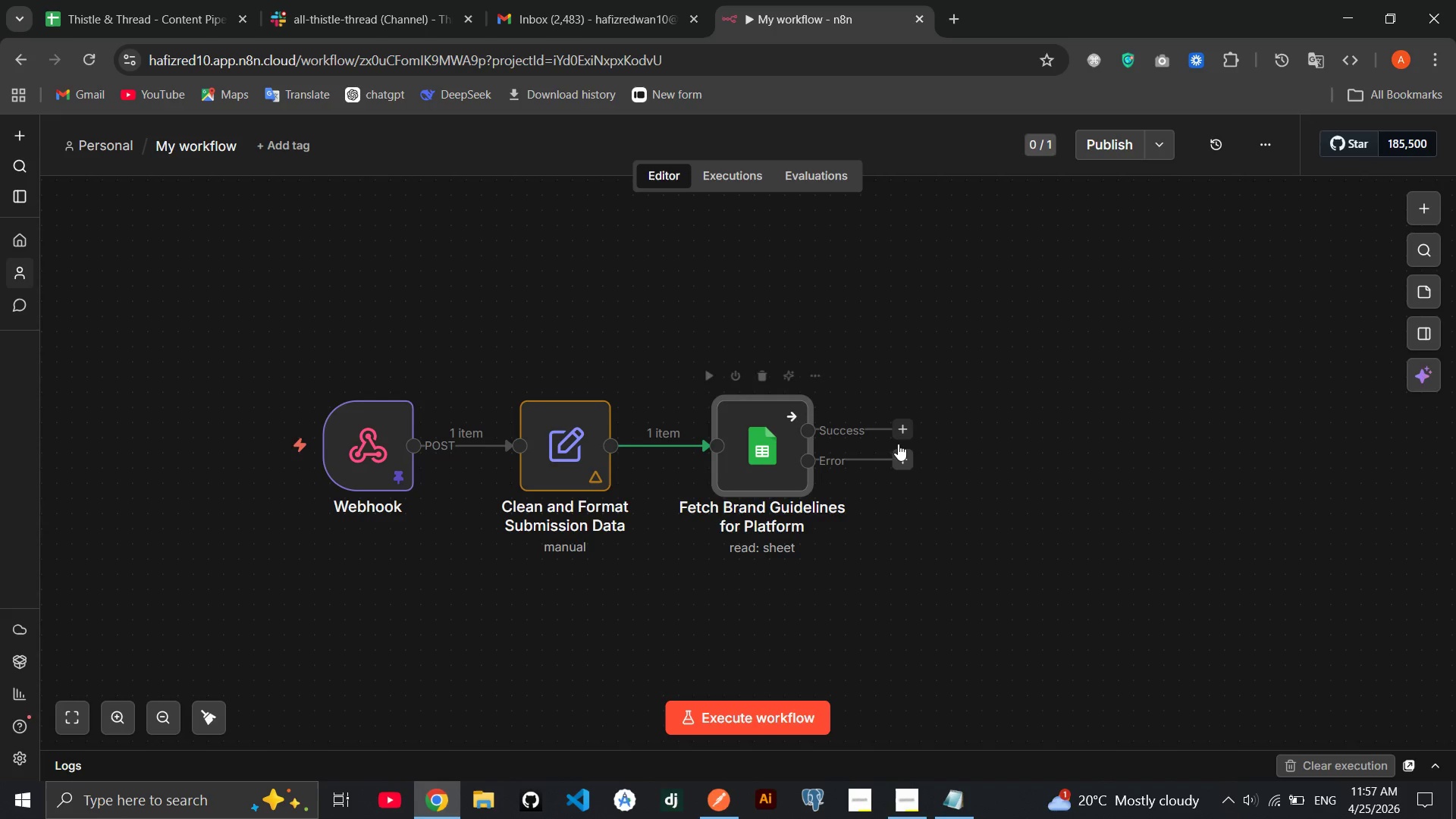 
left_click([906, 426])
 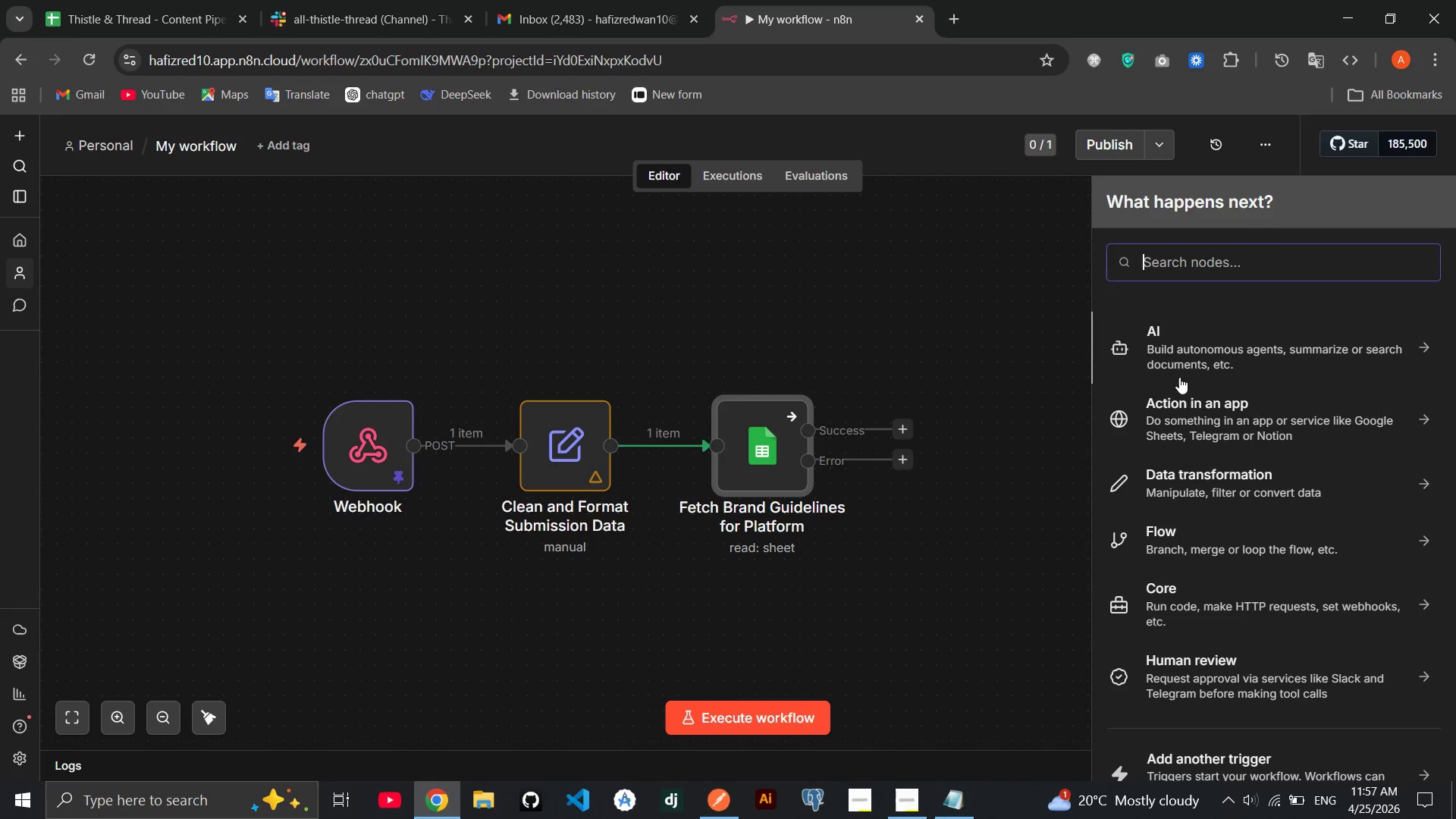 
left_click([1235, 347])
 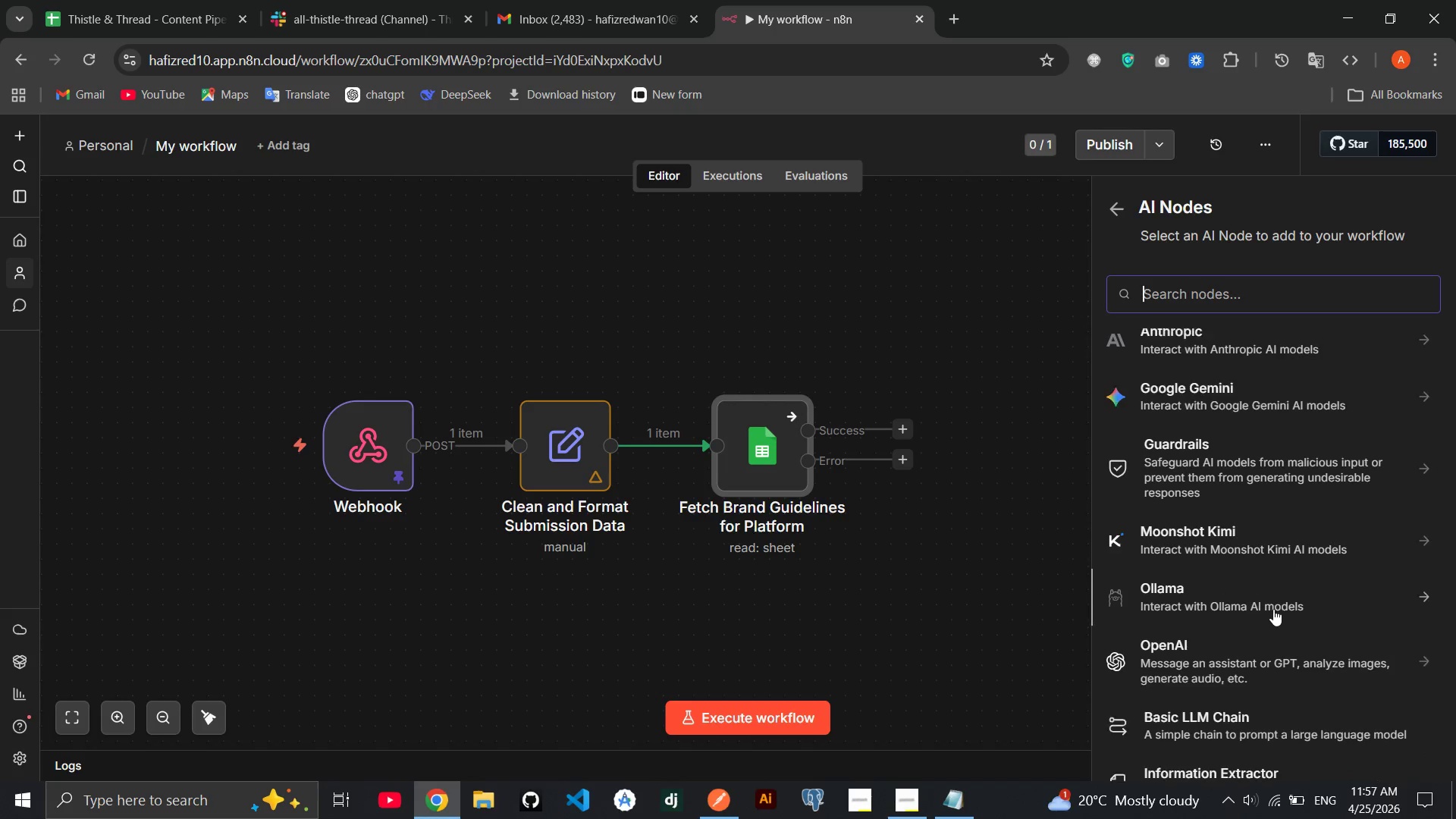 
wait(7.52)
 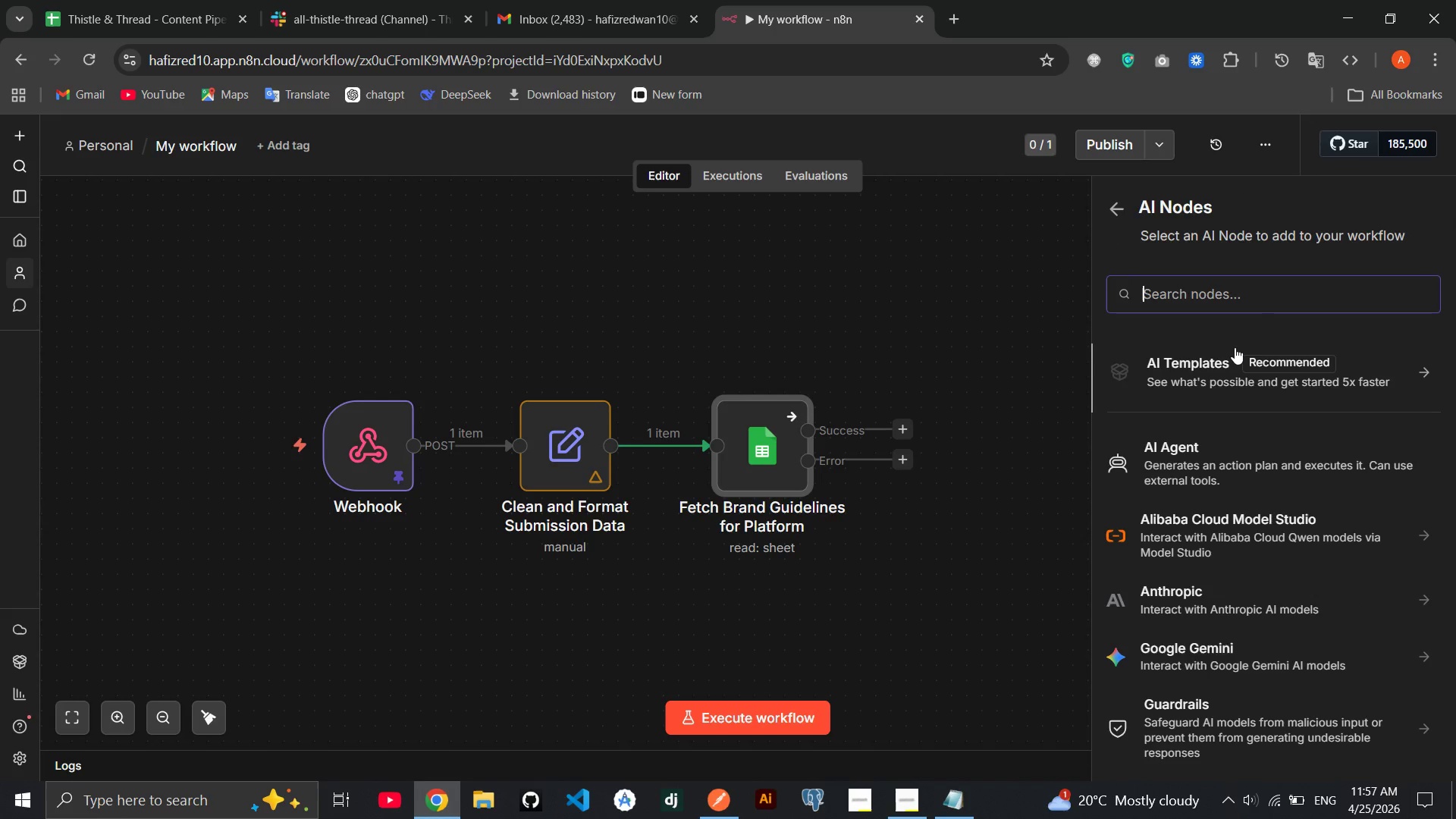 
left_click([1263, 463])
 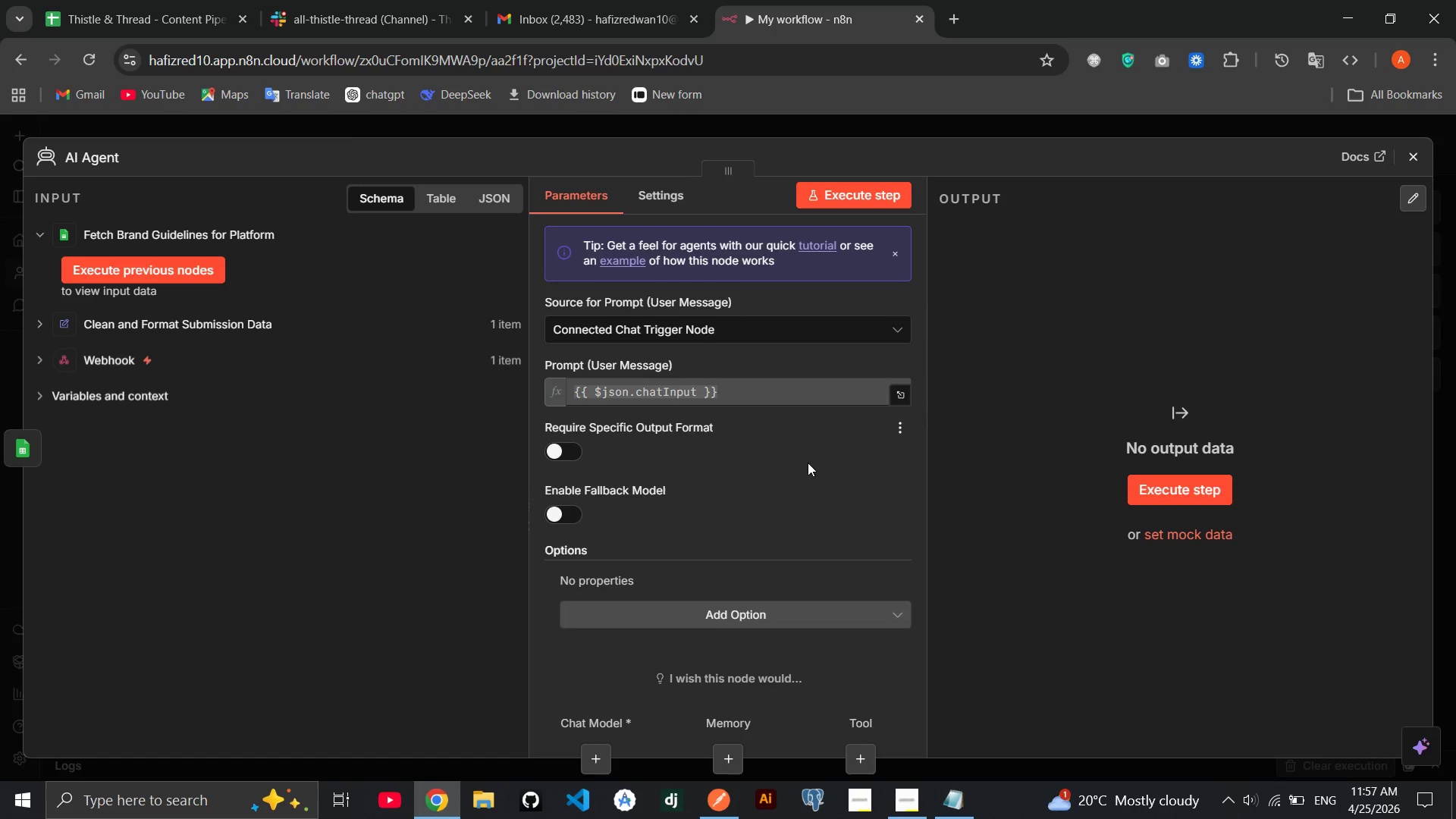 
left_click_drag(start_coordinate=[827, 310], to_coordinate=[821, 327])
 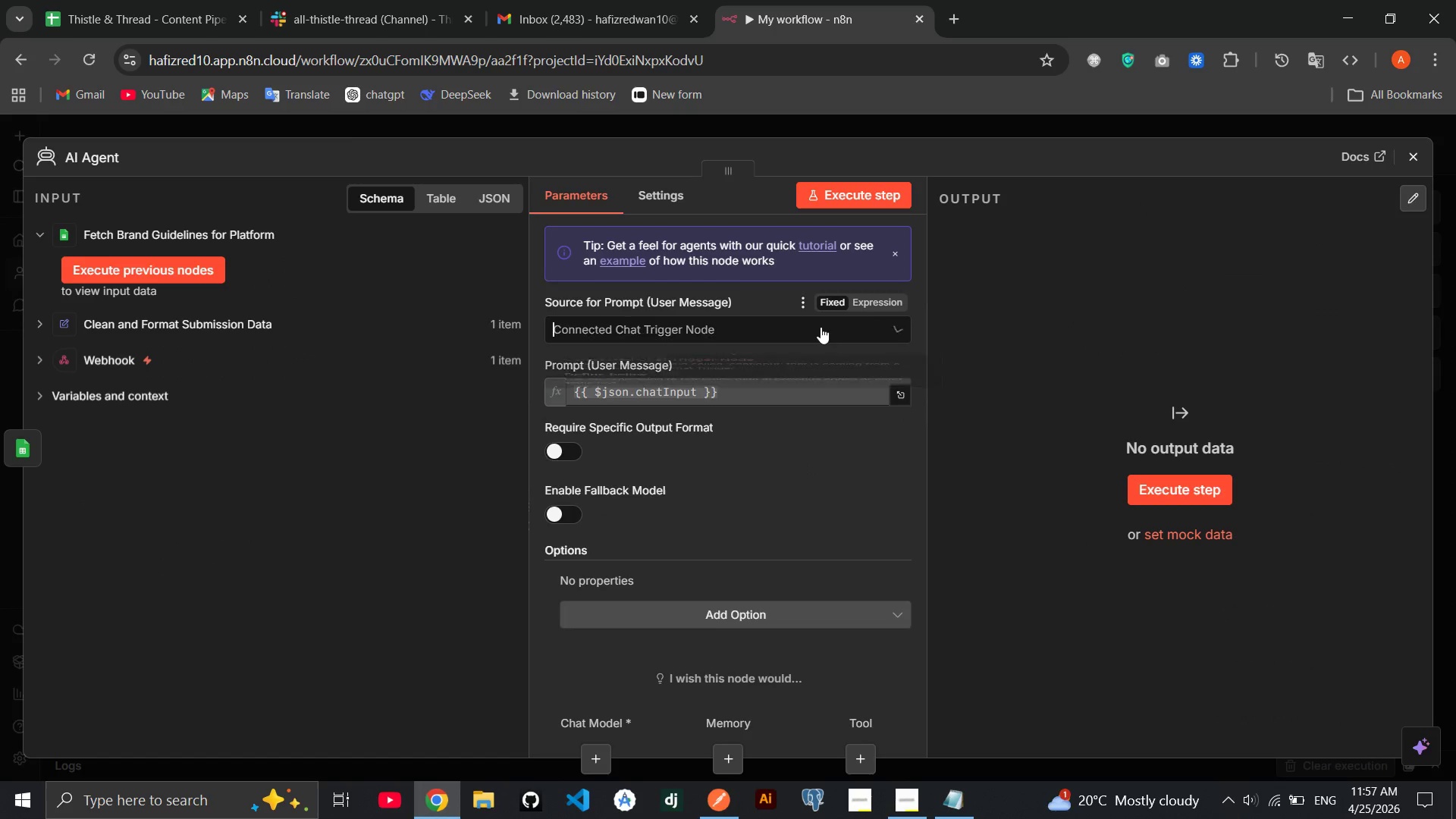 
left_click([821, 327])
 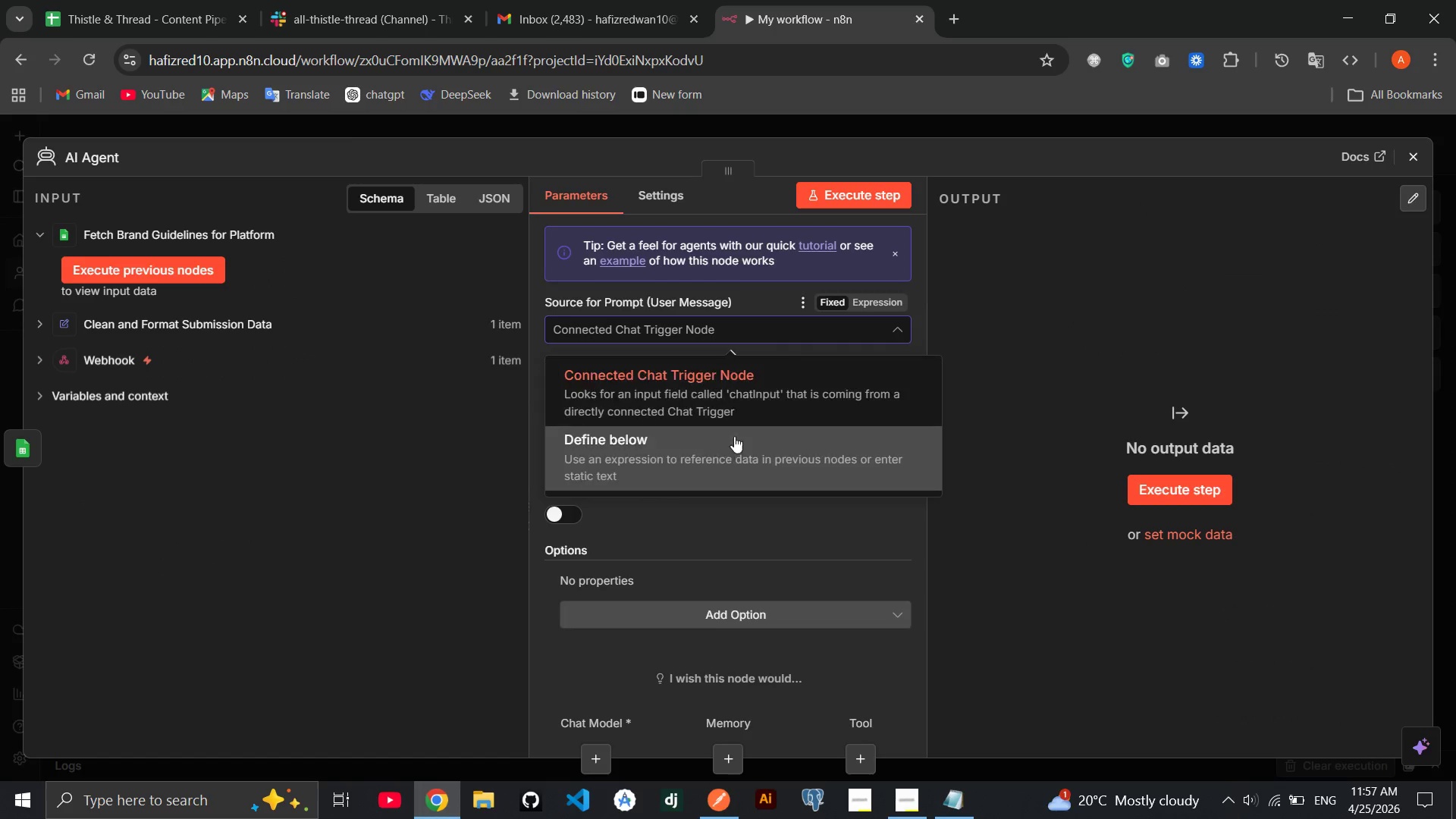 
left_click([723, 449])
 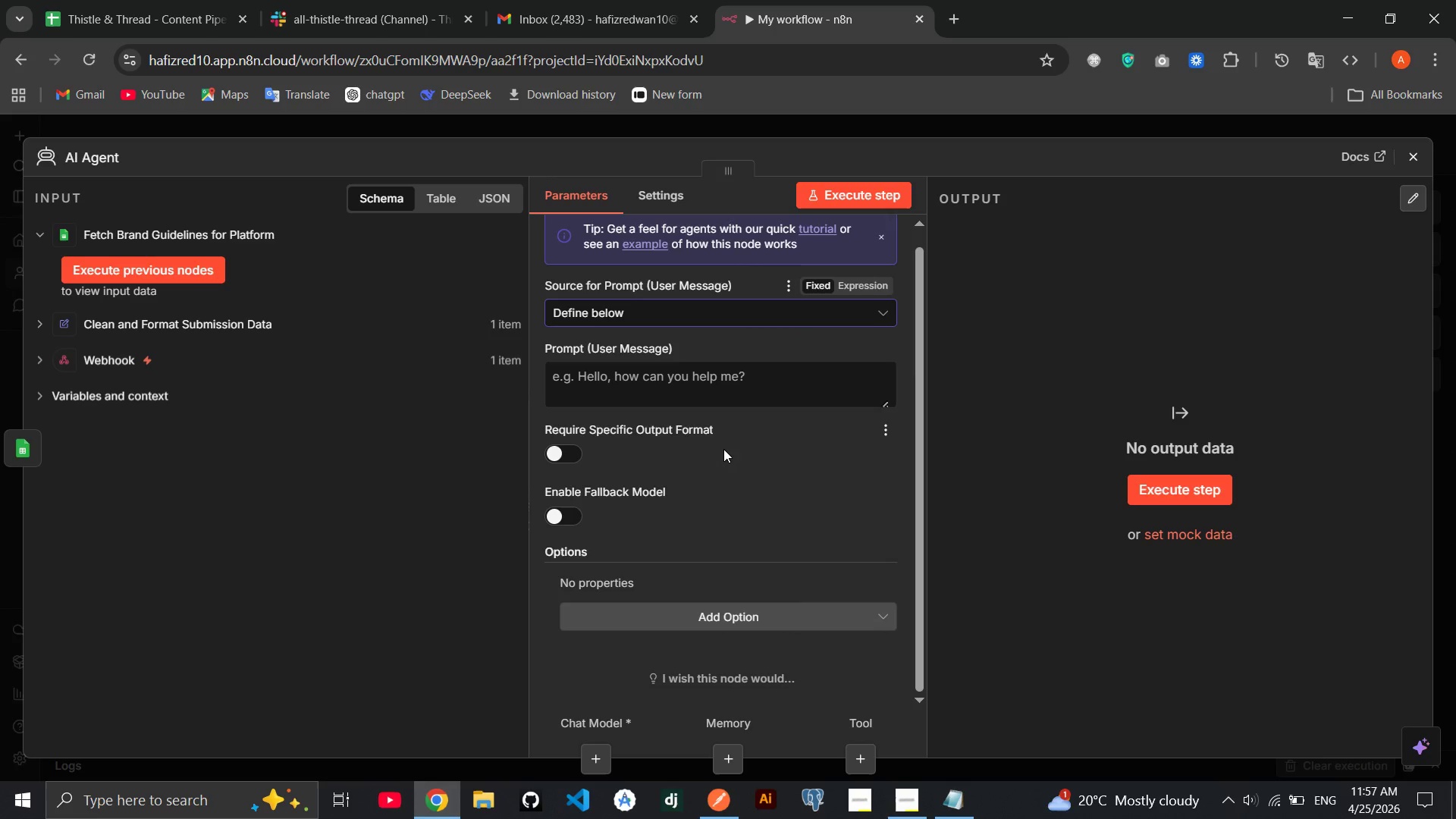 
wait(6.92)
 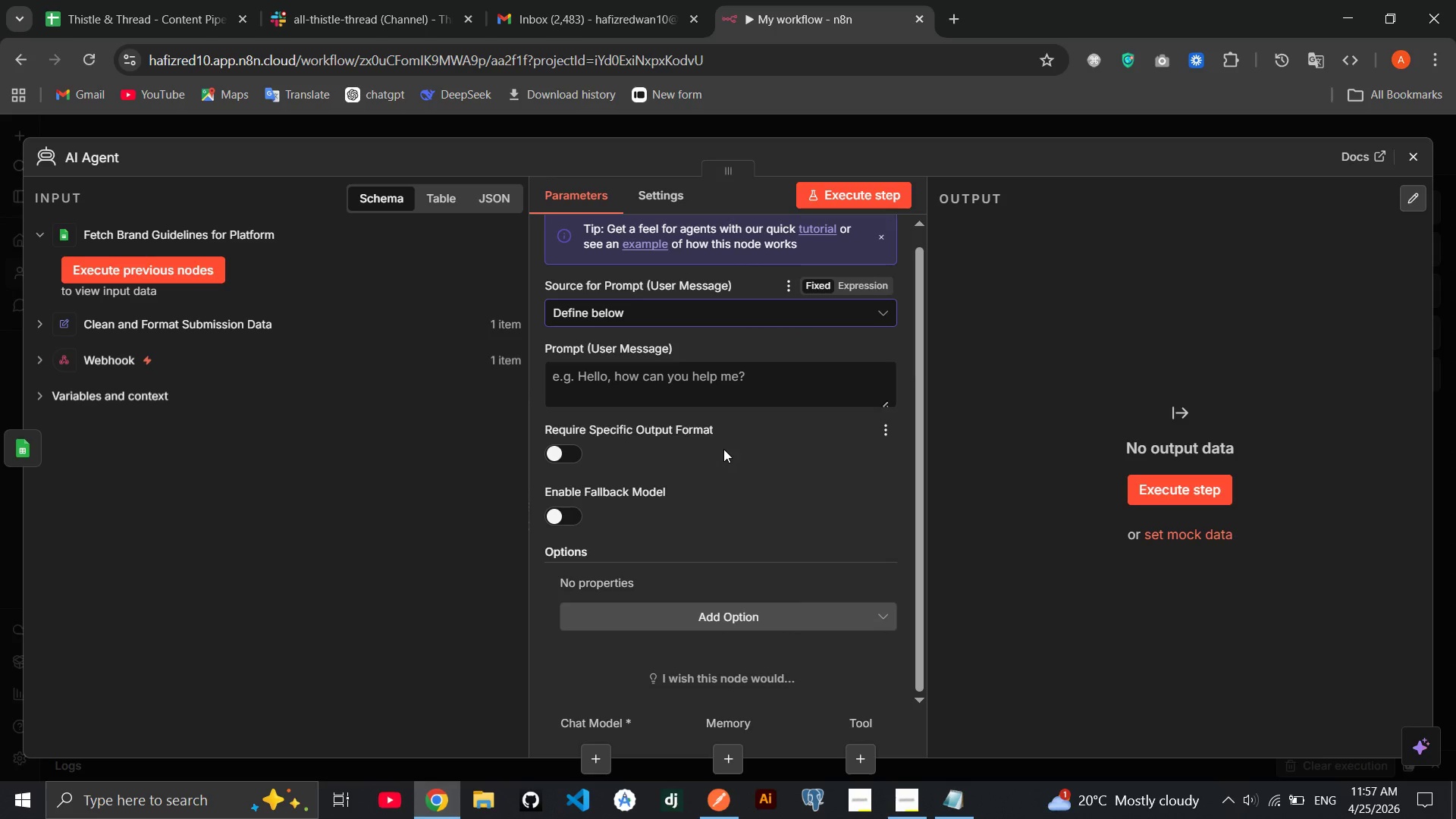 
left_click([595, 744])
 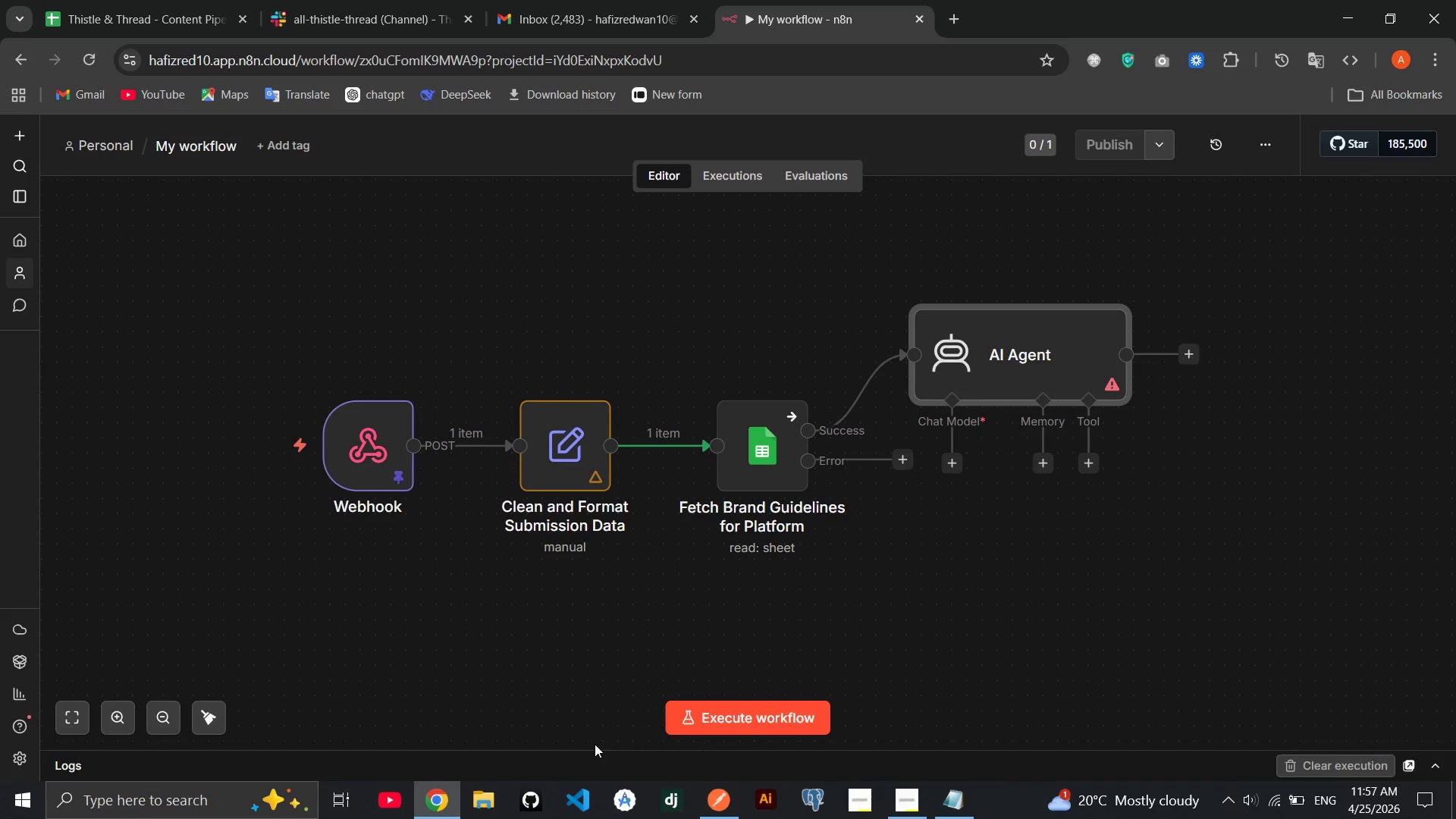 
mouse_move([1210, 557])
 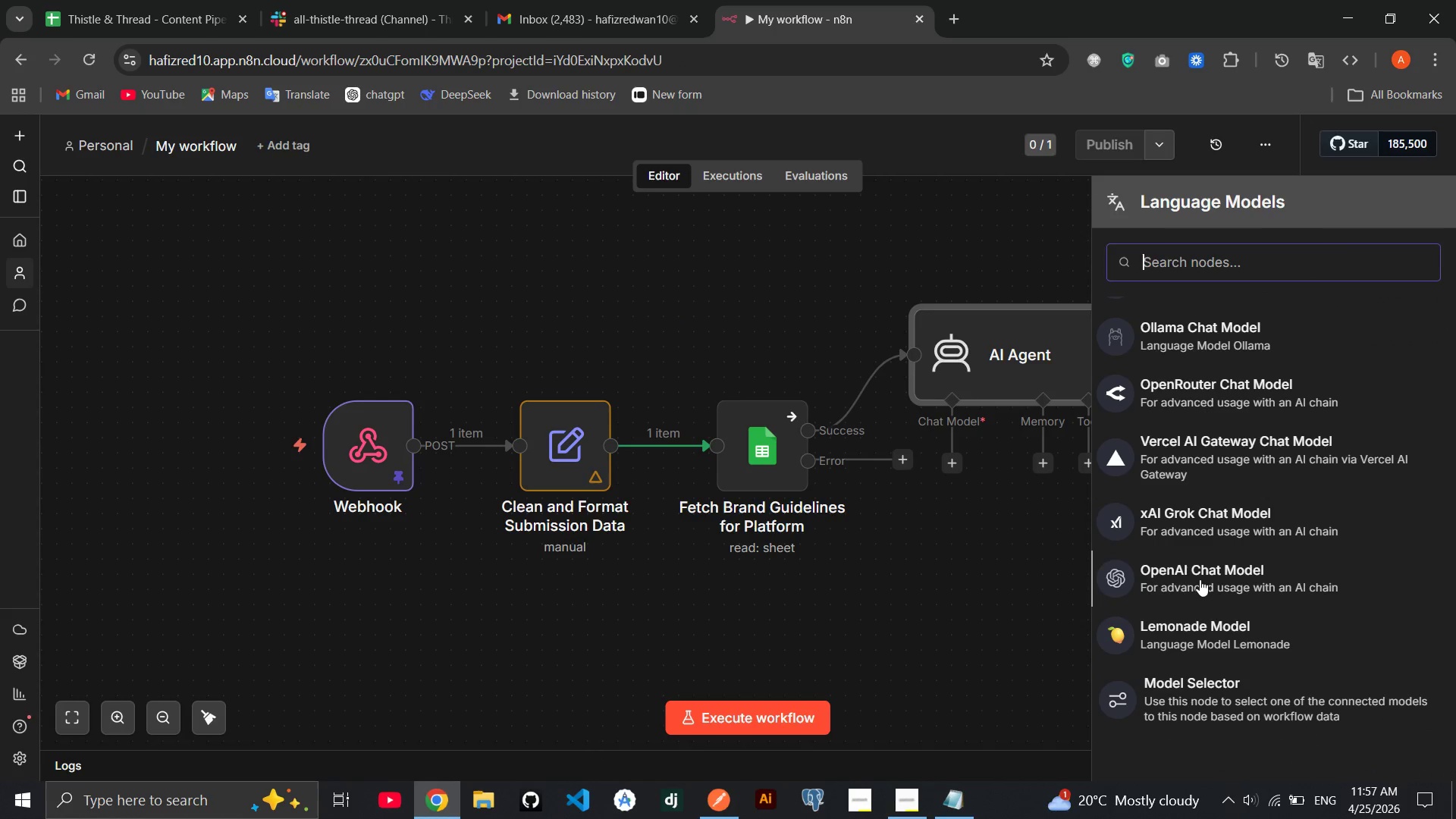 
left_click([1200, 579])
 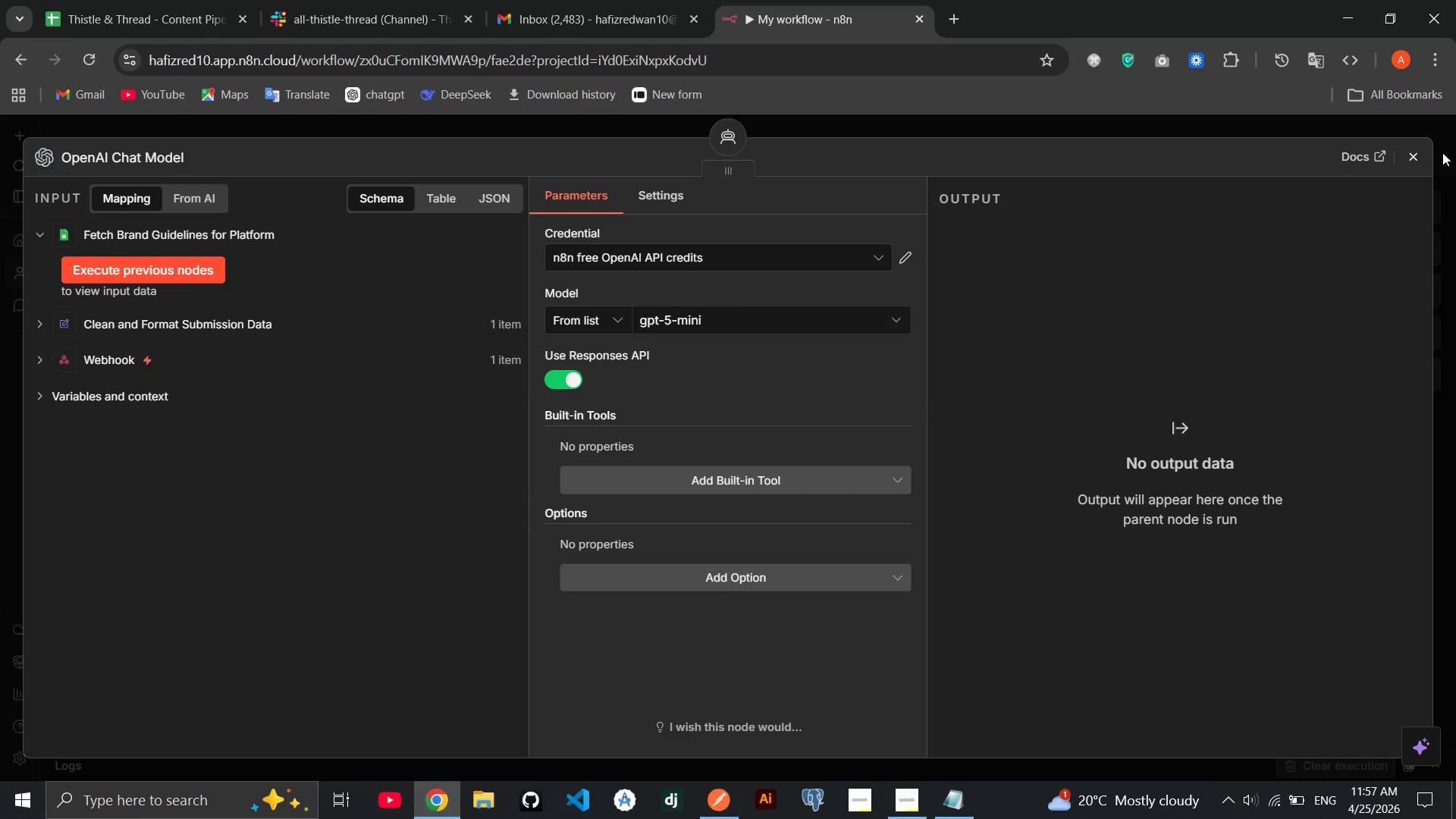 
left_click([1423, 156])
 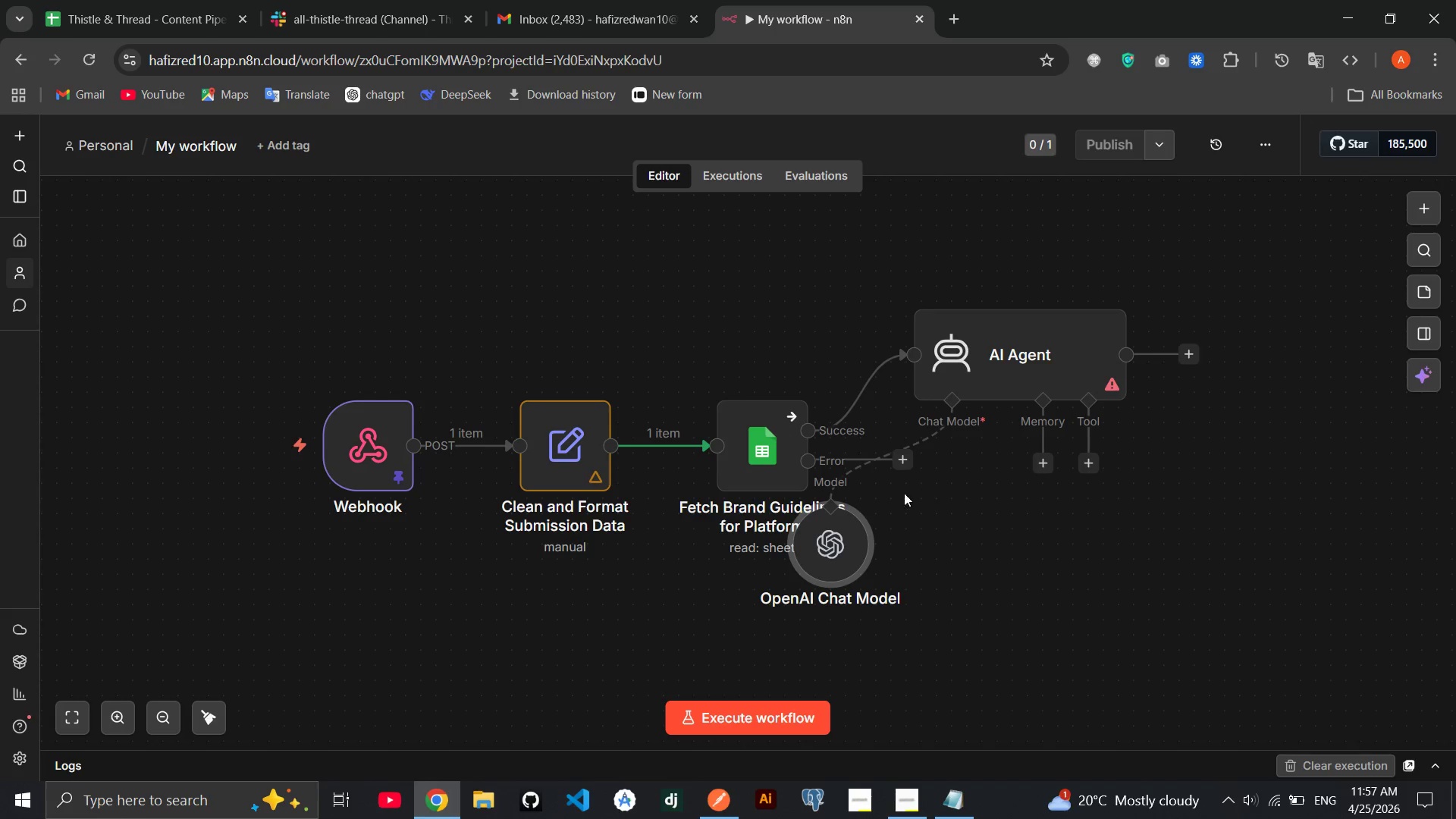 
left_click_drag(start_coordinate=[827, 526], to_coordinate=[941, 553])
 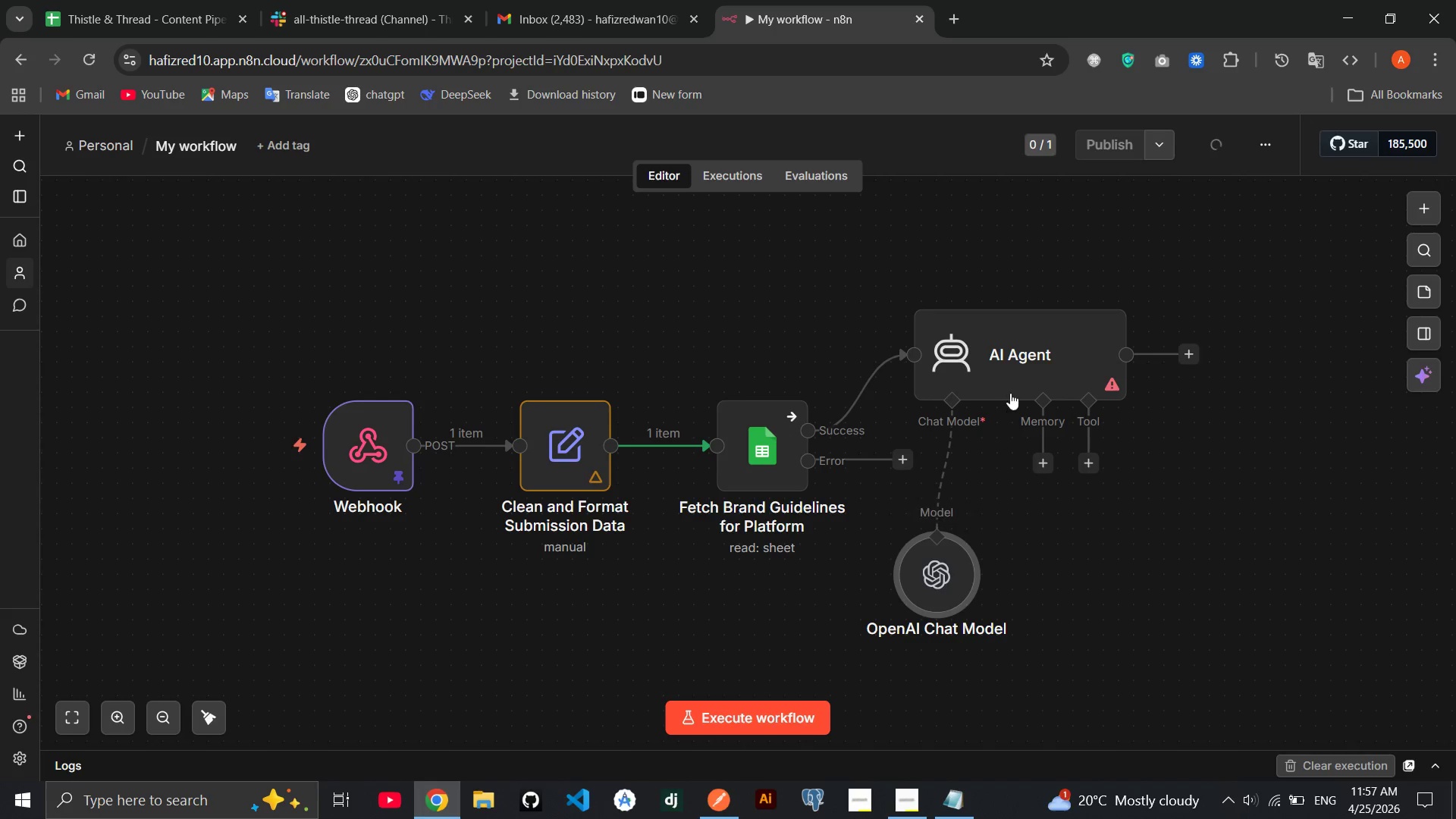 
double_click([1009, 365])
 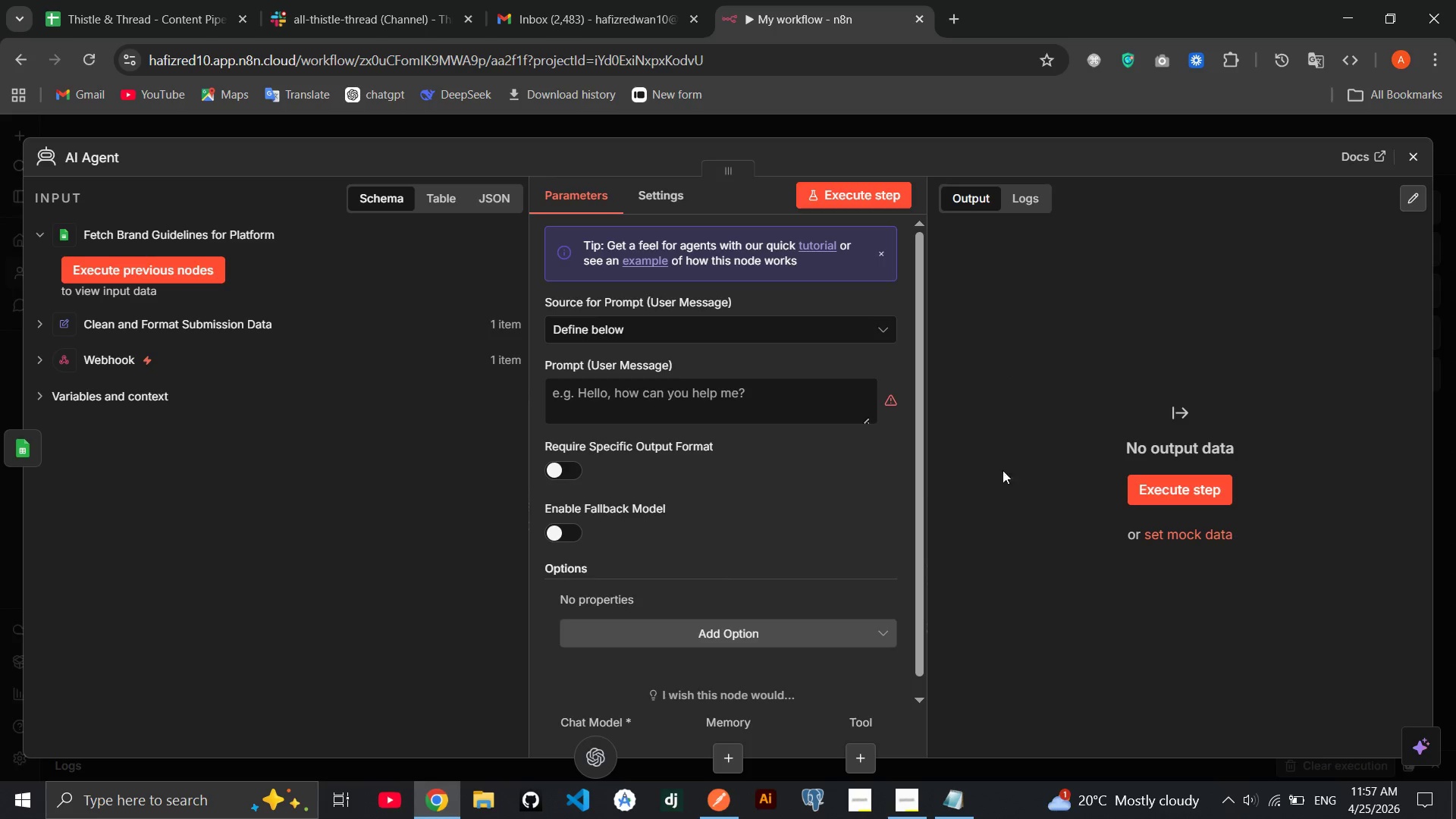 
wait(6.83)
 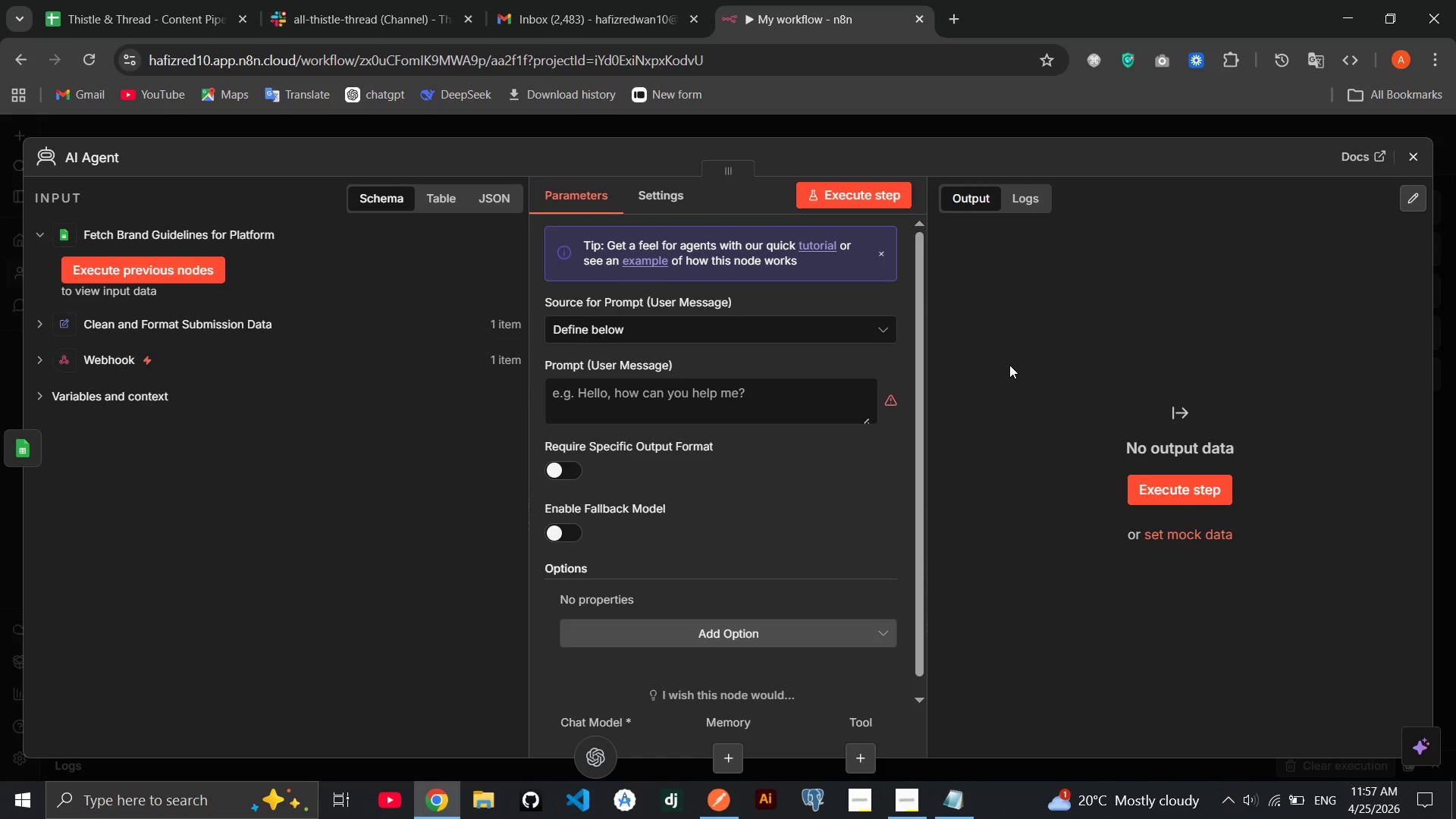 
left_click([857, 373])
 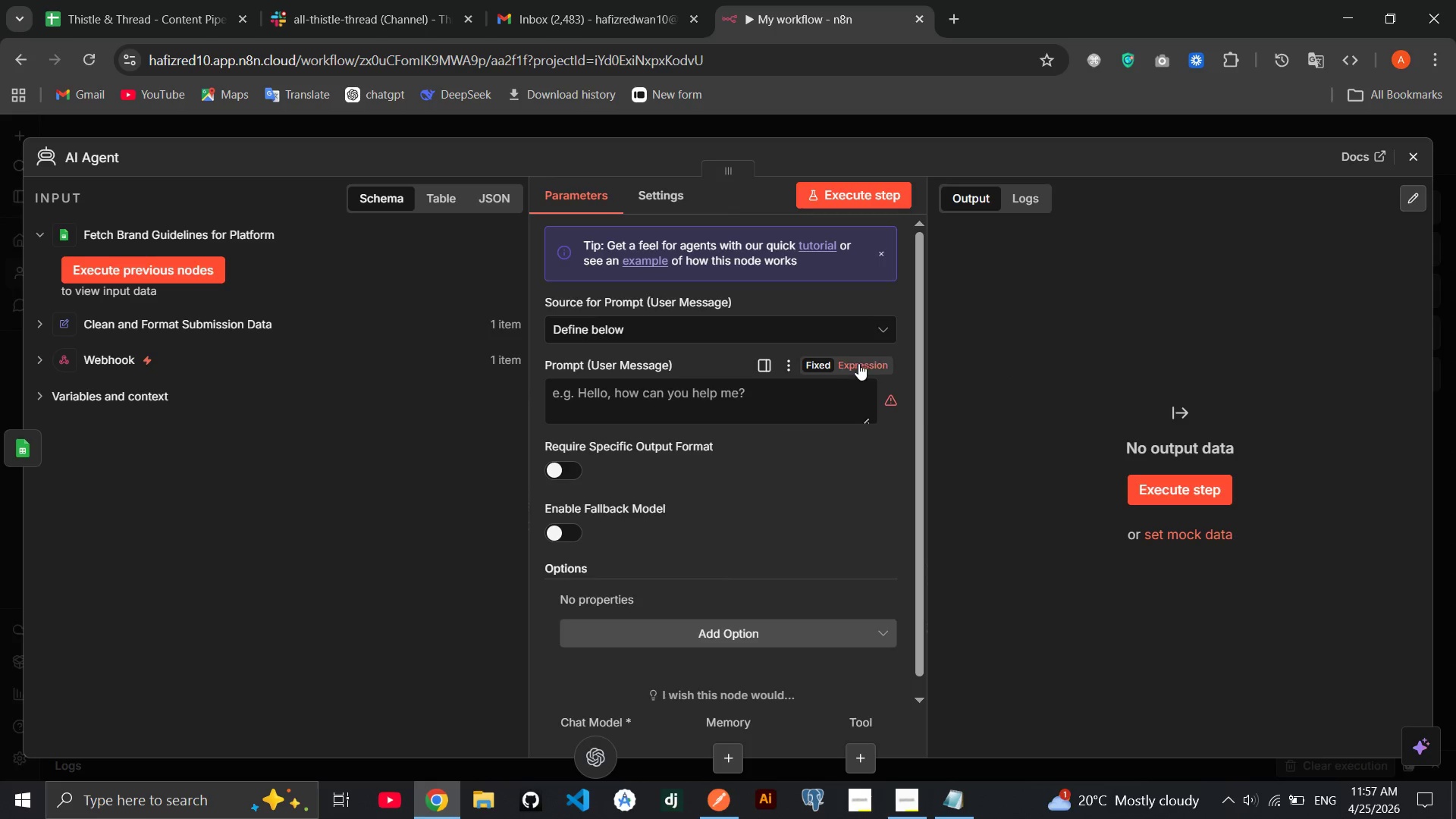 
left_click([858, 363])
 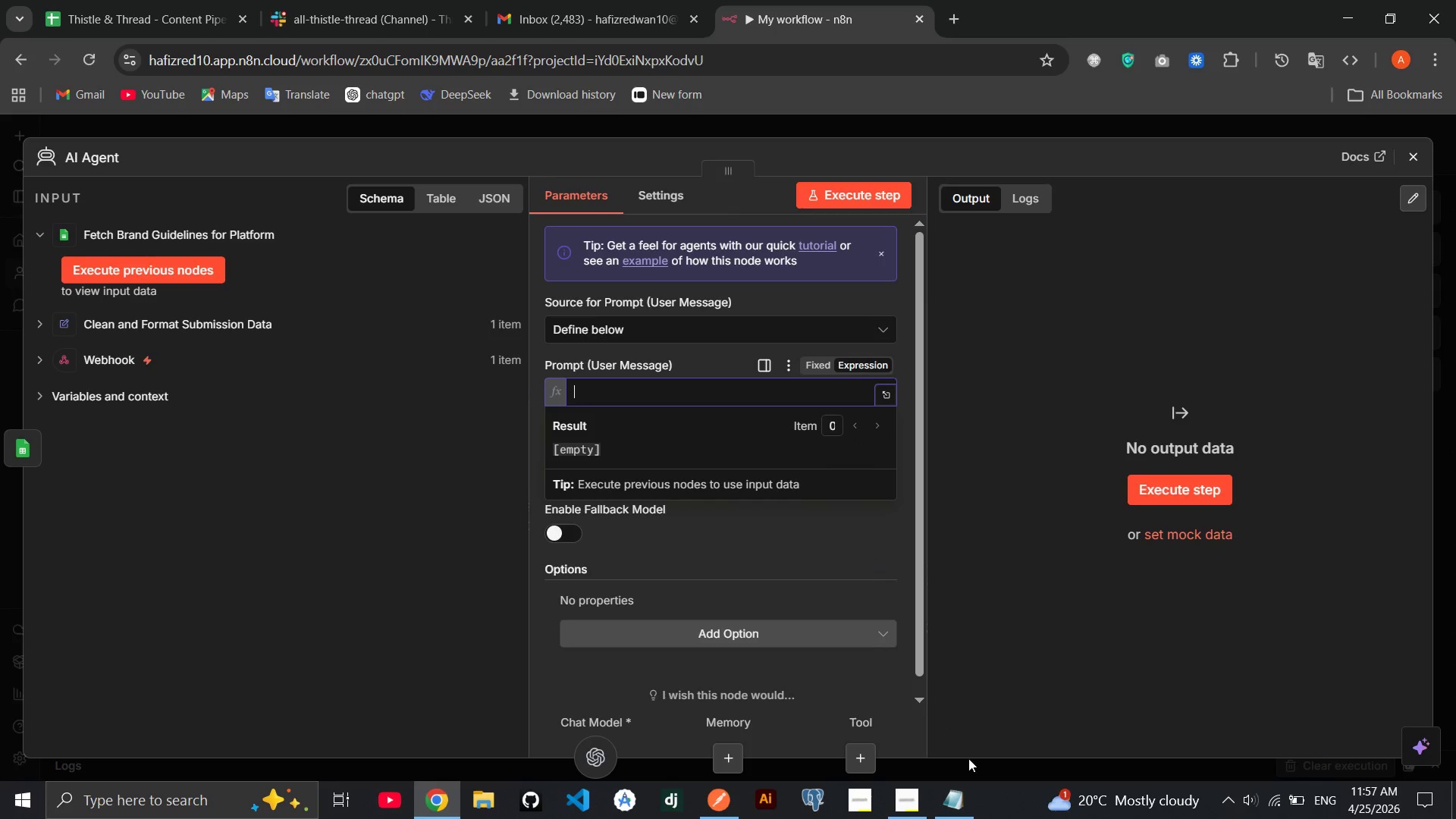 
left_click([960, 798])
 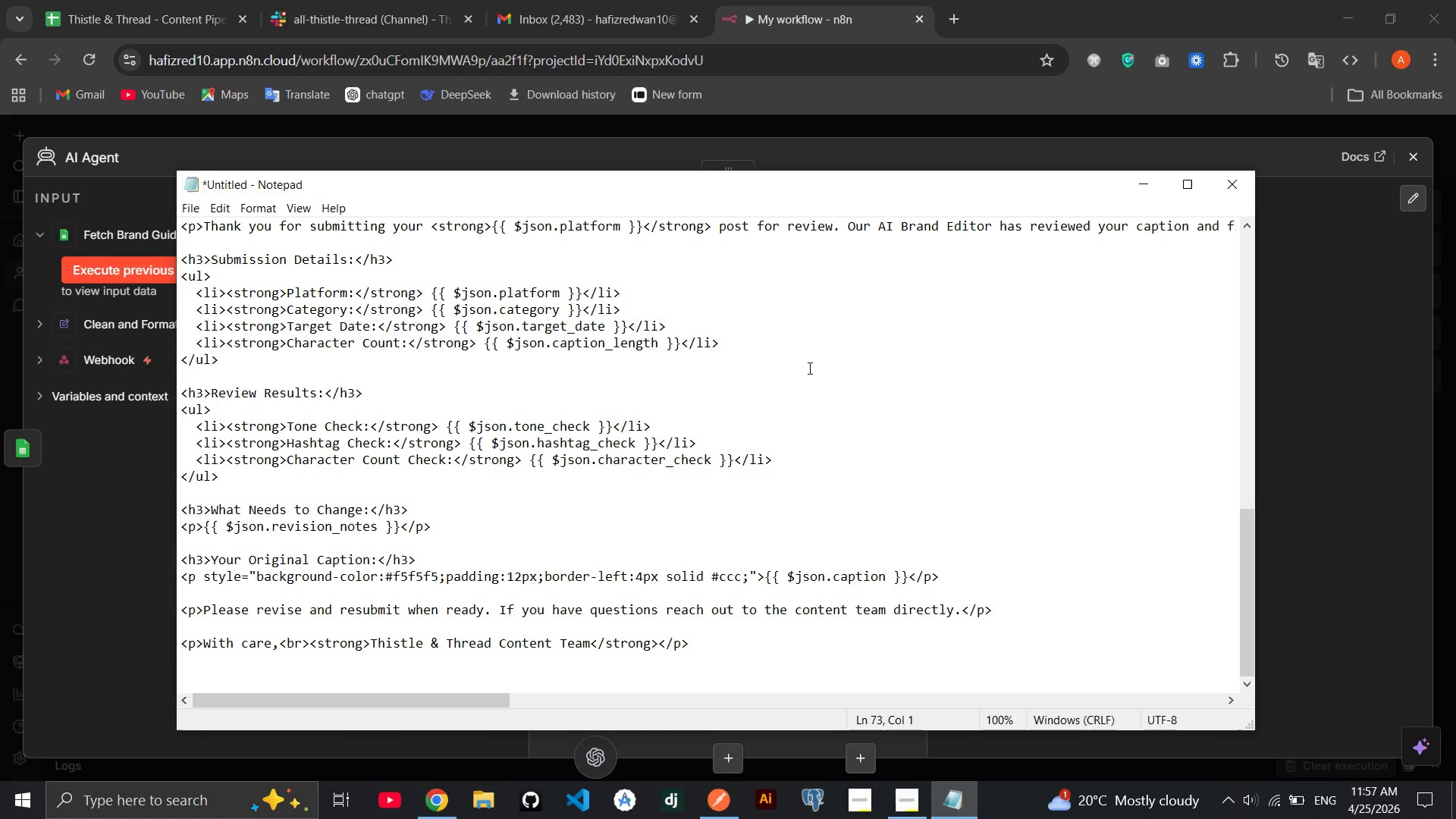 
scroll: coordinate [679, 296], scroll_direction: up, amount: 24.0
 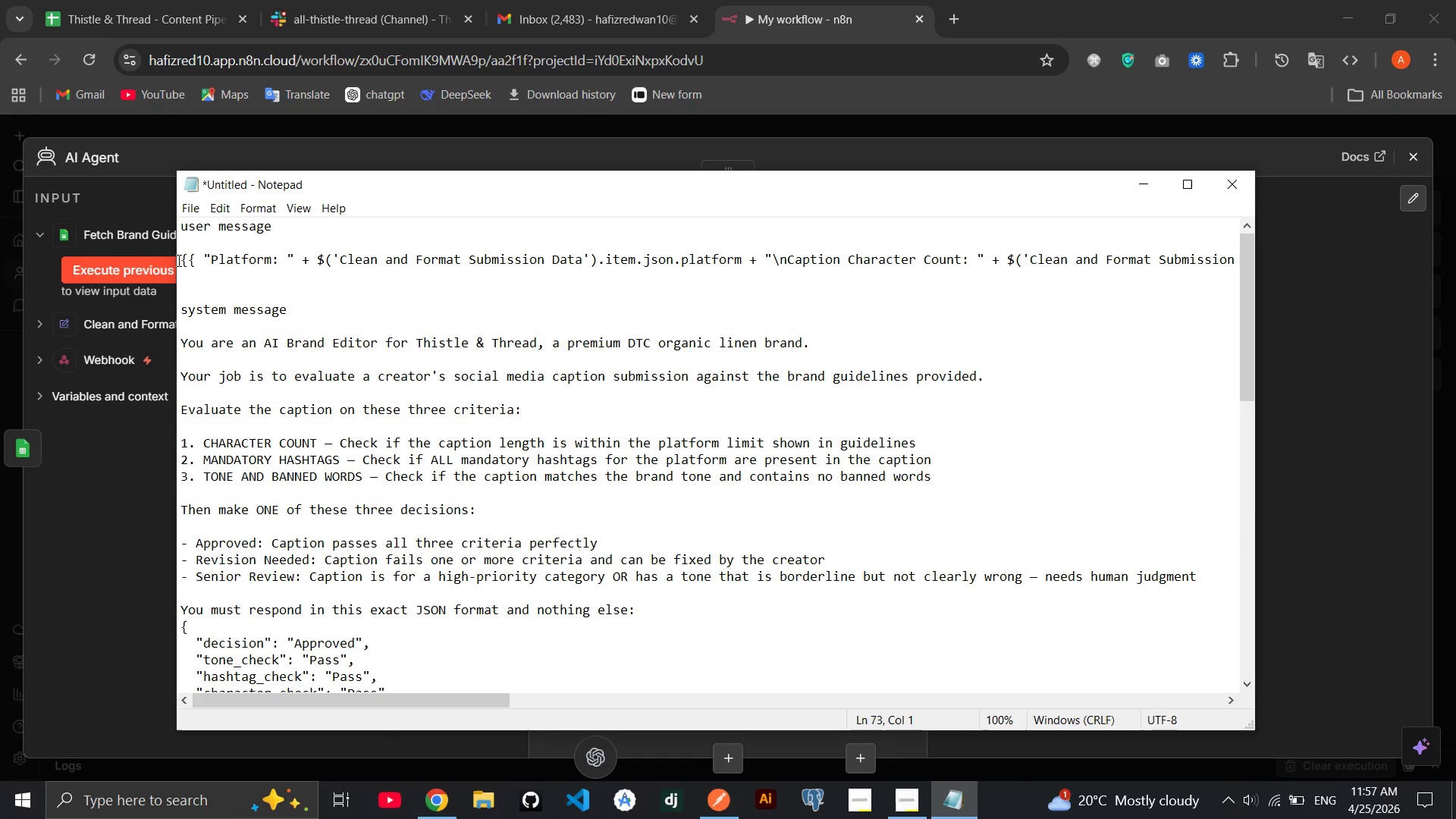 
double_click([178, 260])
 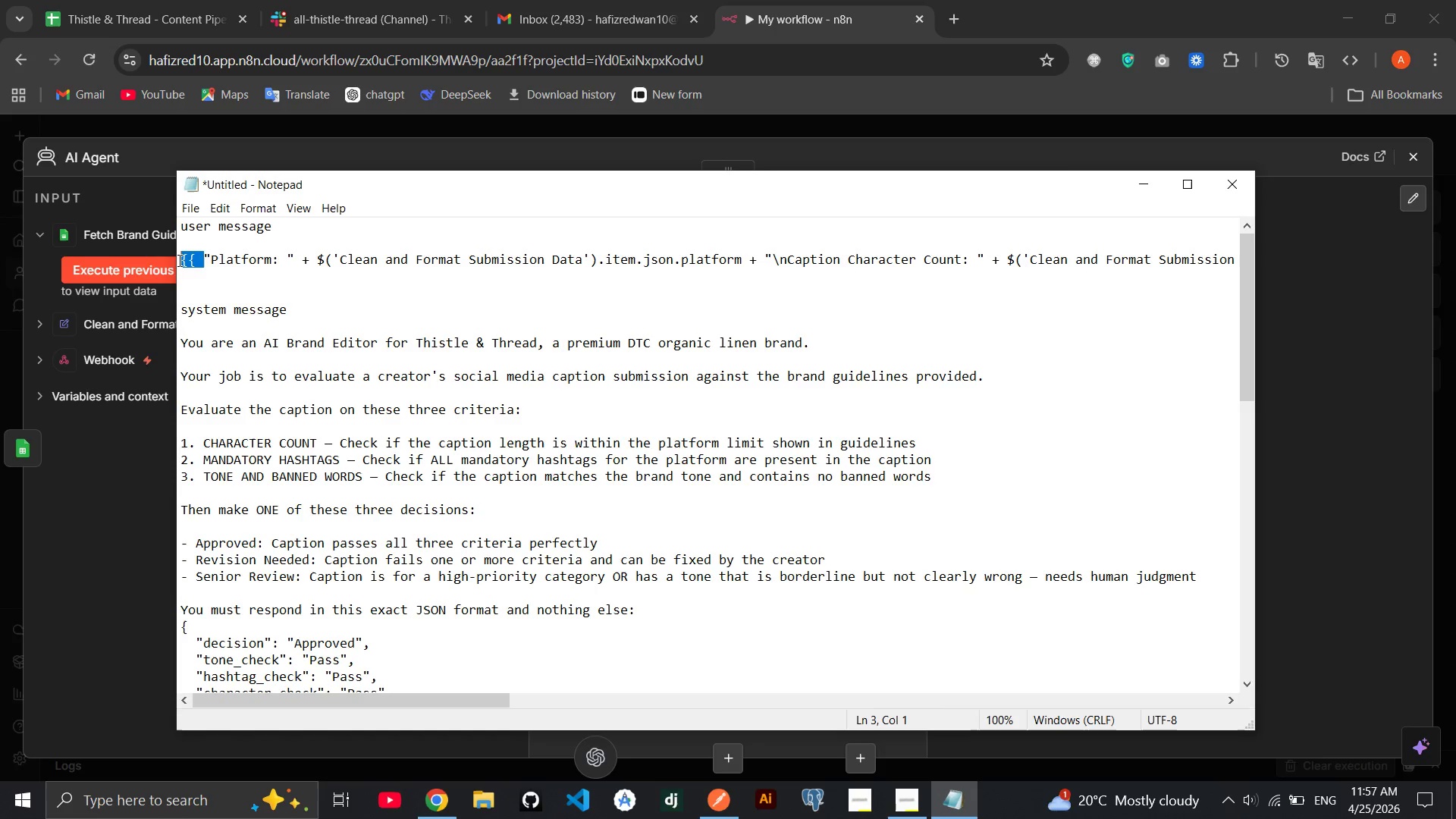 
triple_click([178, 260])
 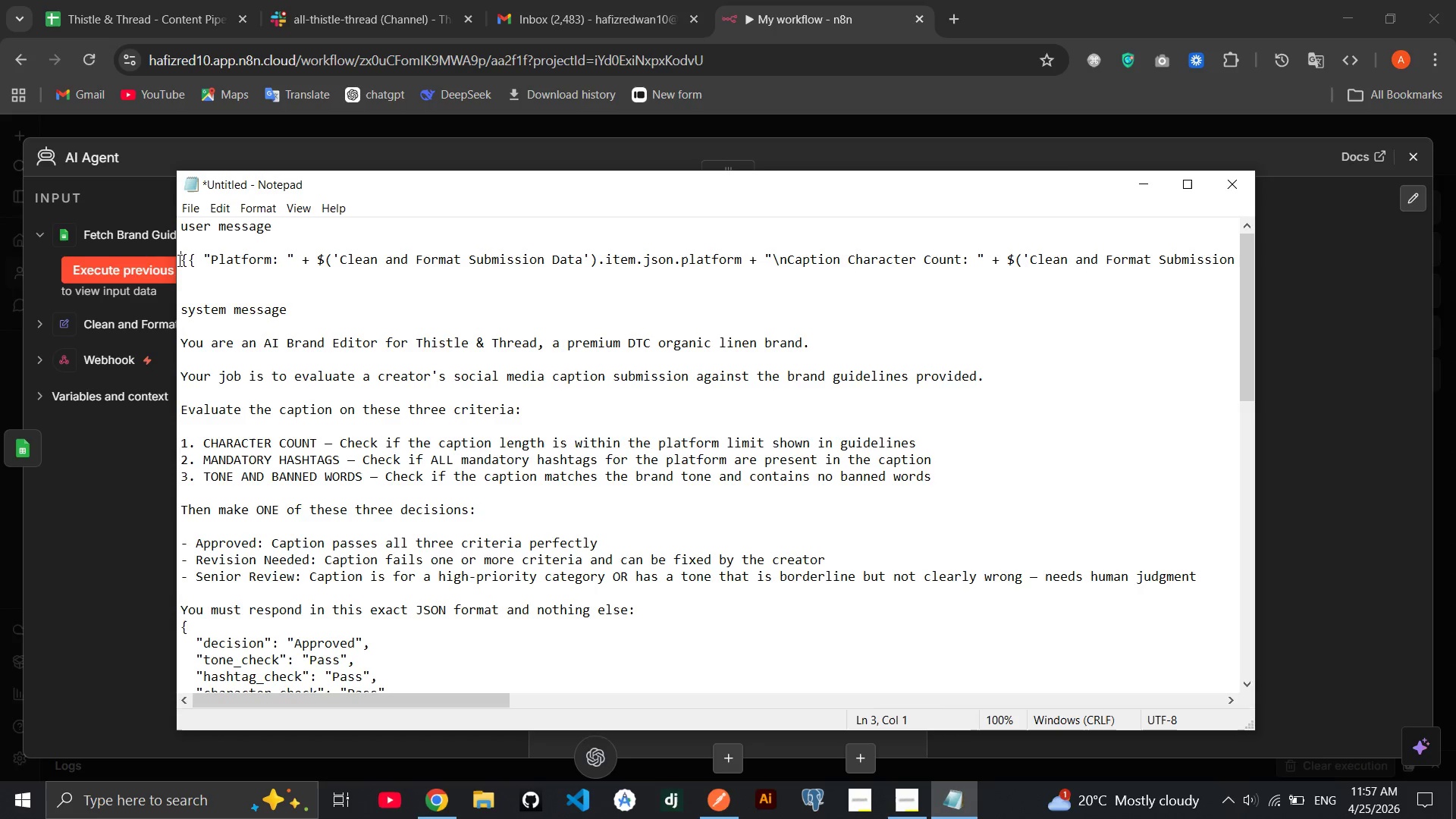 
triple_click([178, 260])
 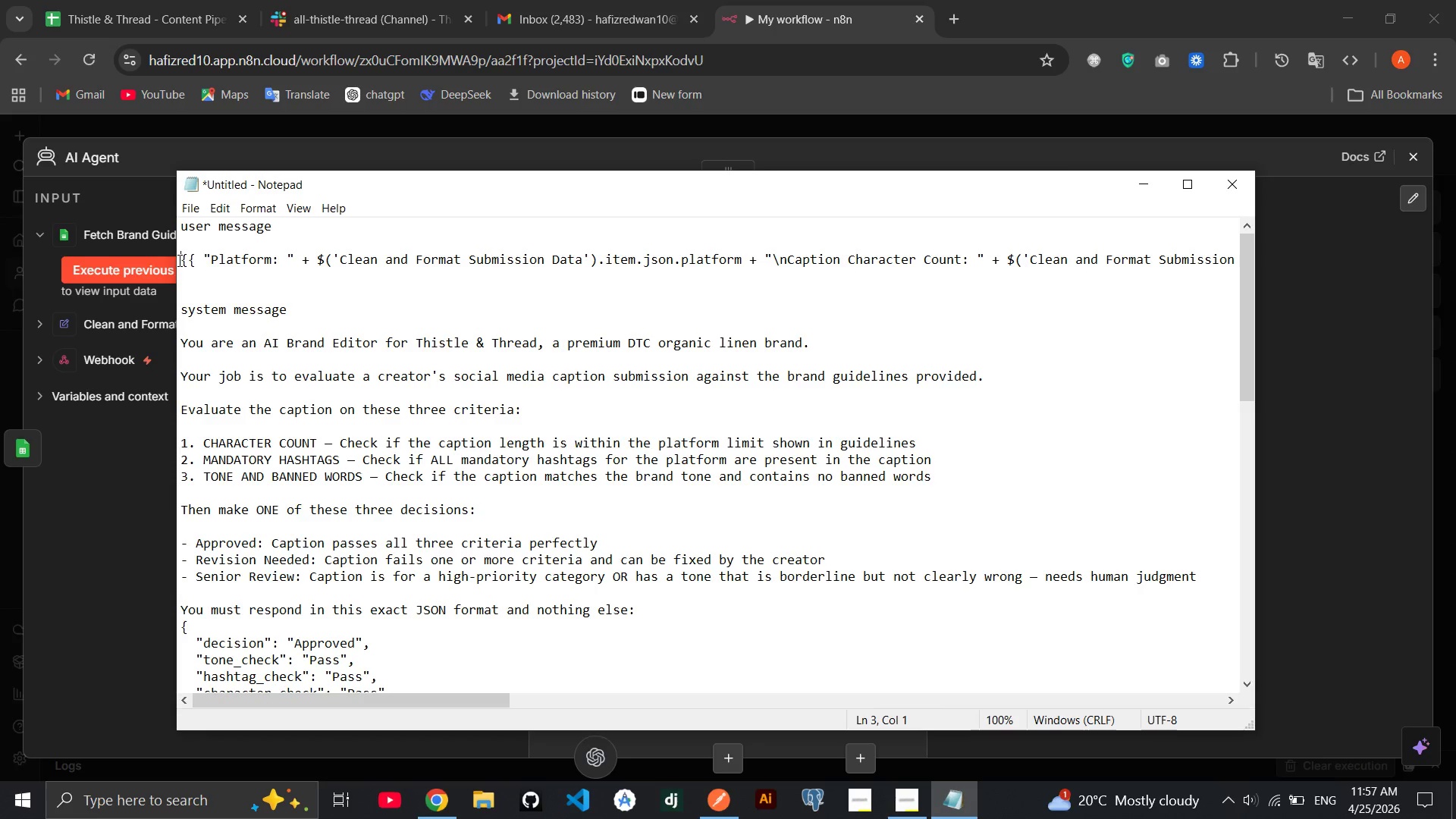 
triple_click([178, 260])
 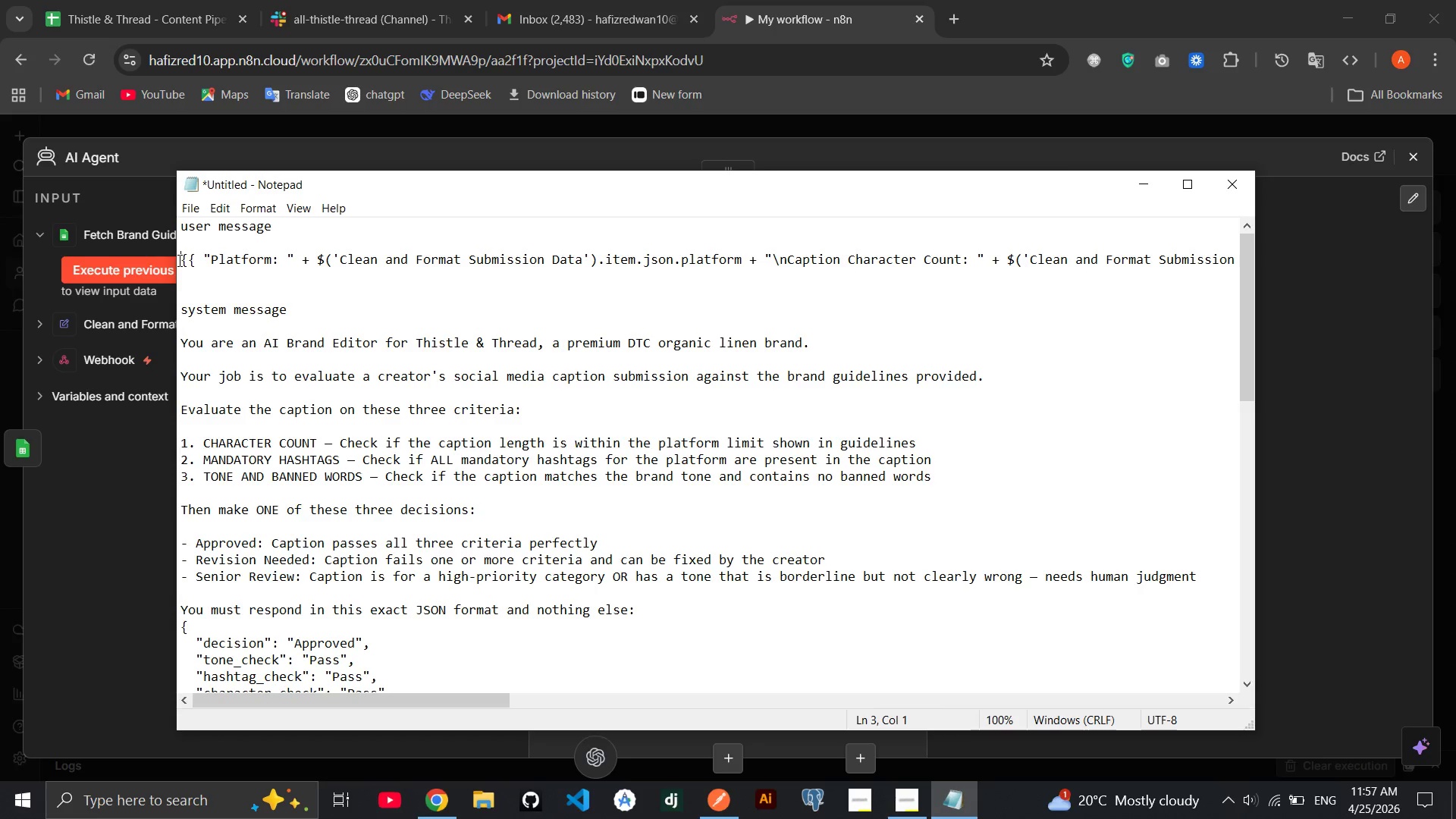 
triple_click([178, 260])
 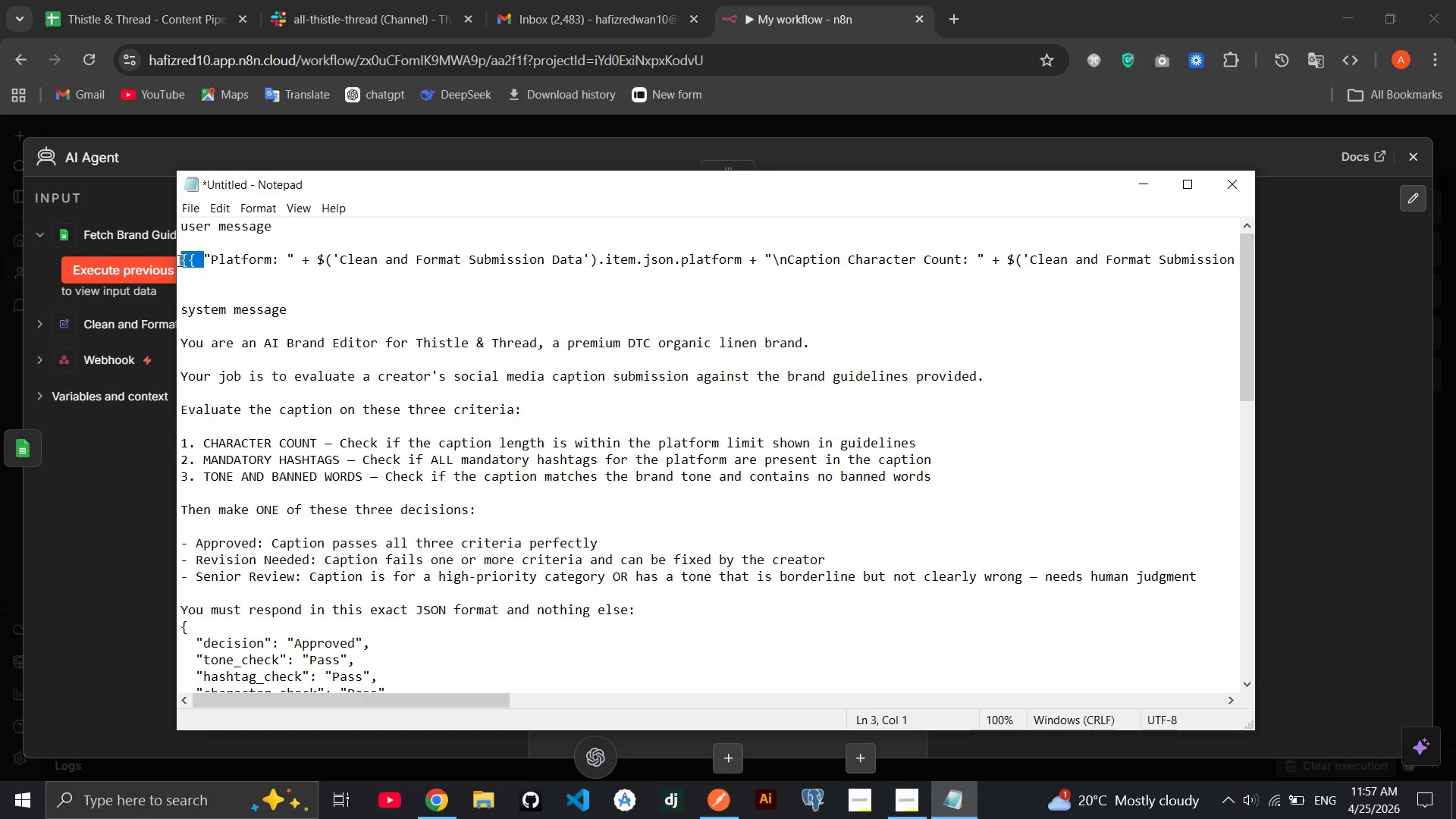 
triple_click([178, 260])
 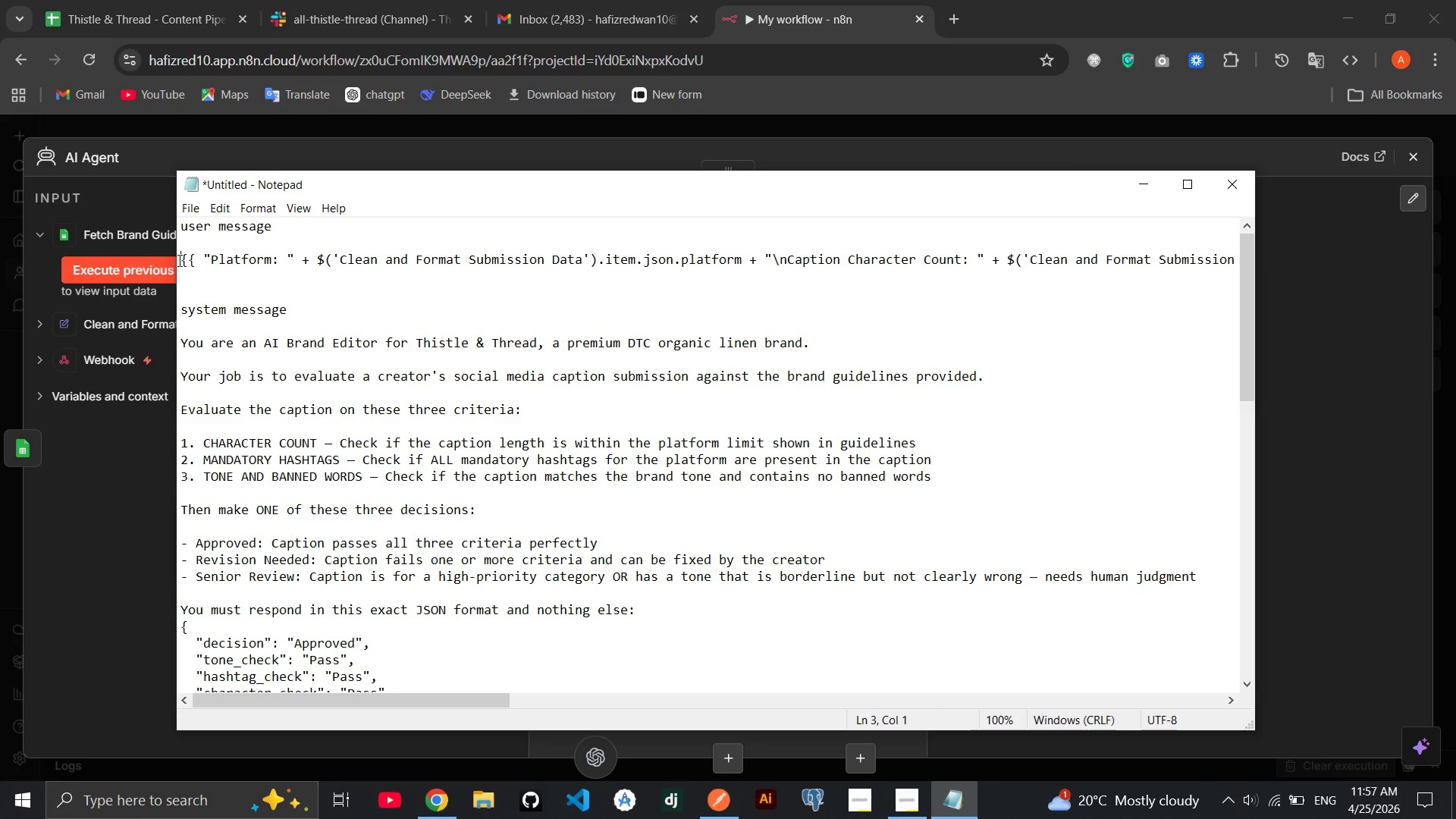 
triple_click([178, 260])
 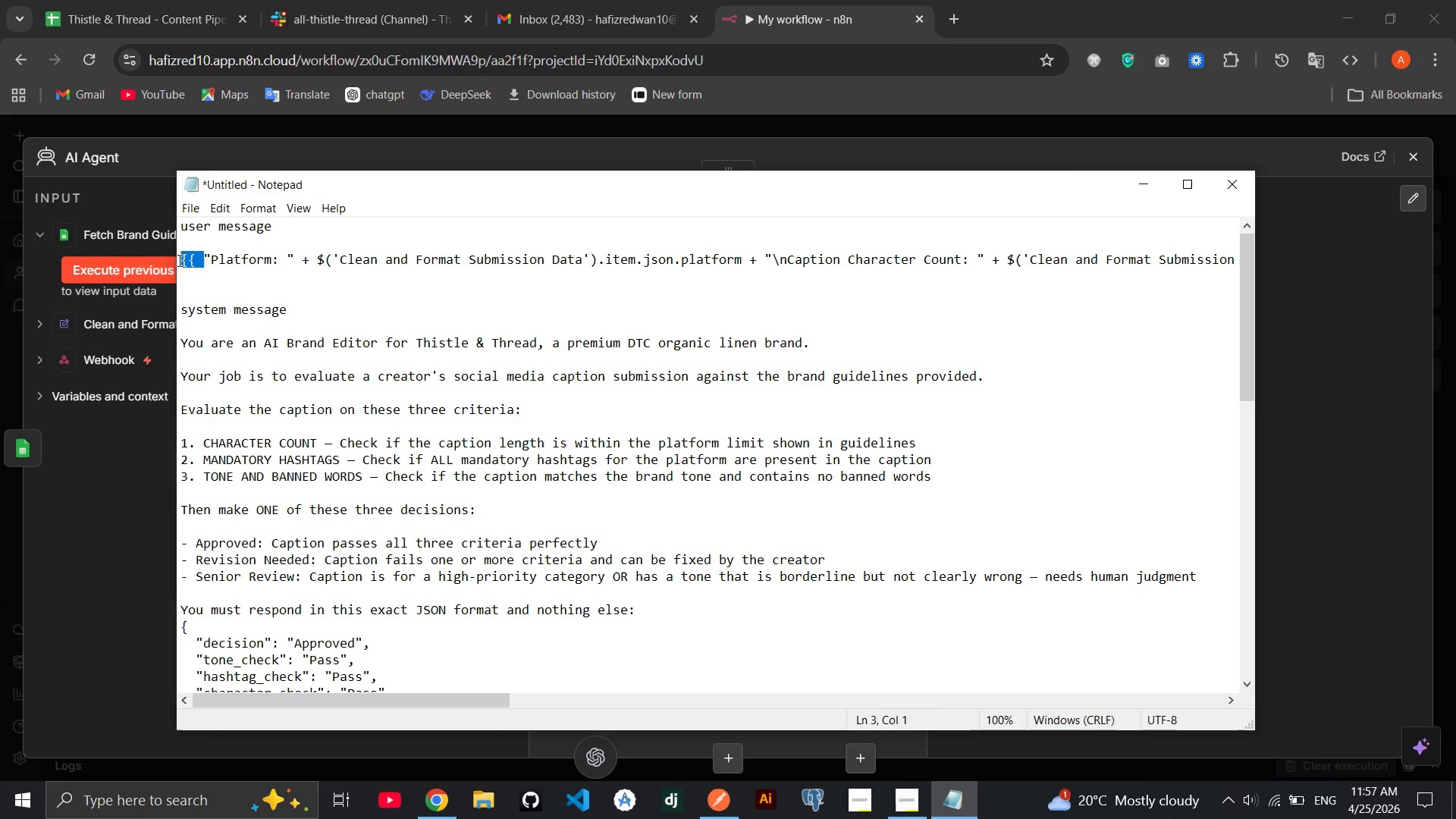 
triple_click([178, 260])
 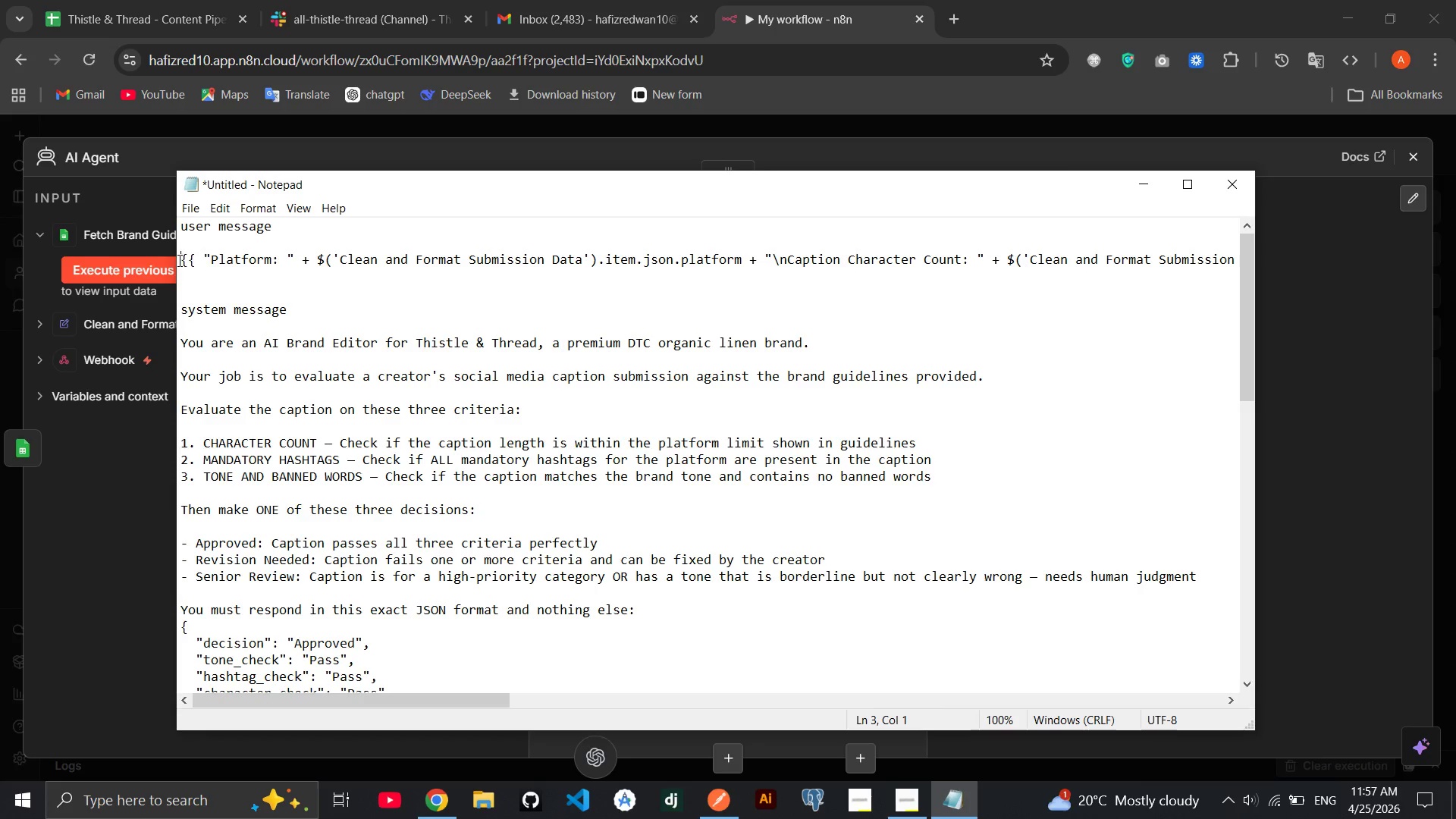 
triple_click([178, 260])
 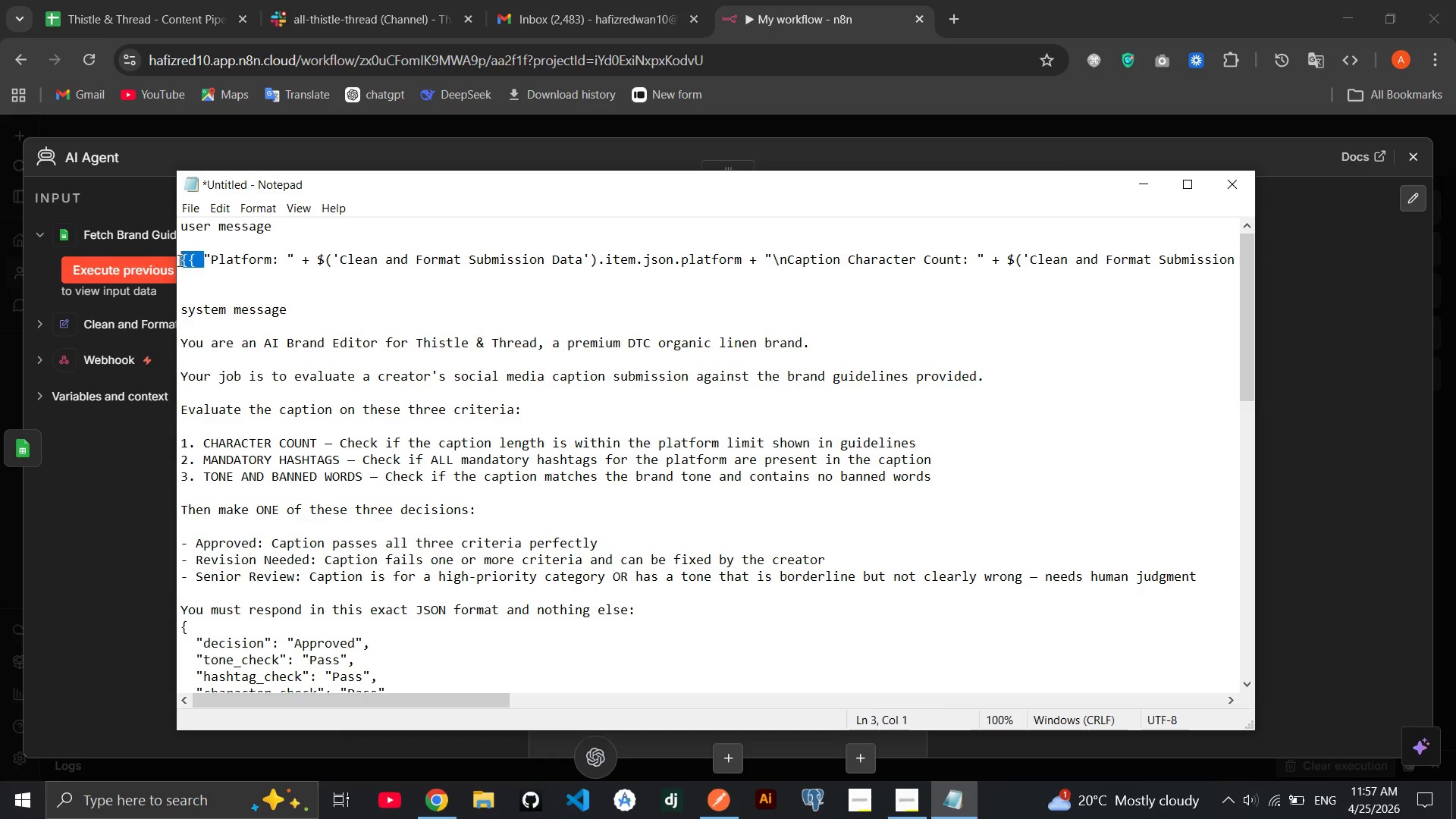 
triple_click([178, 260])
 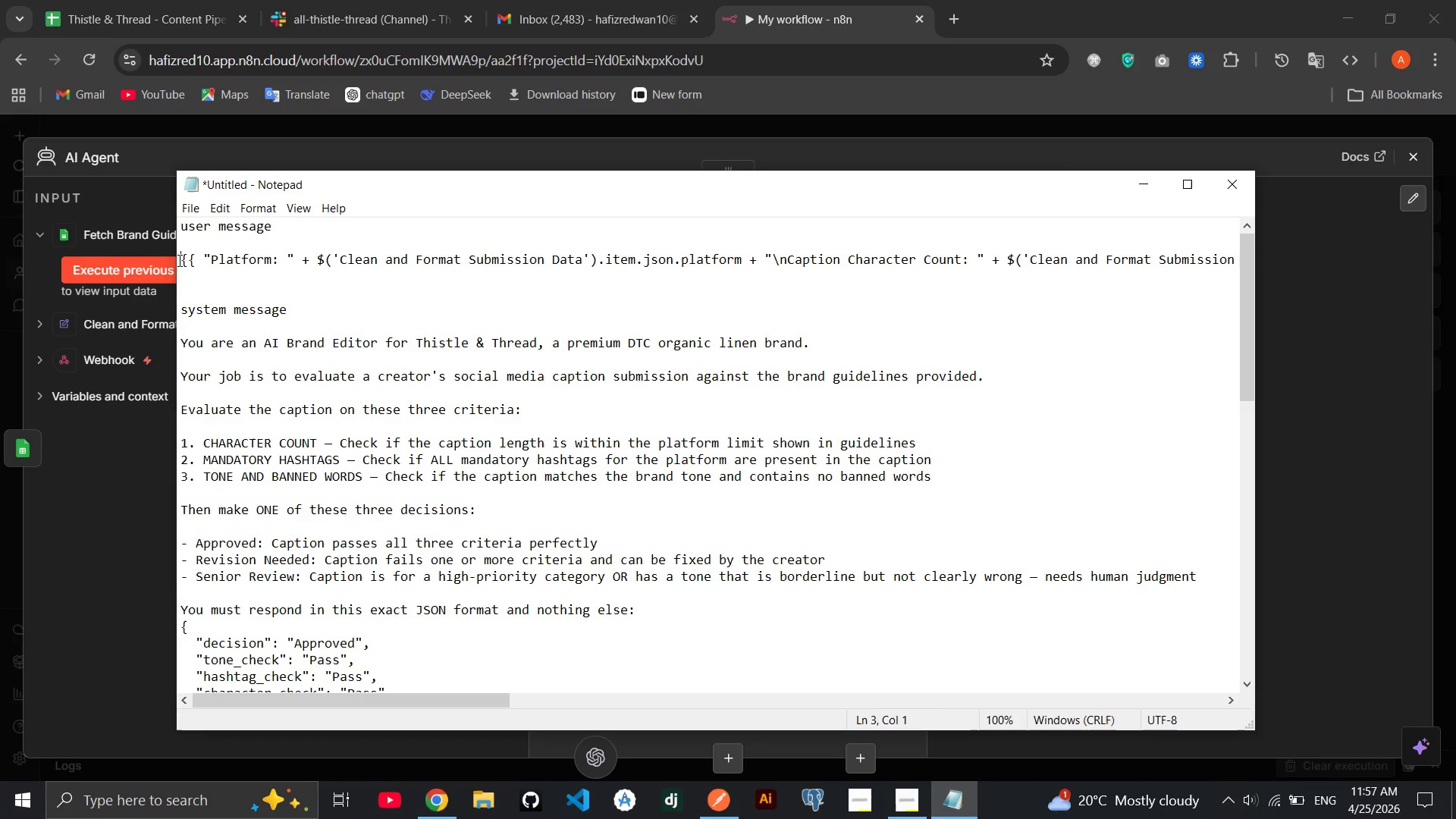 
triple_click([178, 260])
 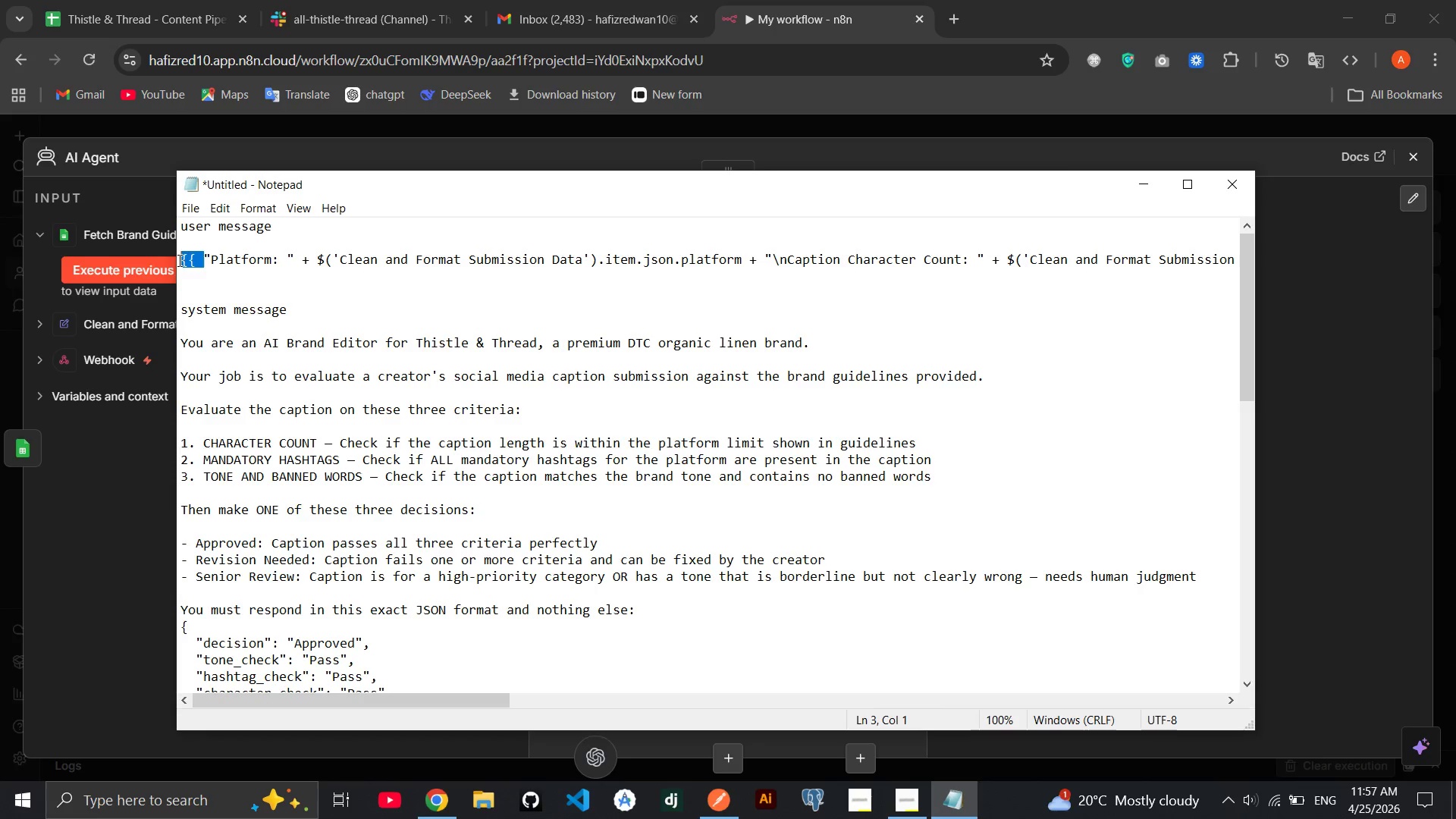 
triple_click([178, 260])
 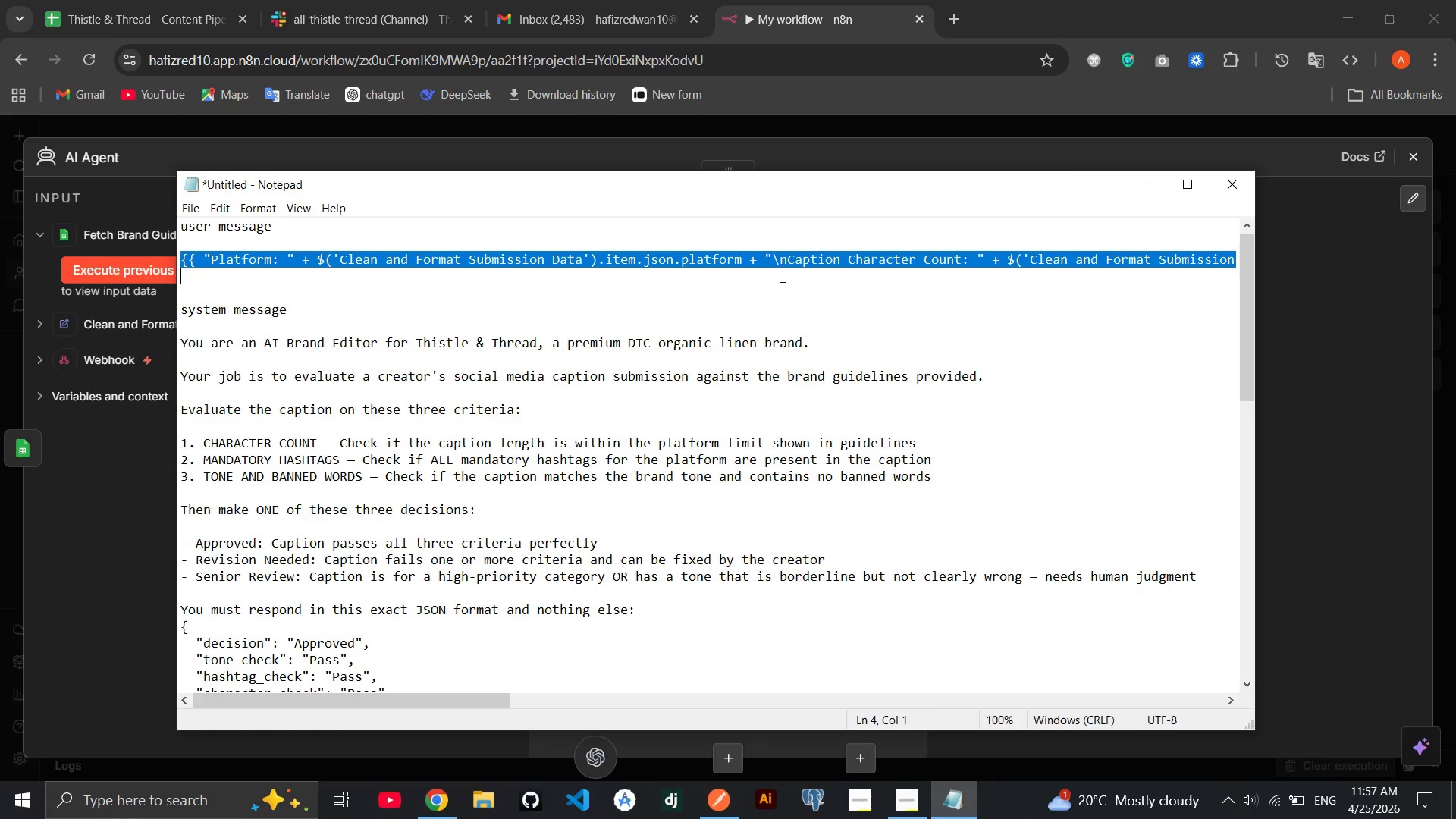 
scroll: coordinate [792, 276], scroll_direction: down, amount: 135.0
 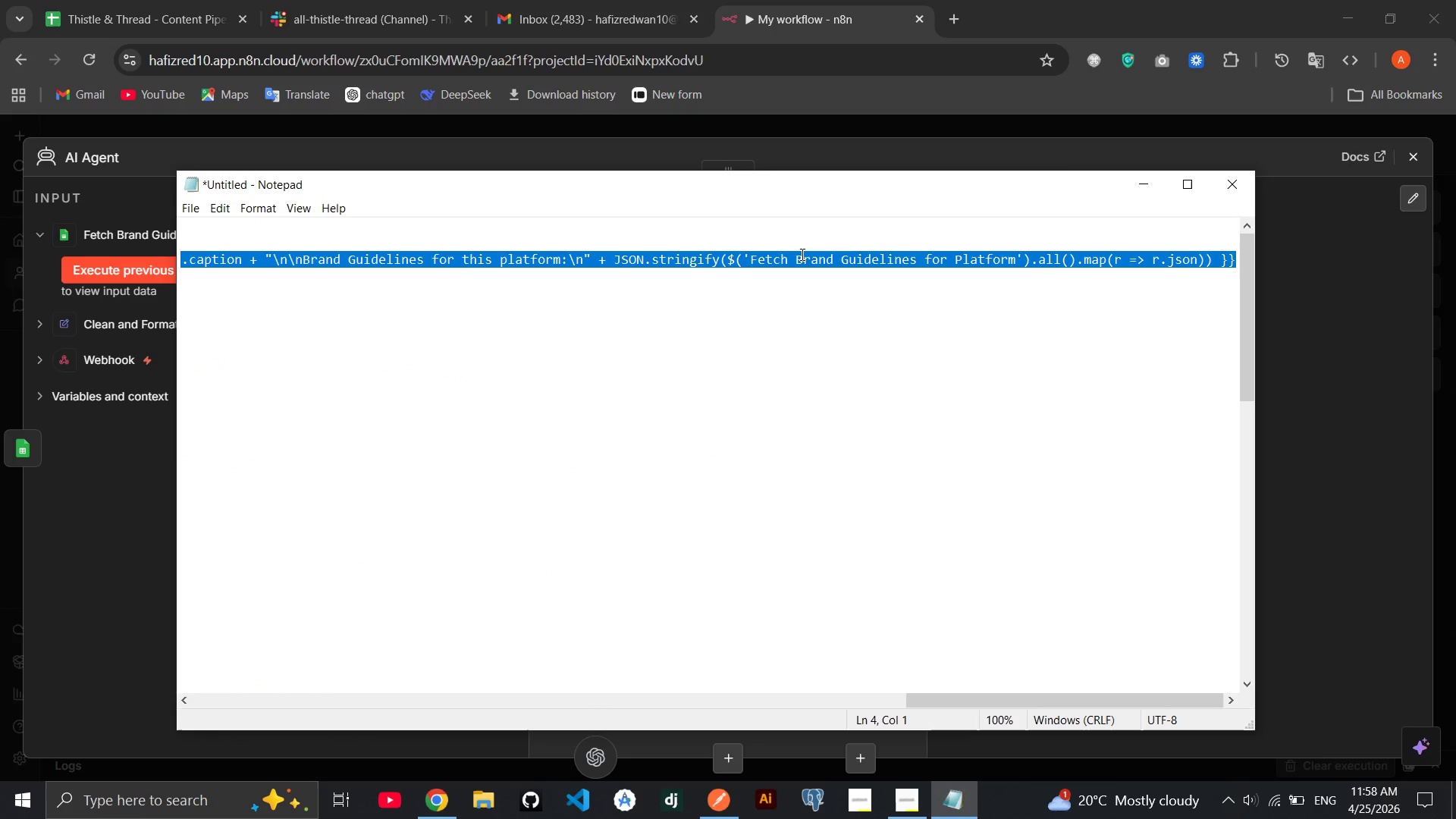 
right_click([801, 254])
 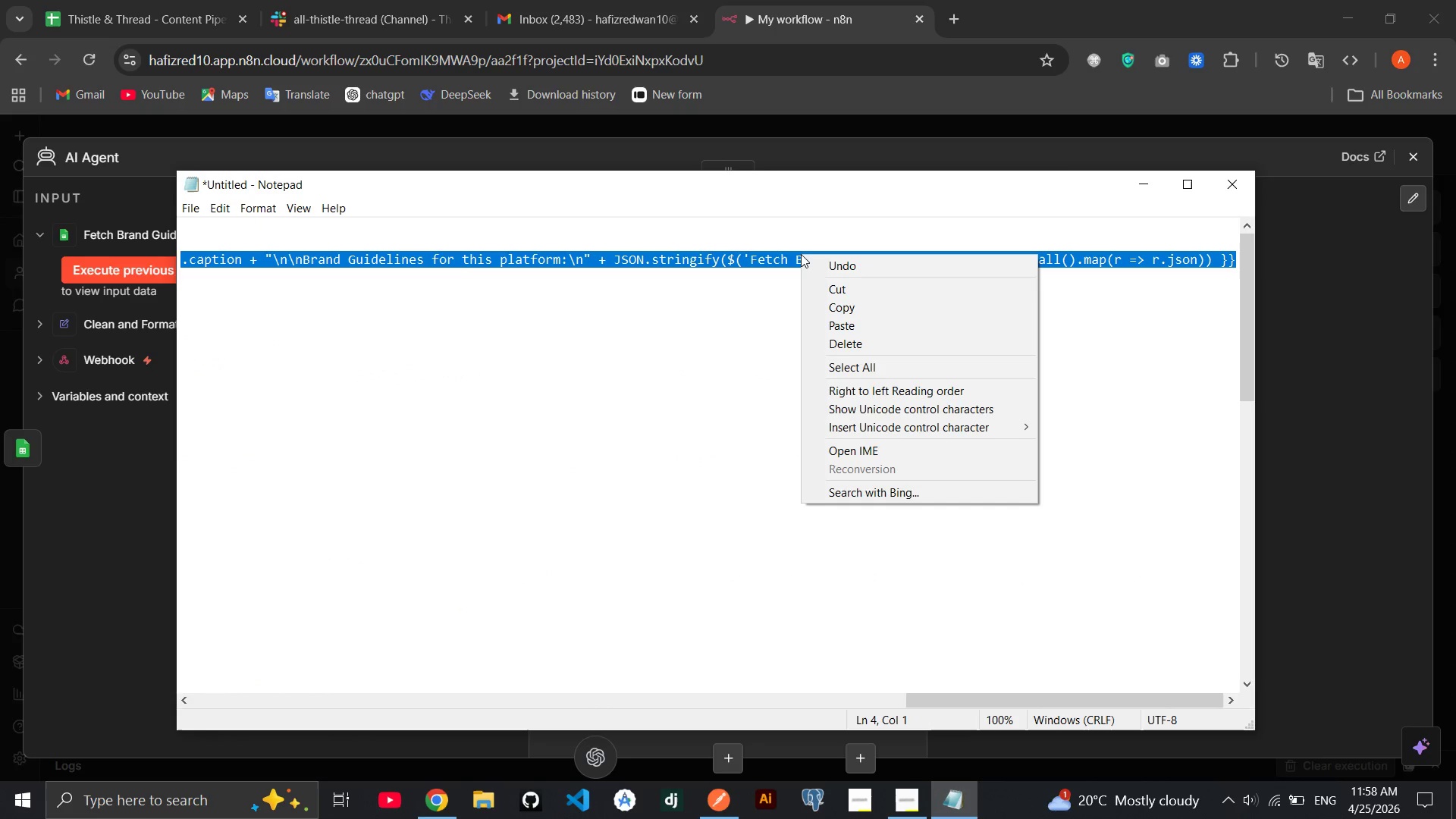 
left_click_drag(start_coordinate=[801, 254], to_coordinate=[842, 300])
 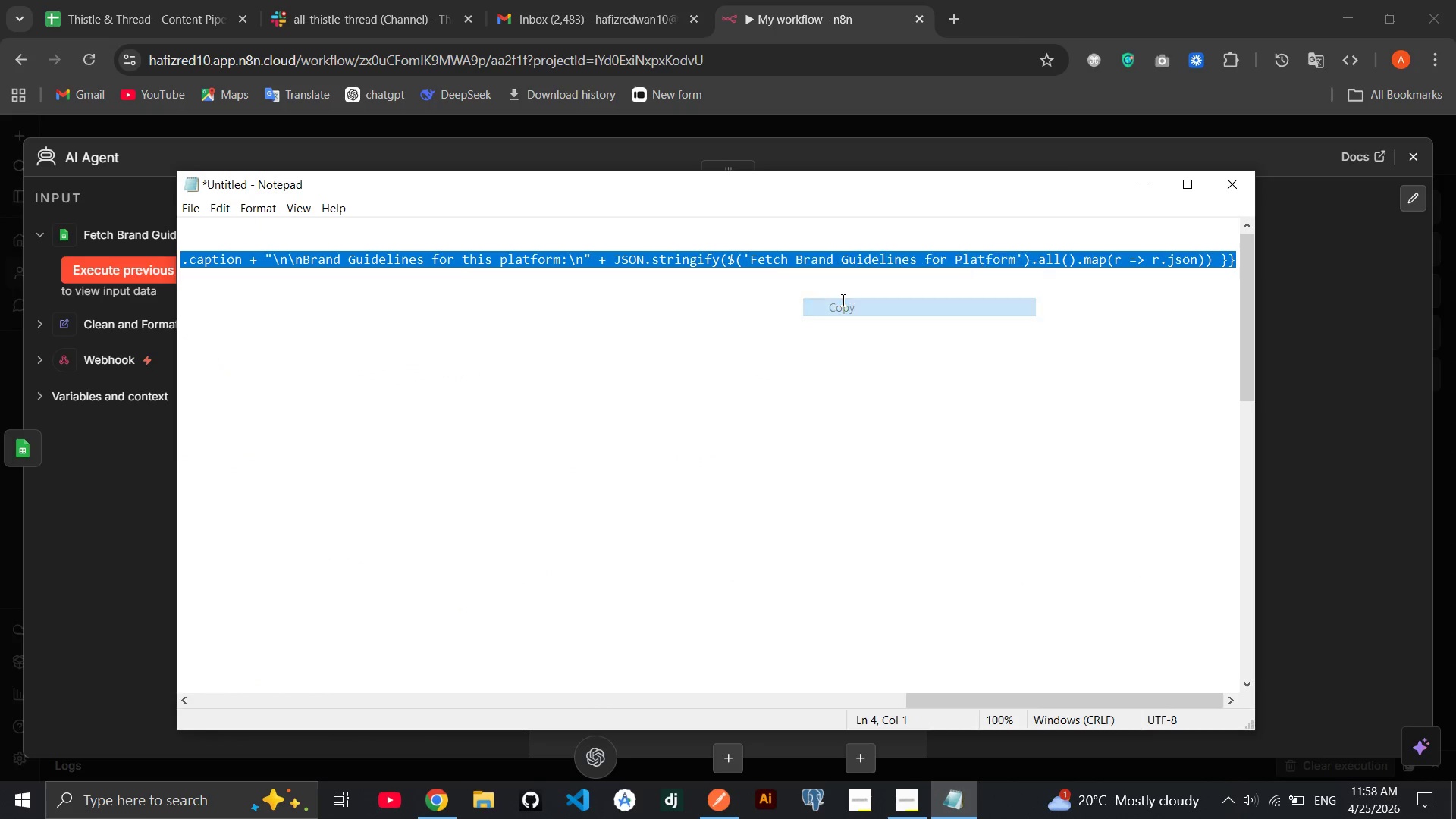 
left_click([842, 300])
 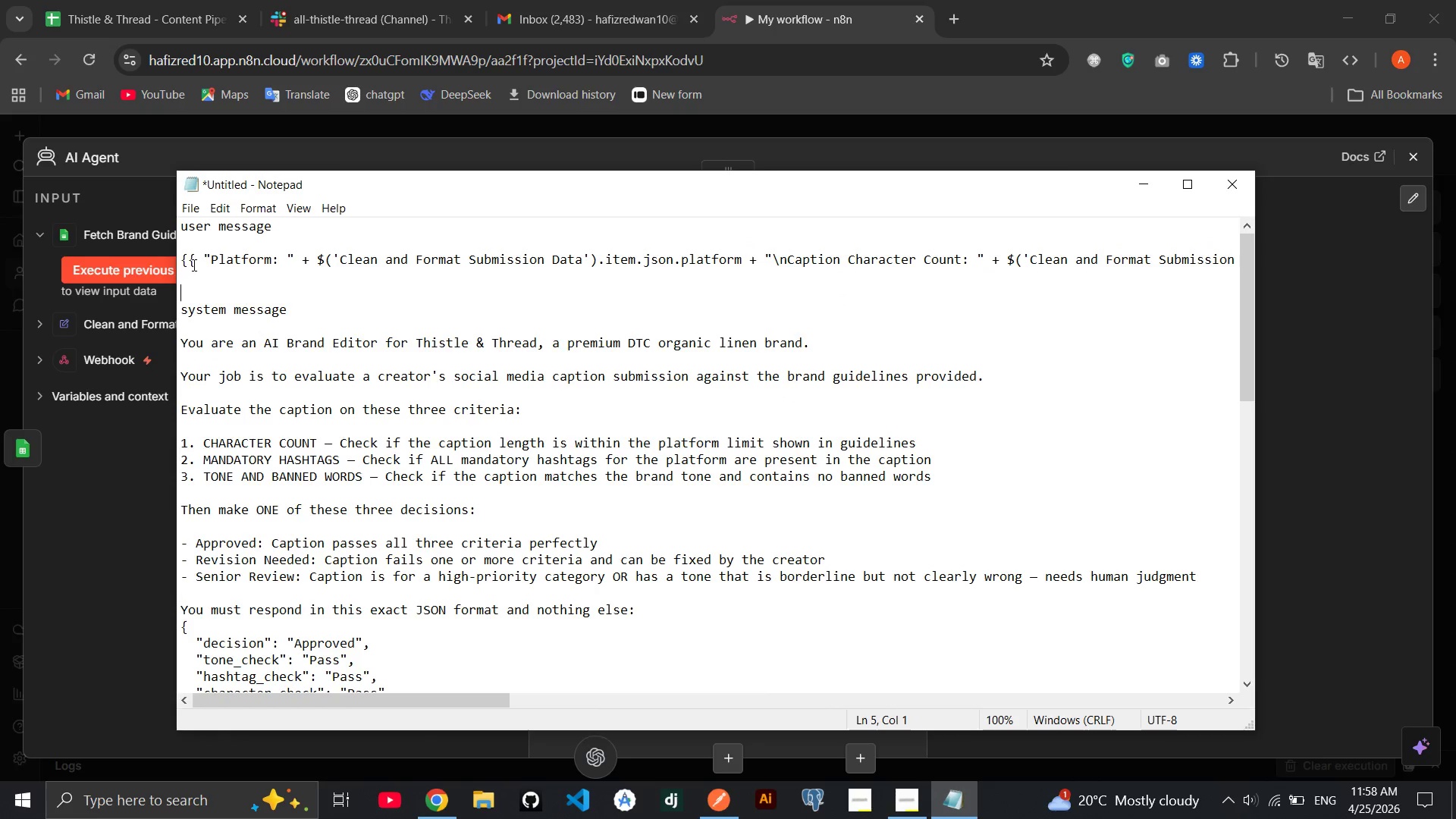 
double_click([214, 263])
 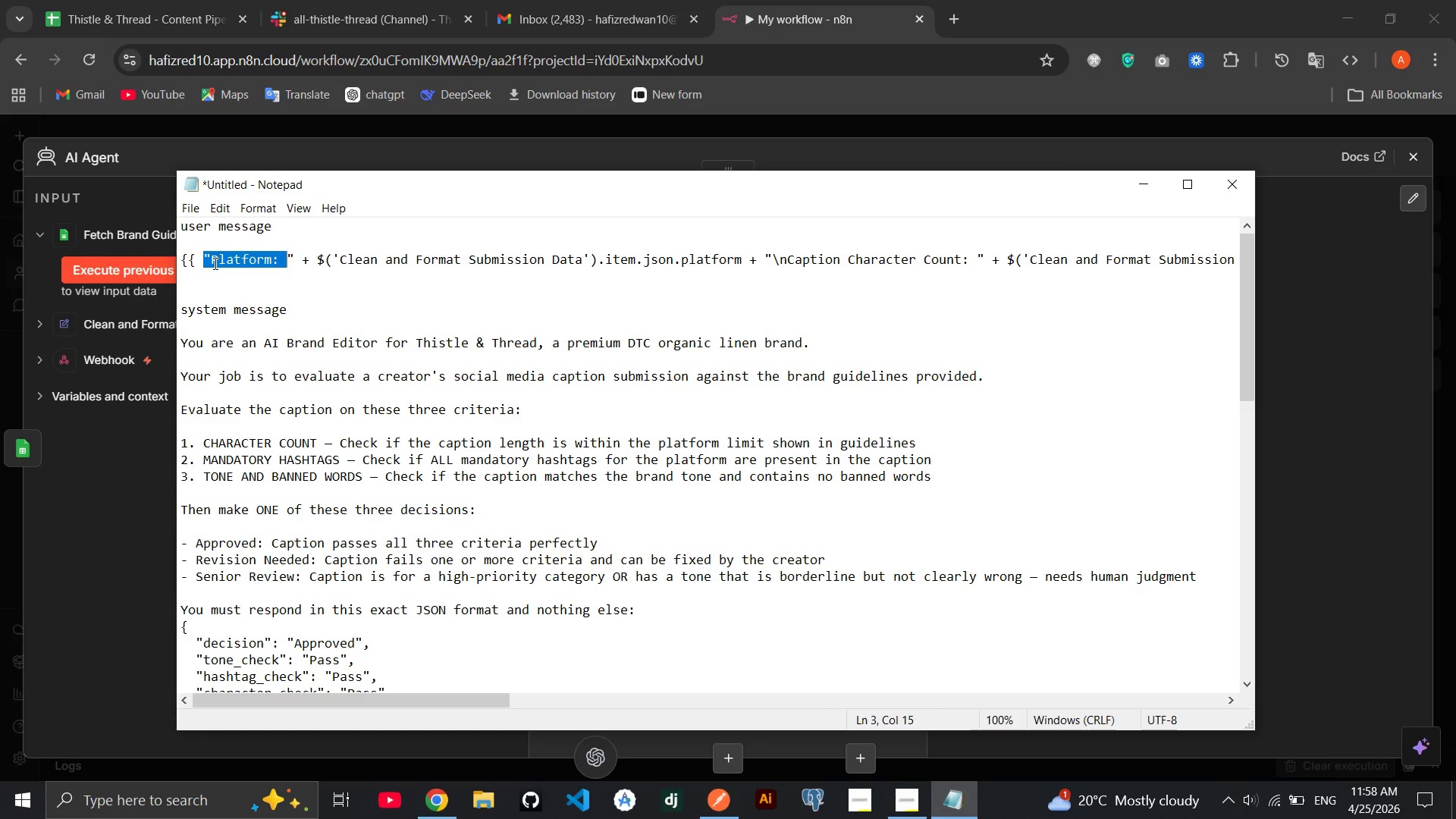 
triple_click([214, 263])
 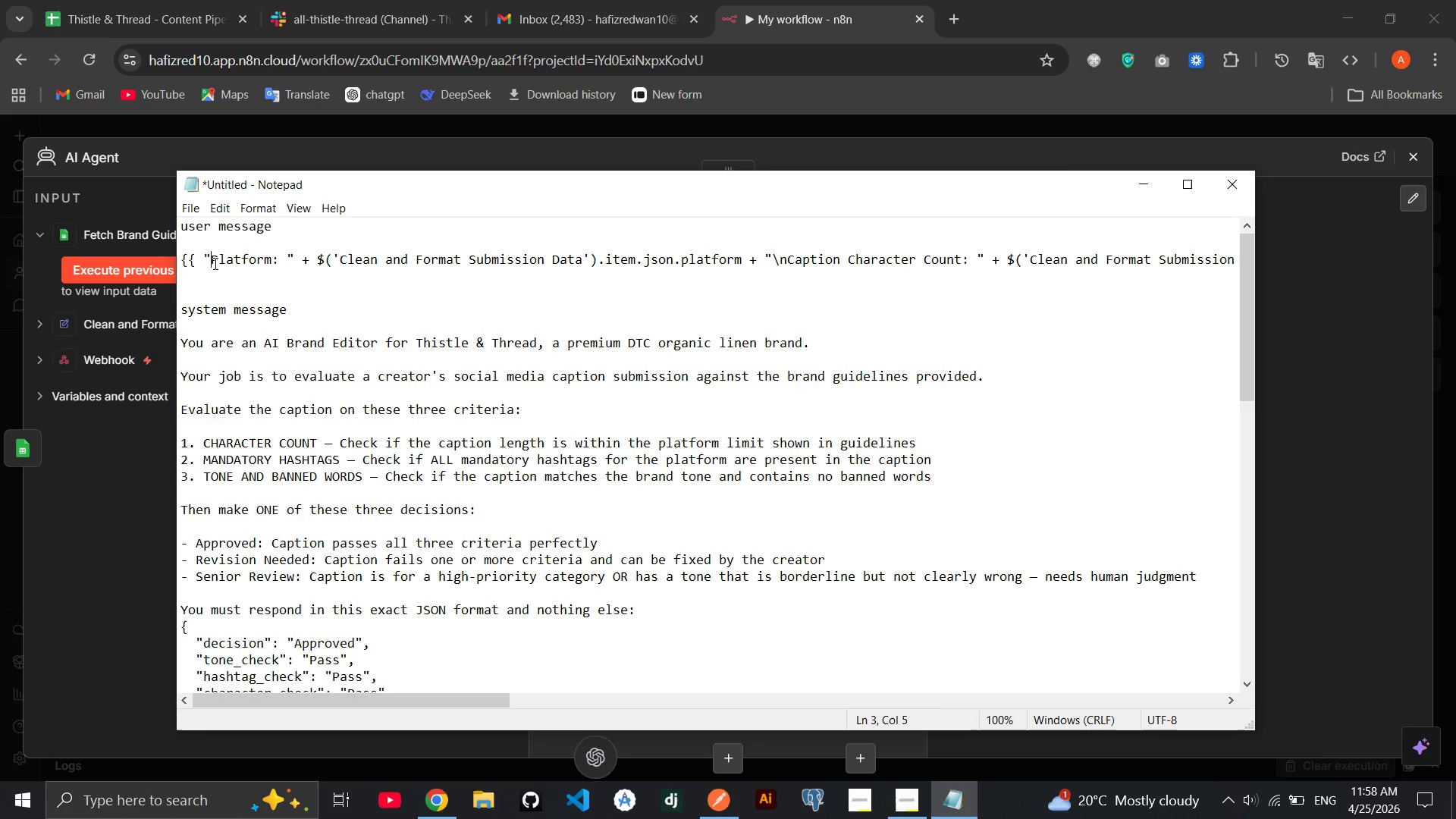 
triple_click([214, 263])
 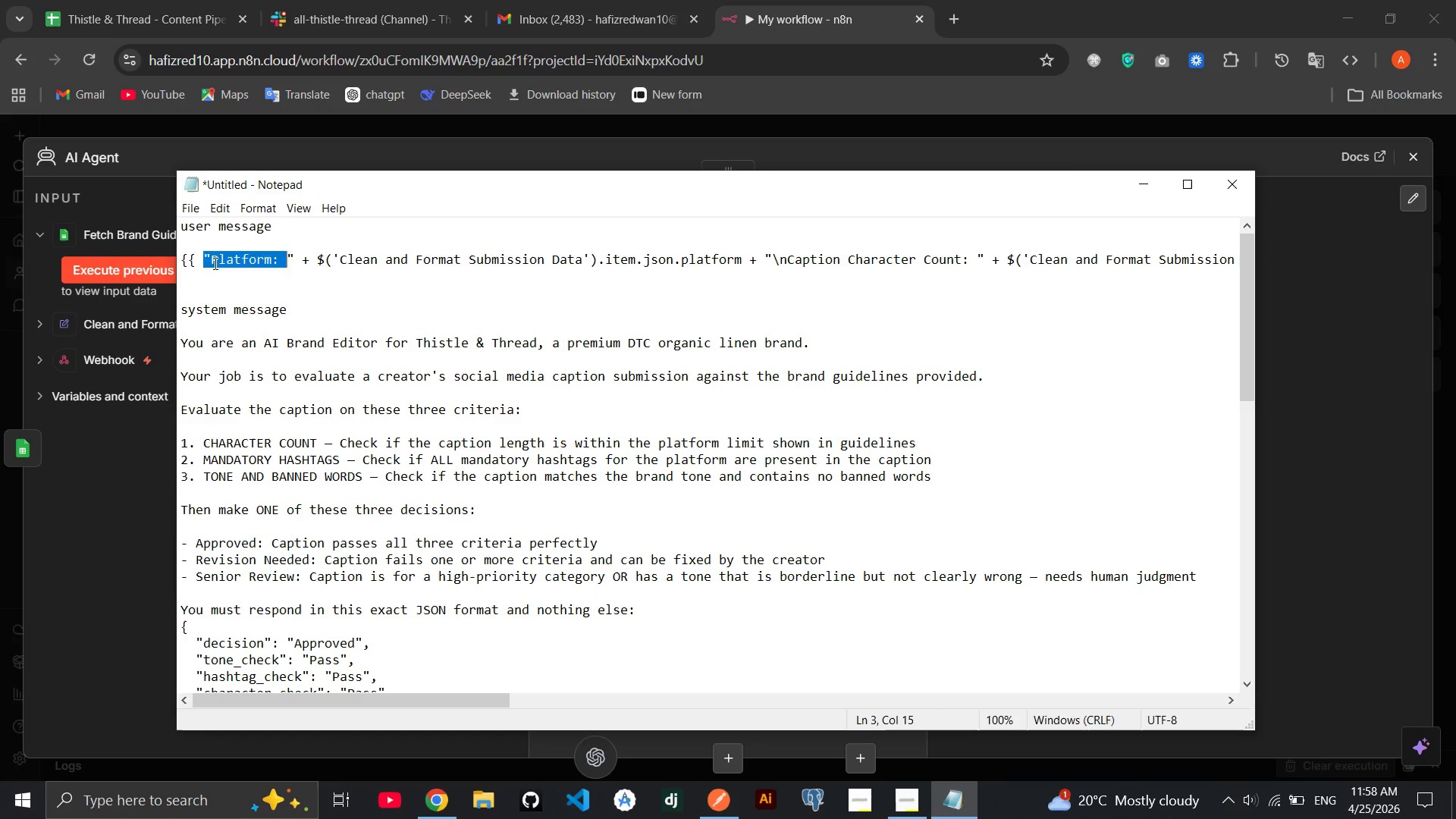 
triple_click([214, 263])
 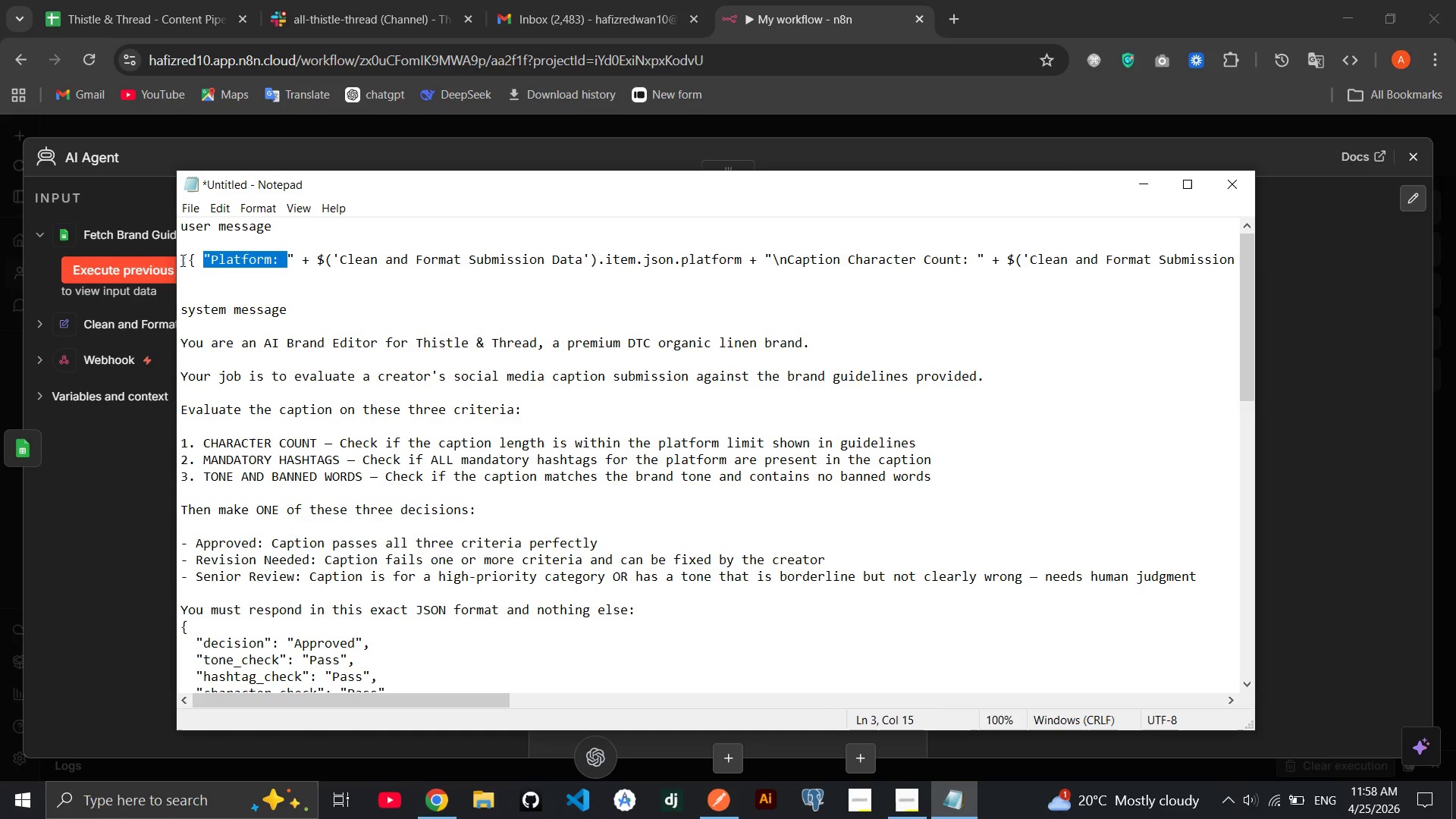 
double_click([181, 260])
 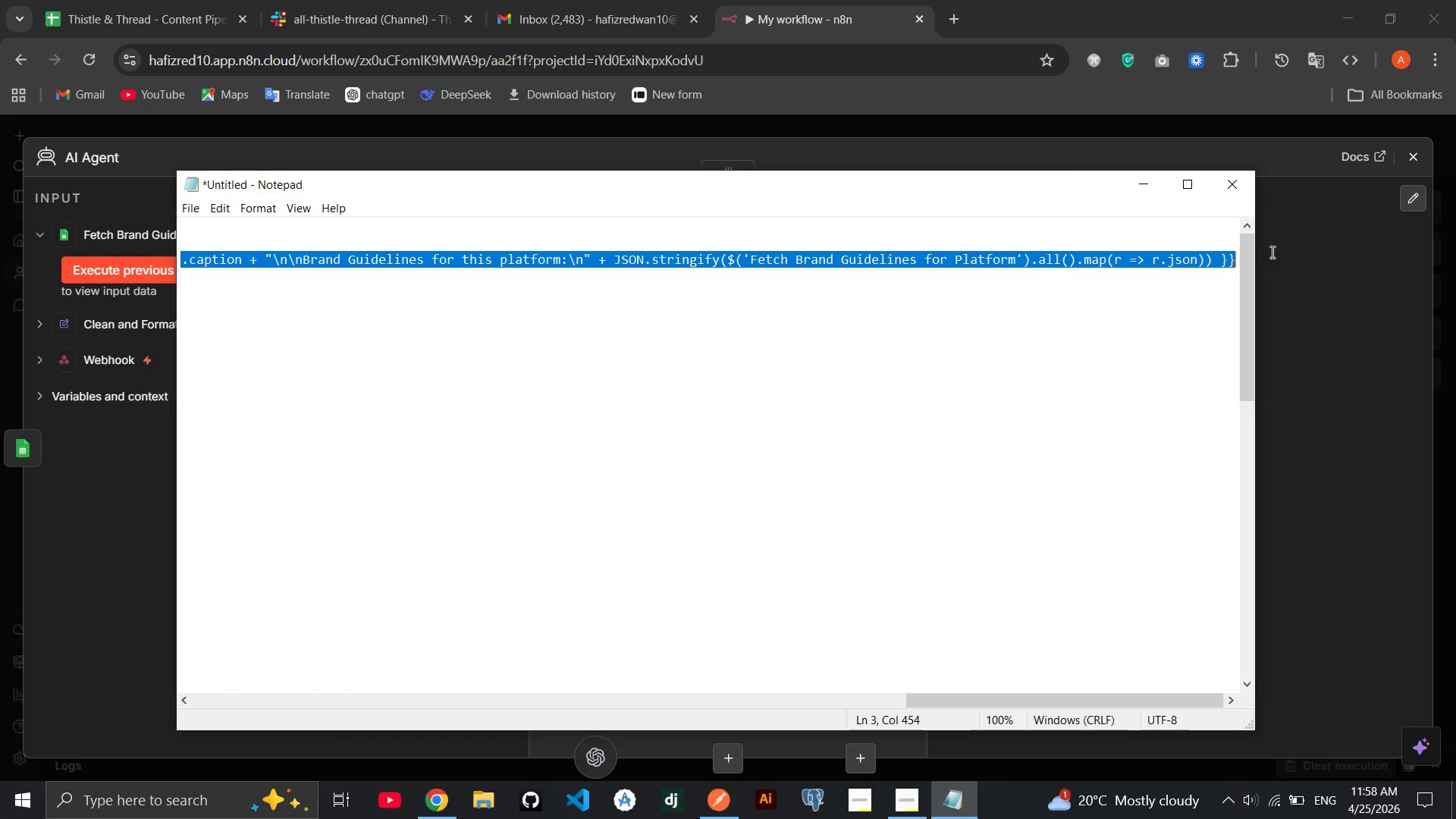 
wait(6.8)
 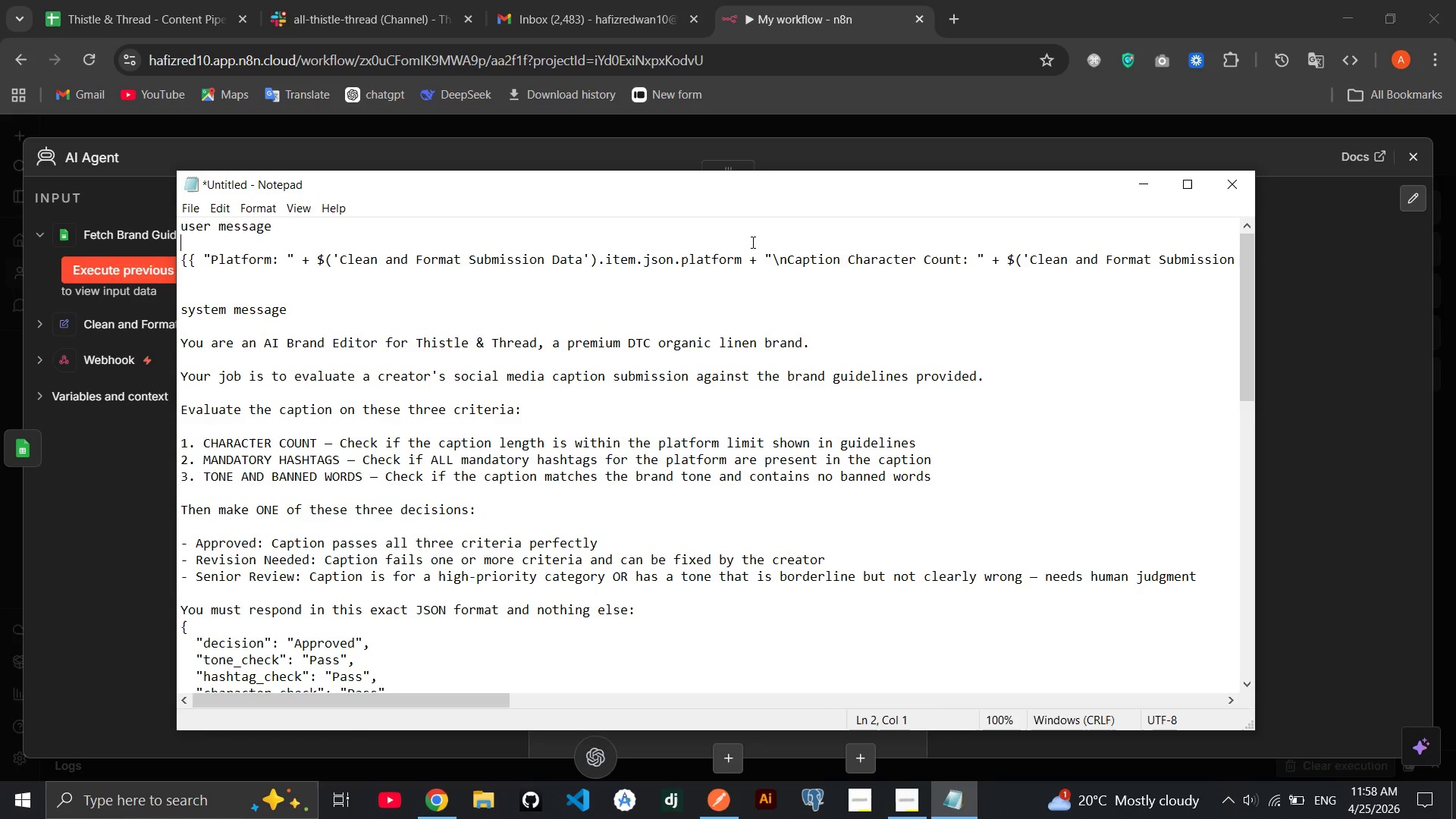 
right_click([1111, 256])
 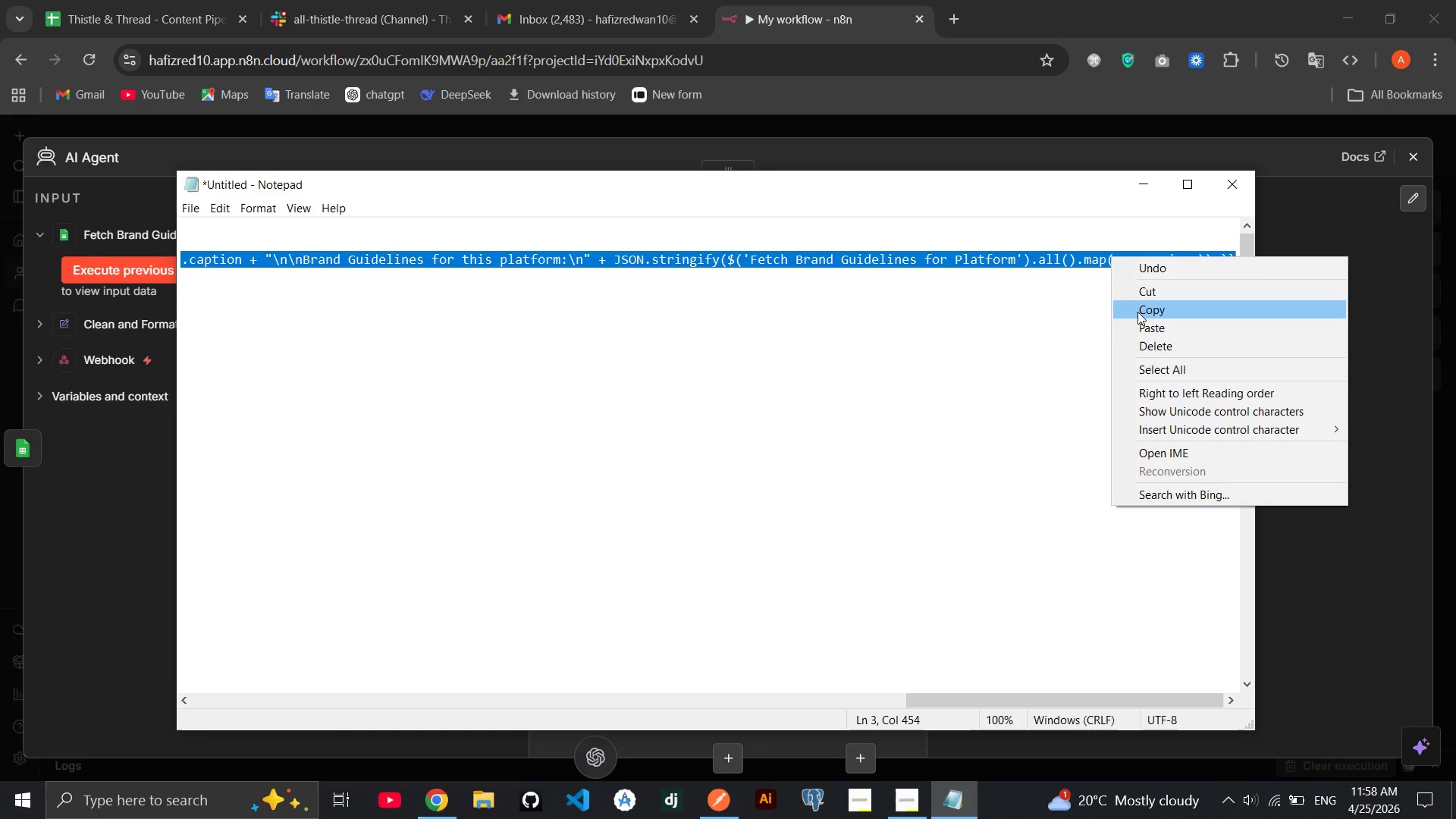 
left_click([1138, 315])
 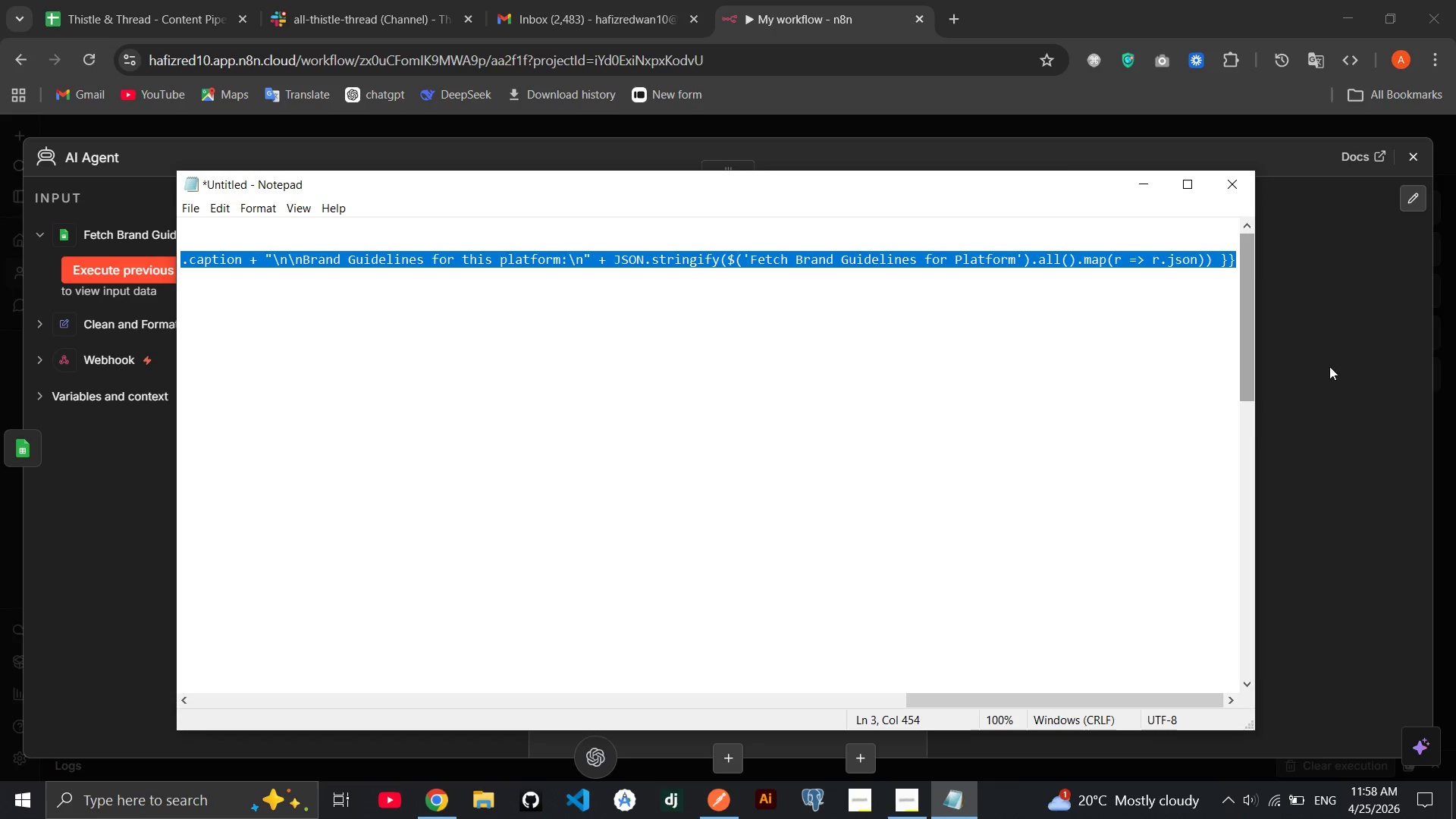 
left_click([1344, 369])
 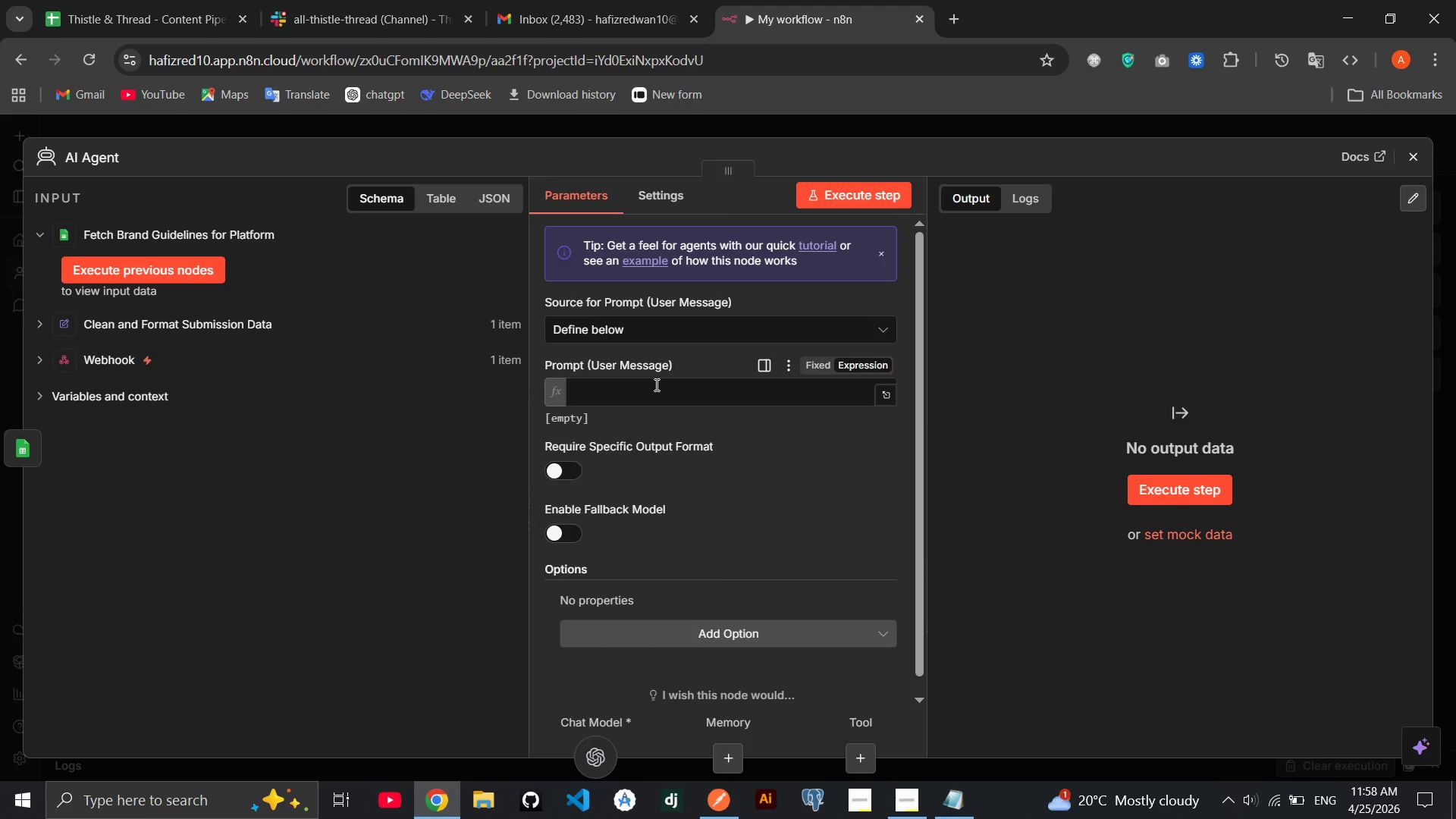 
left_click([645, 388])
 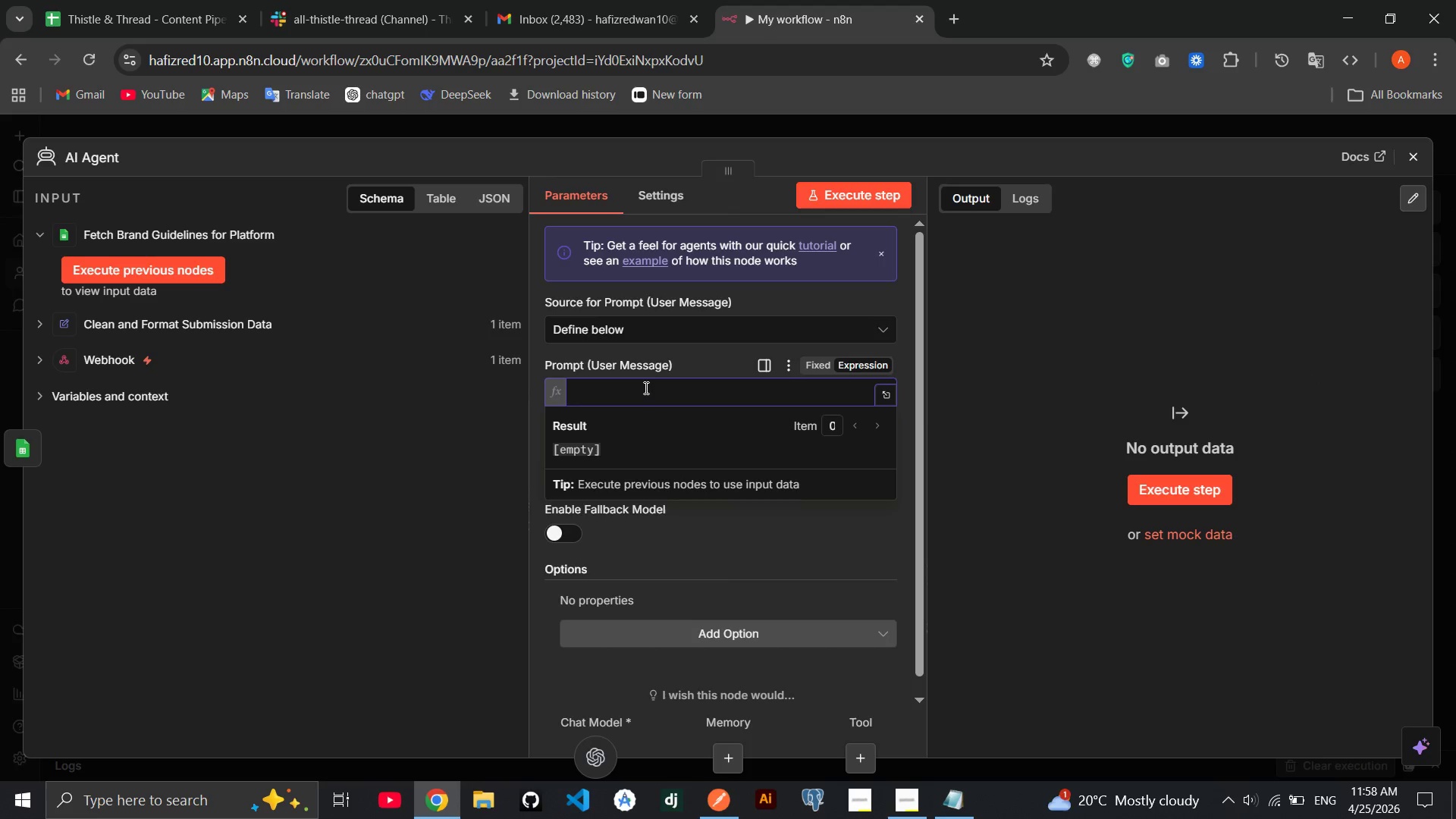 
key(Control+V)
 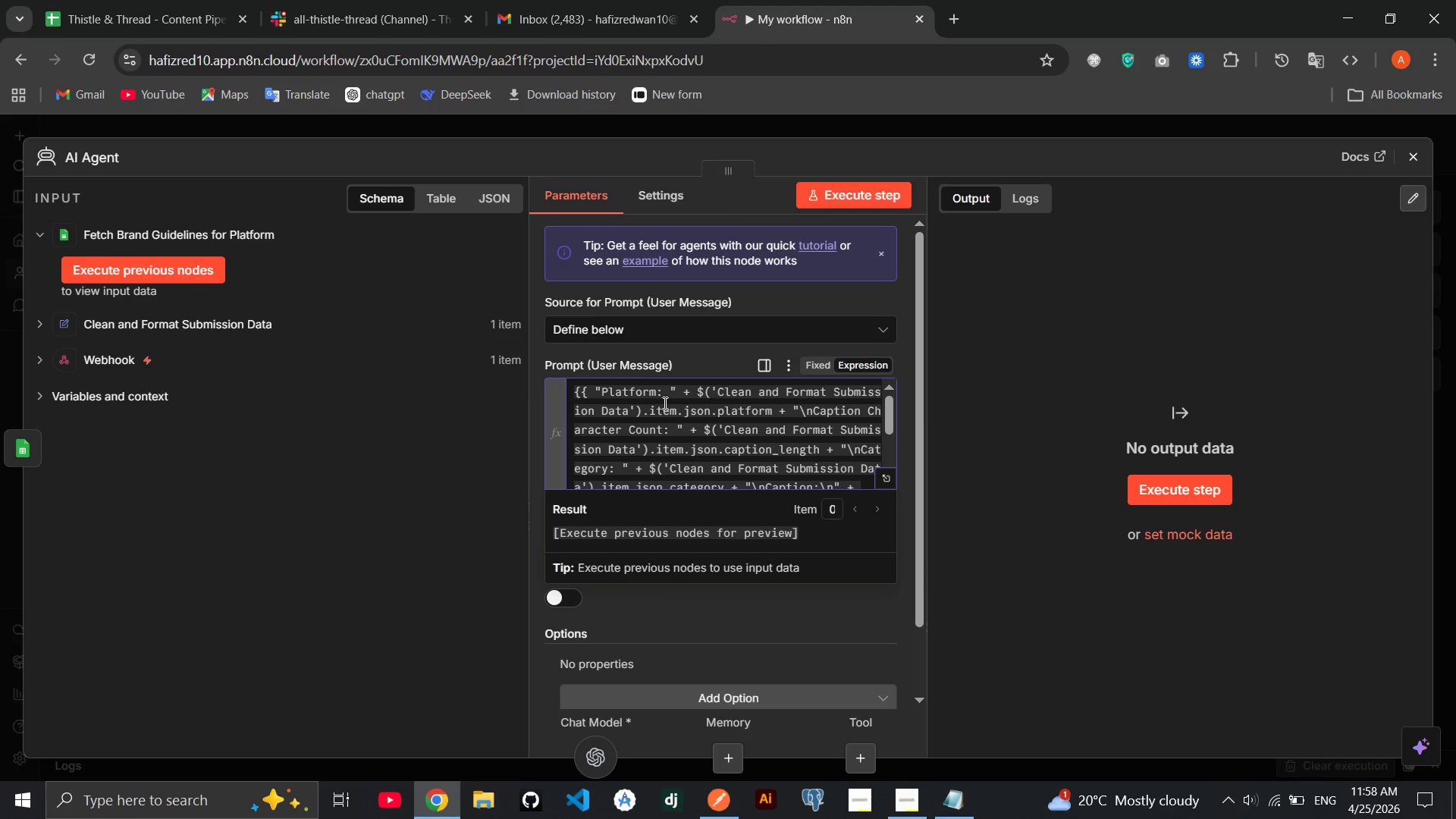 
left_click([191, 269])
 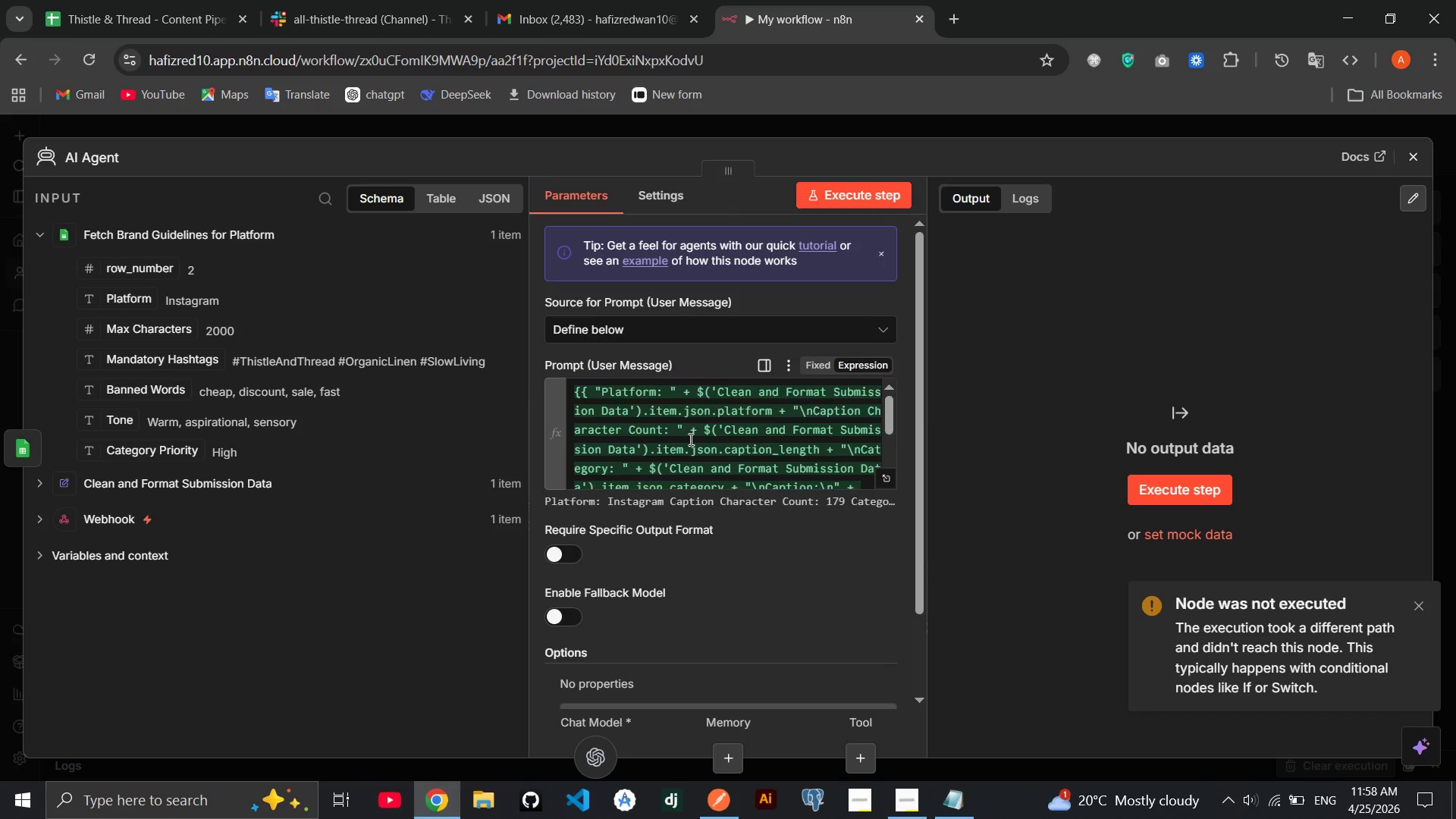 
wait(8.62)
 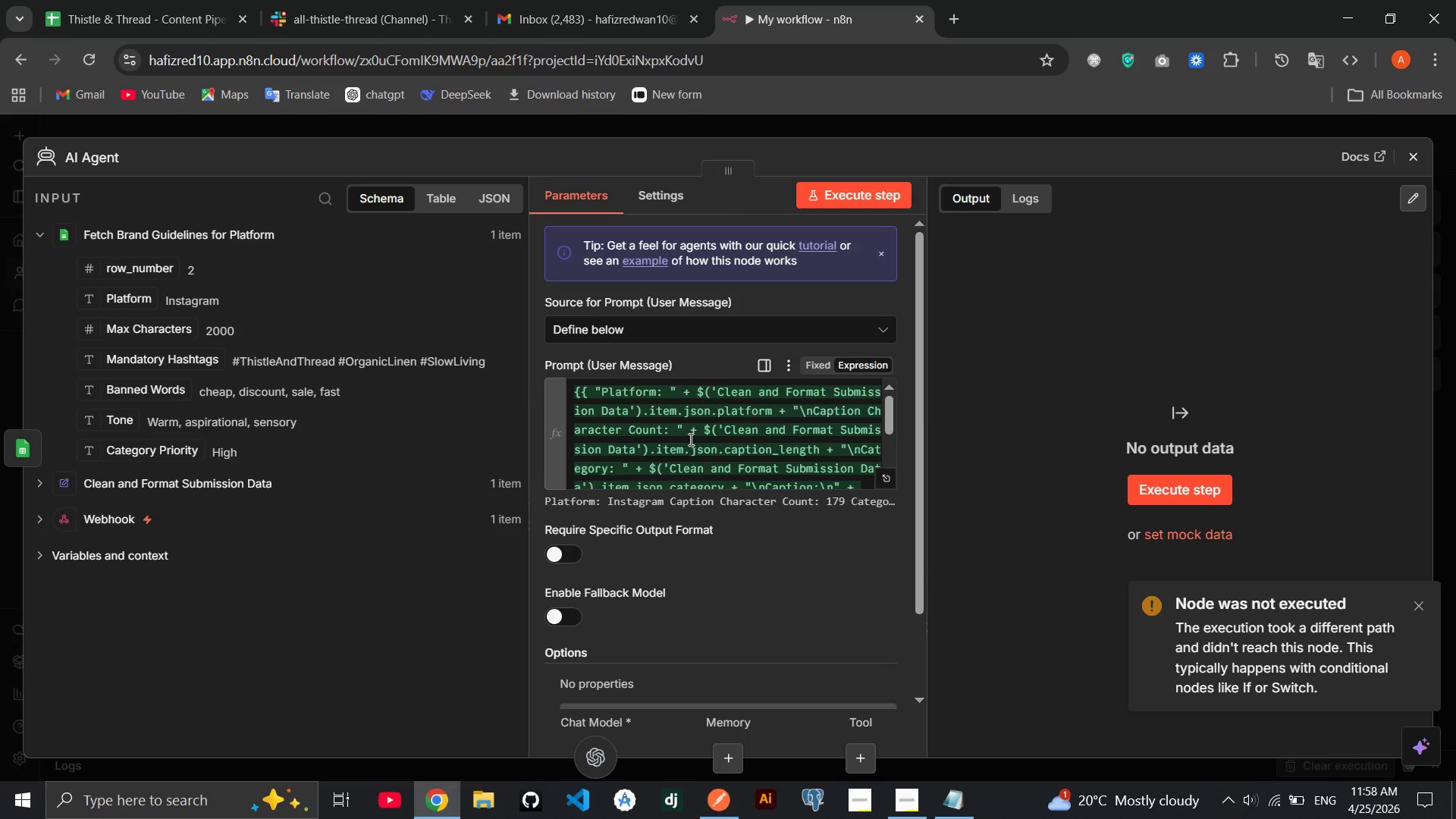 
left_click([739, 608])
 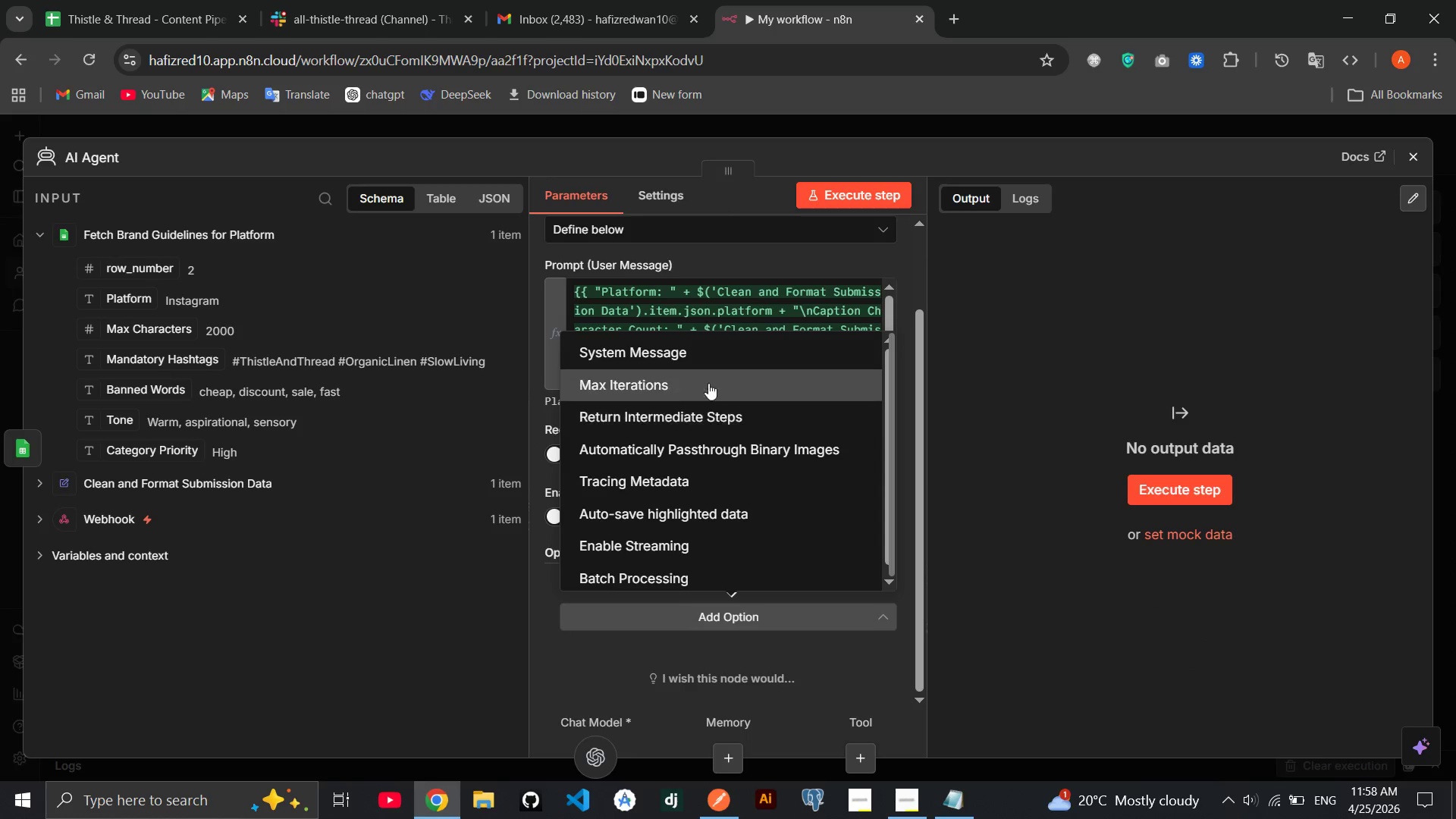 
left_click([696, 340])
 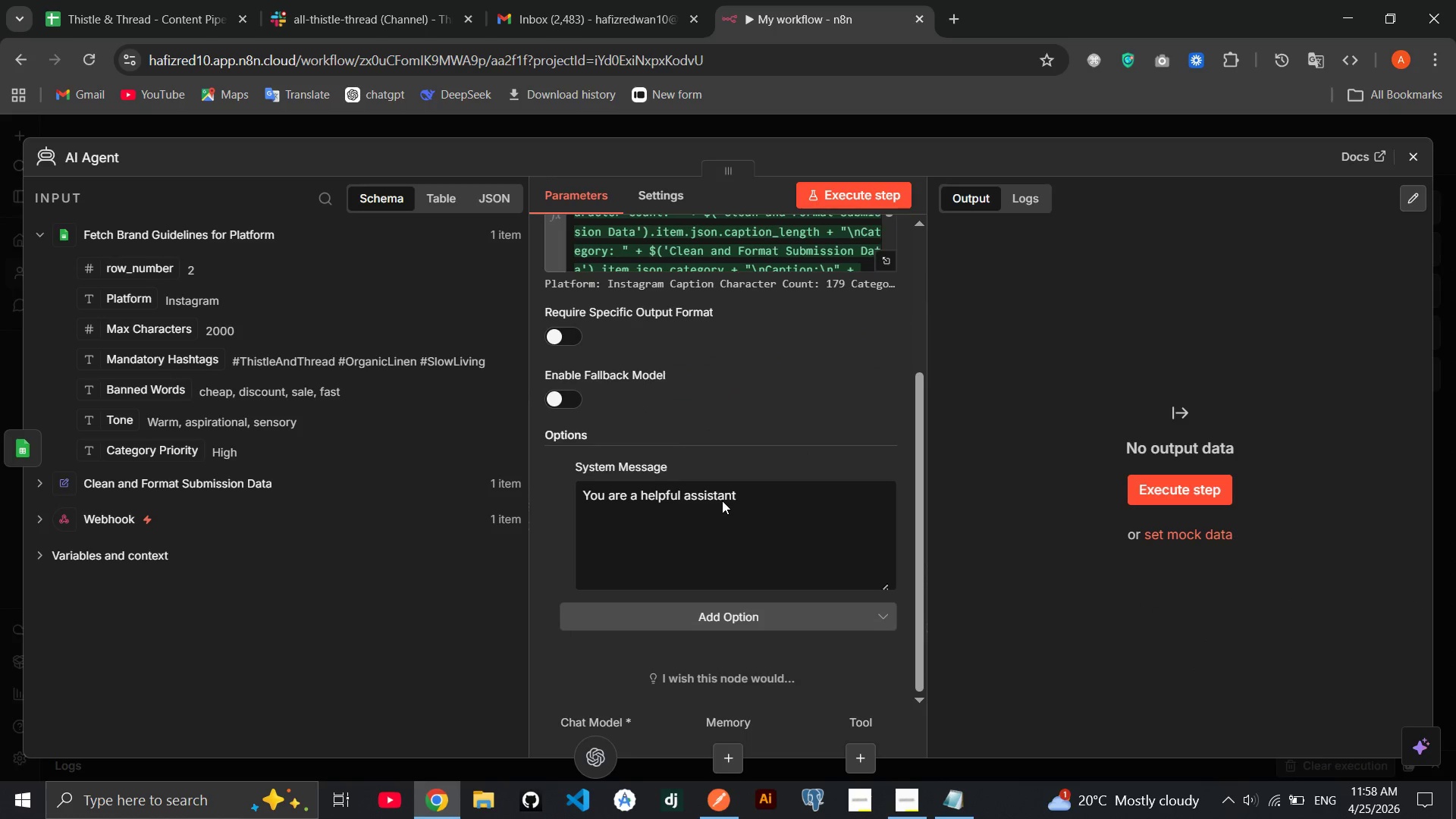 
double_click([748, 496])
 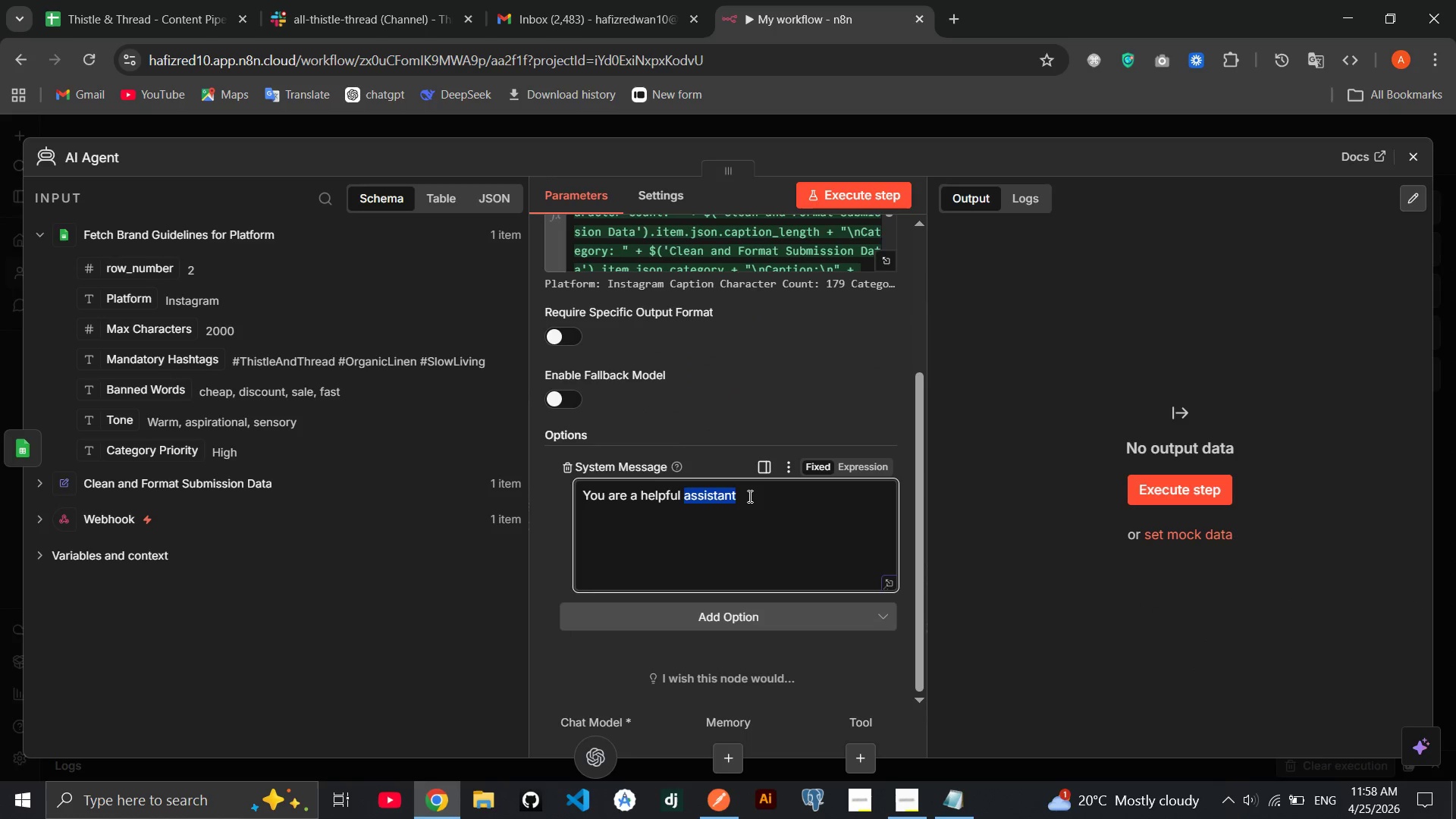 
triple_click([748, 496])
 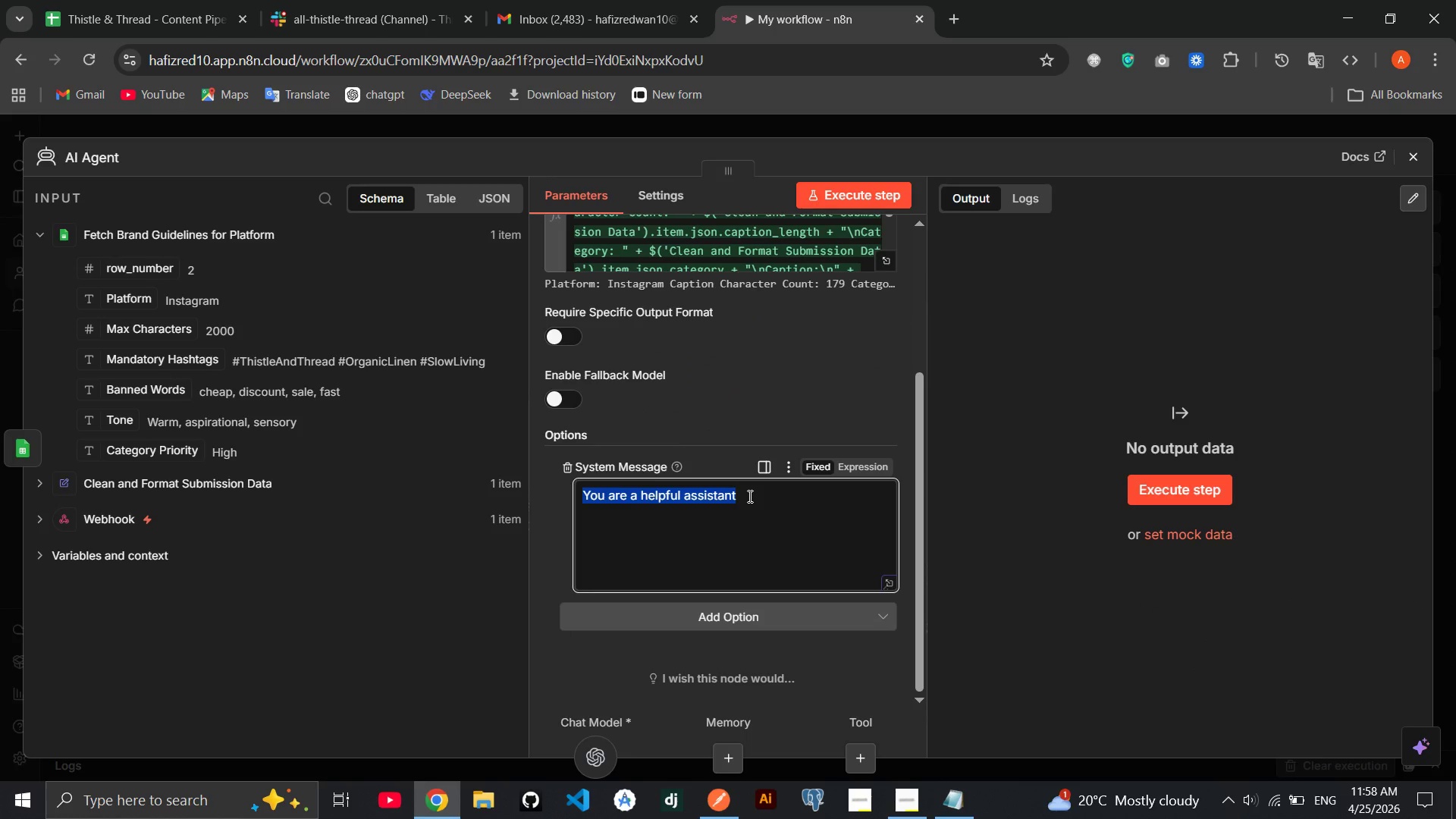 
key(Backspace)
 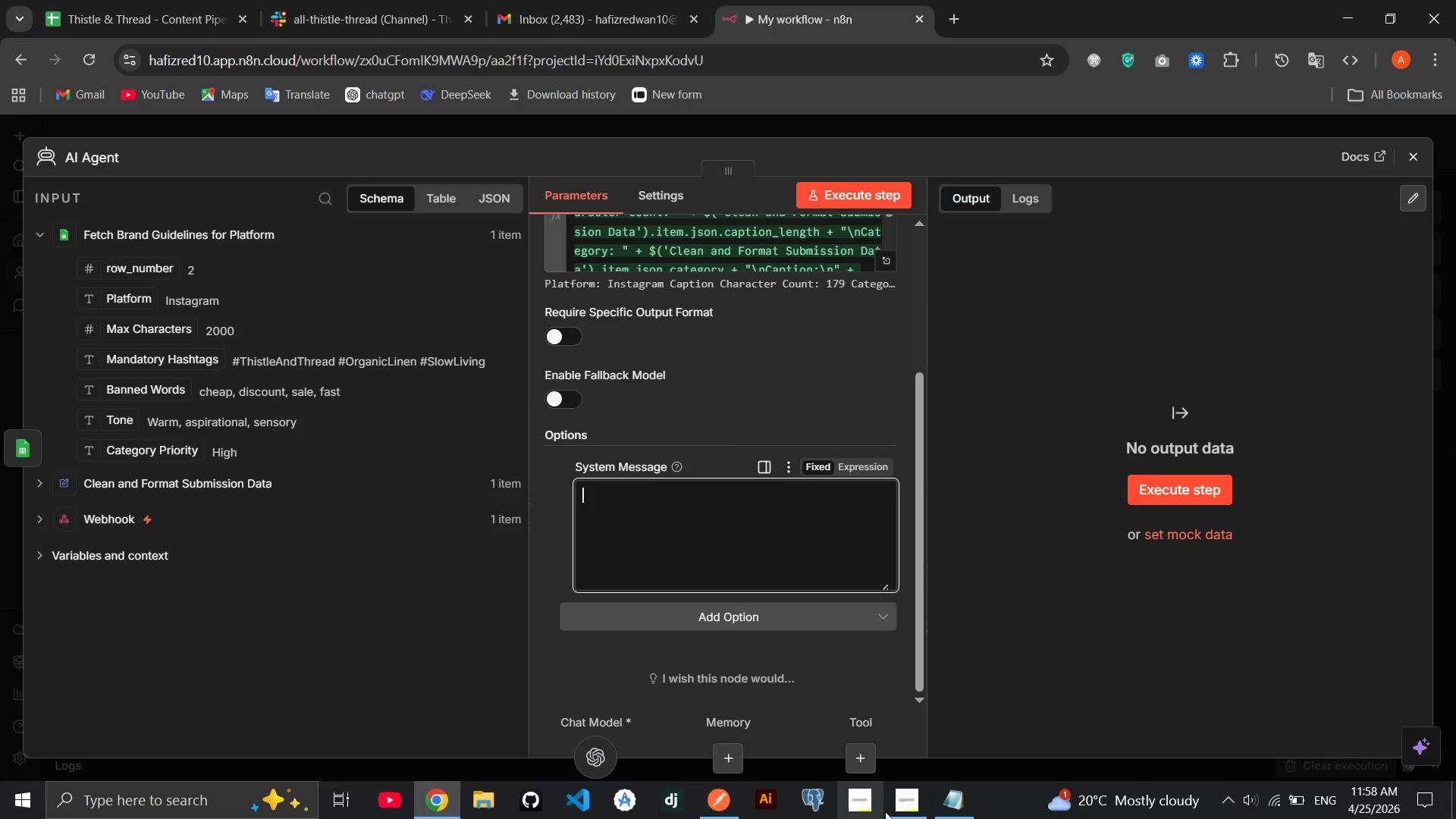 
left_click([945, 802])
 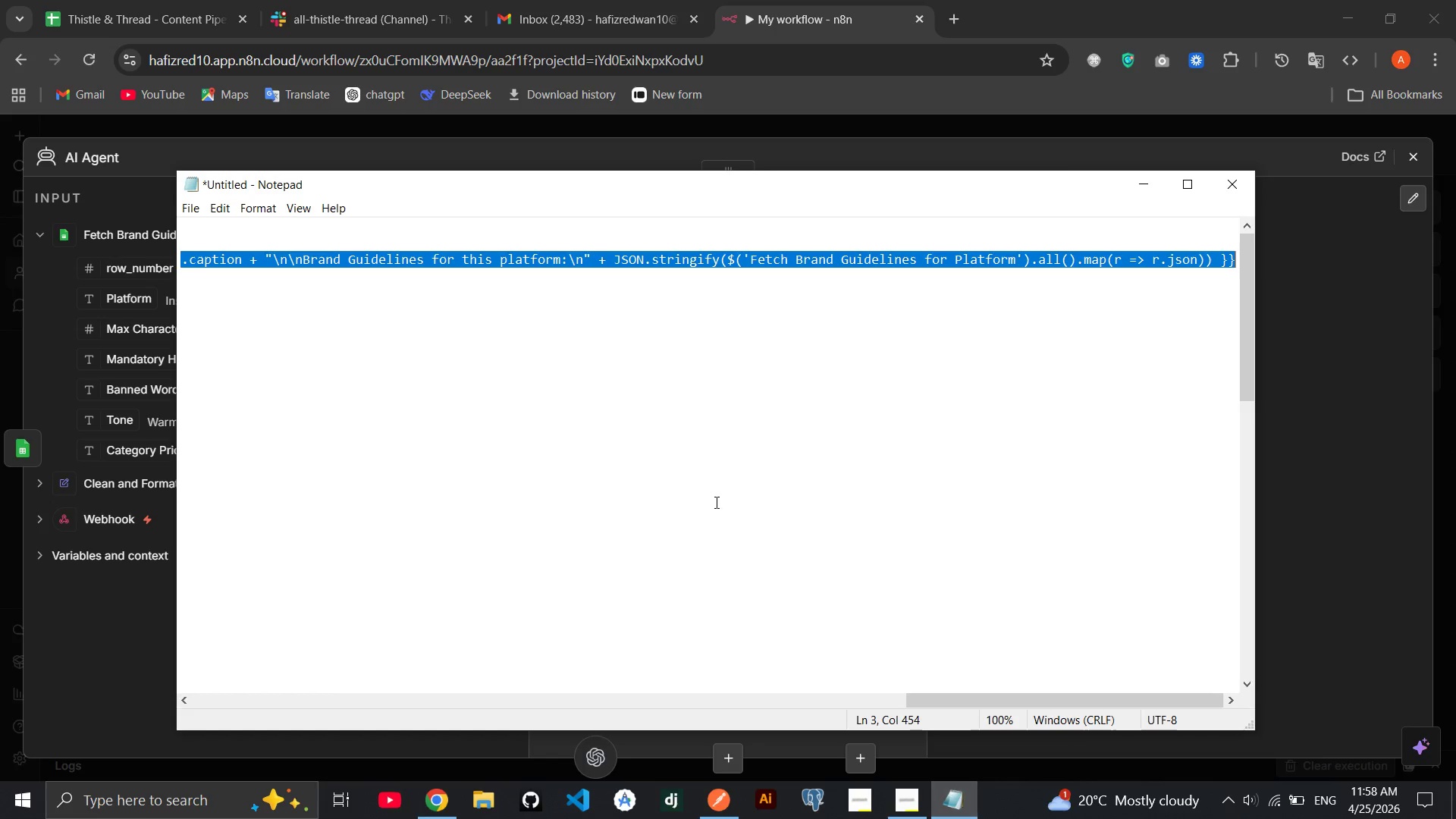 
left_click([715, 502])
 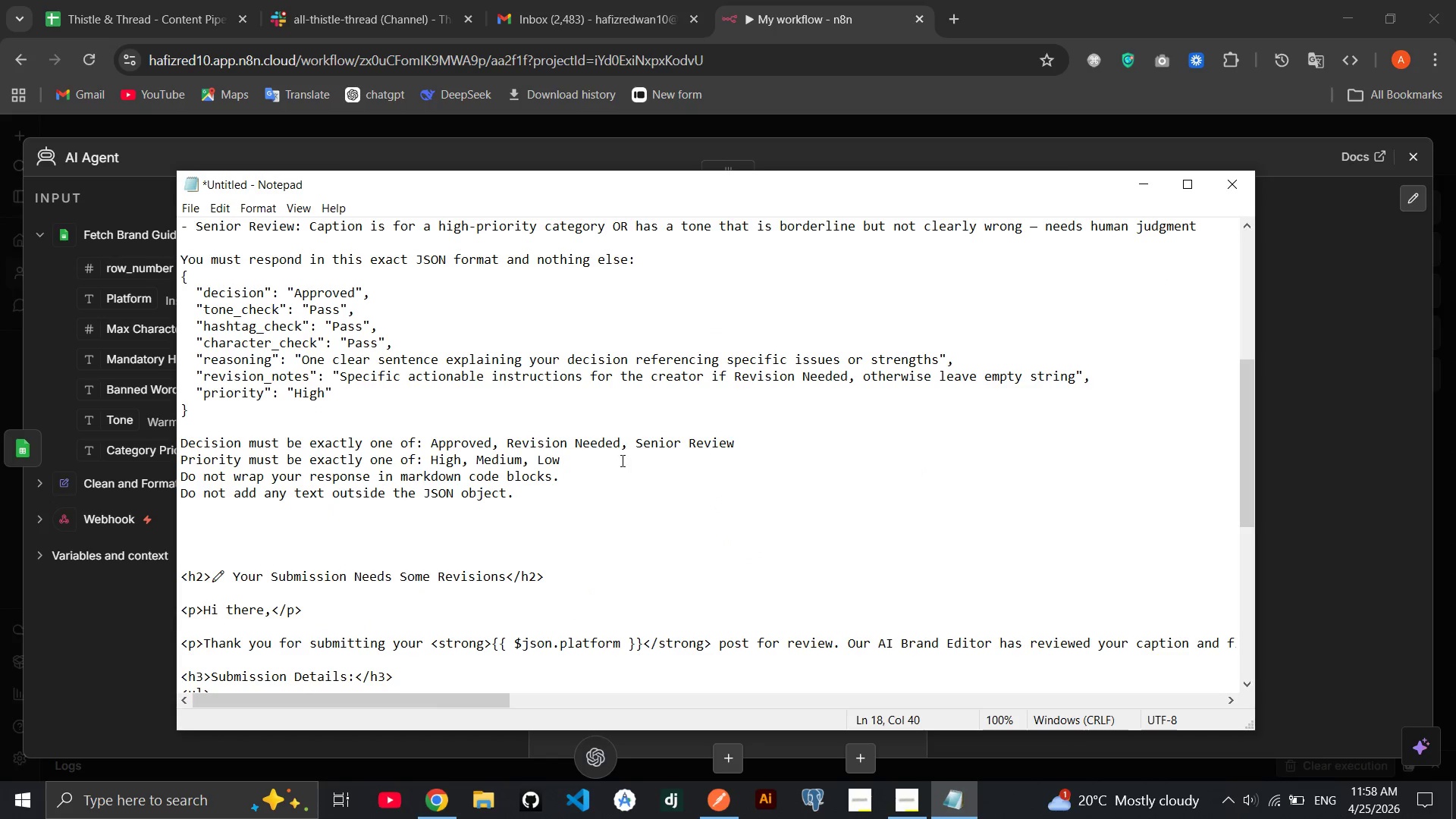 
scroll: coordinate [715, 502], scroll_direction: up, amount: 2.0
 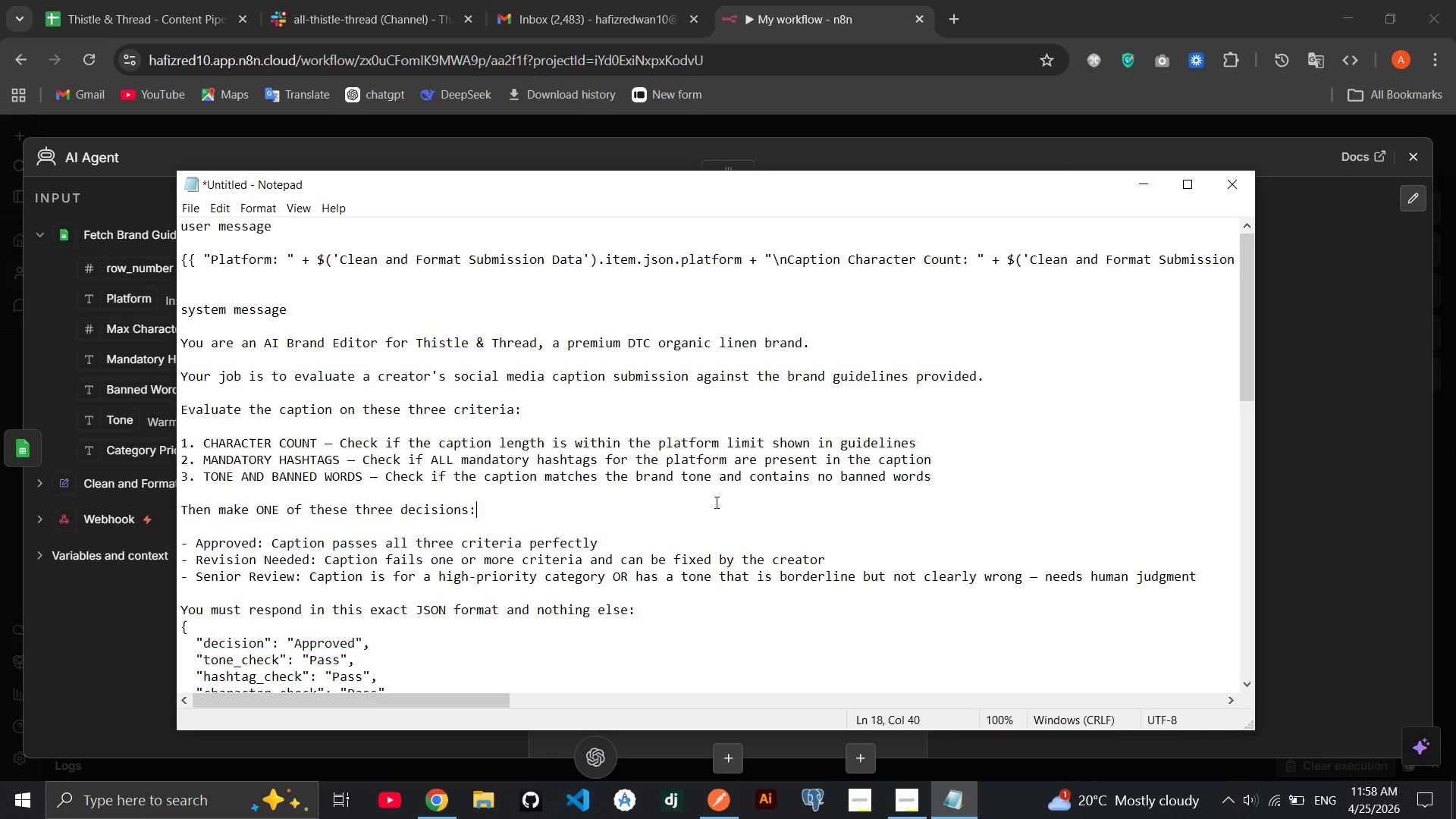 
left_click_drag(start_coordinate=[520, 504], to_coordinate=[178, 347])
 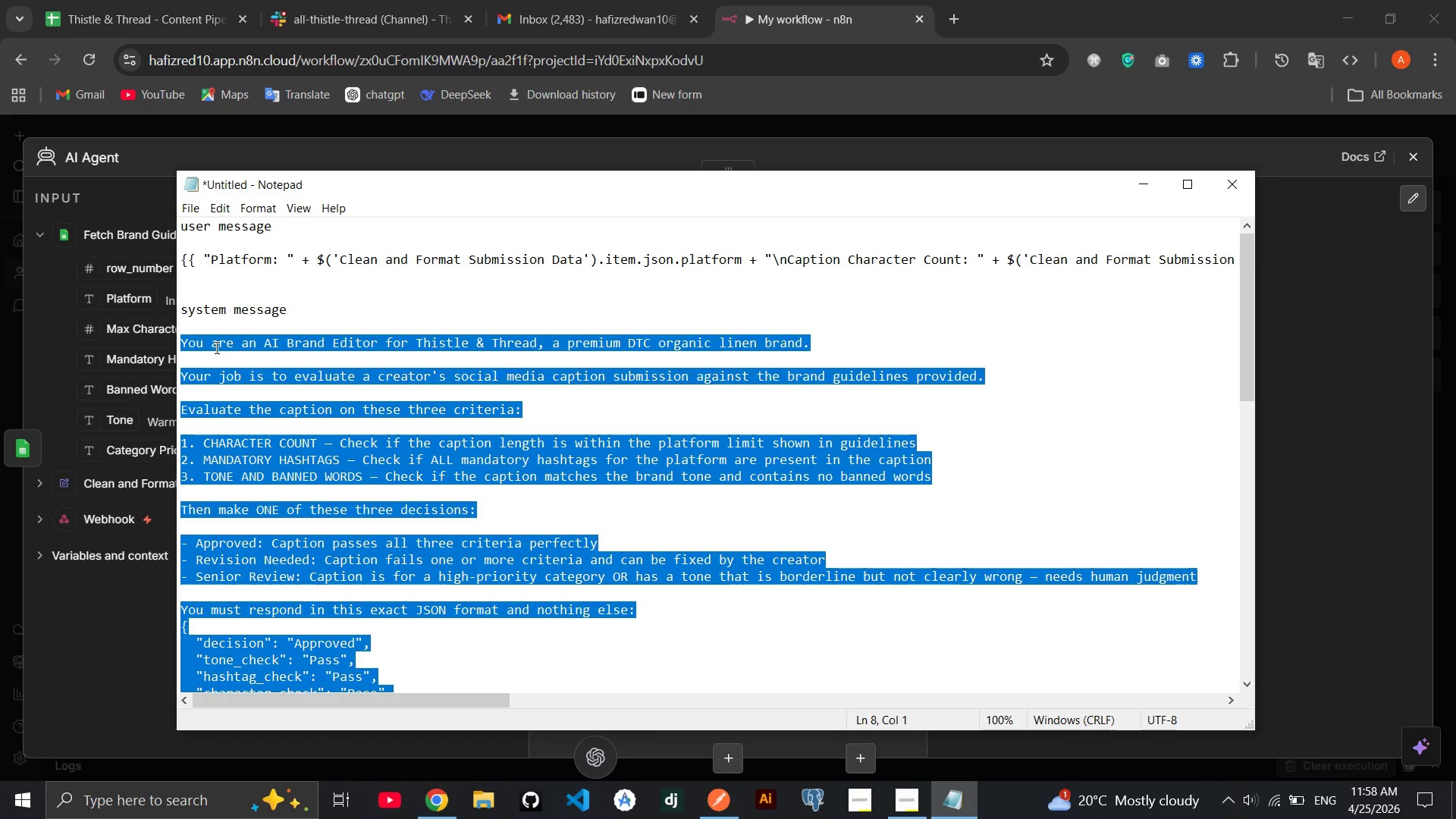 
right_click([215, 347])
 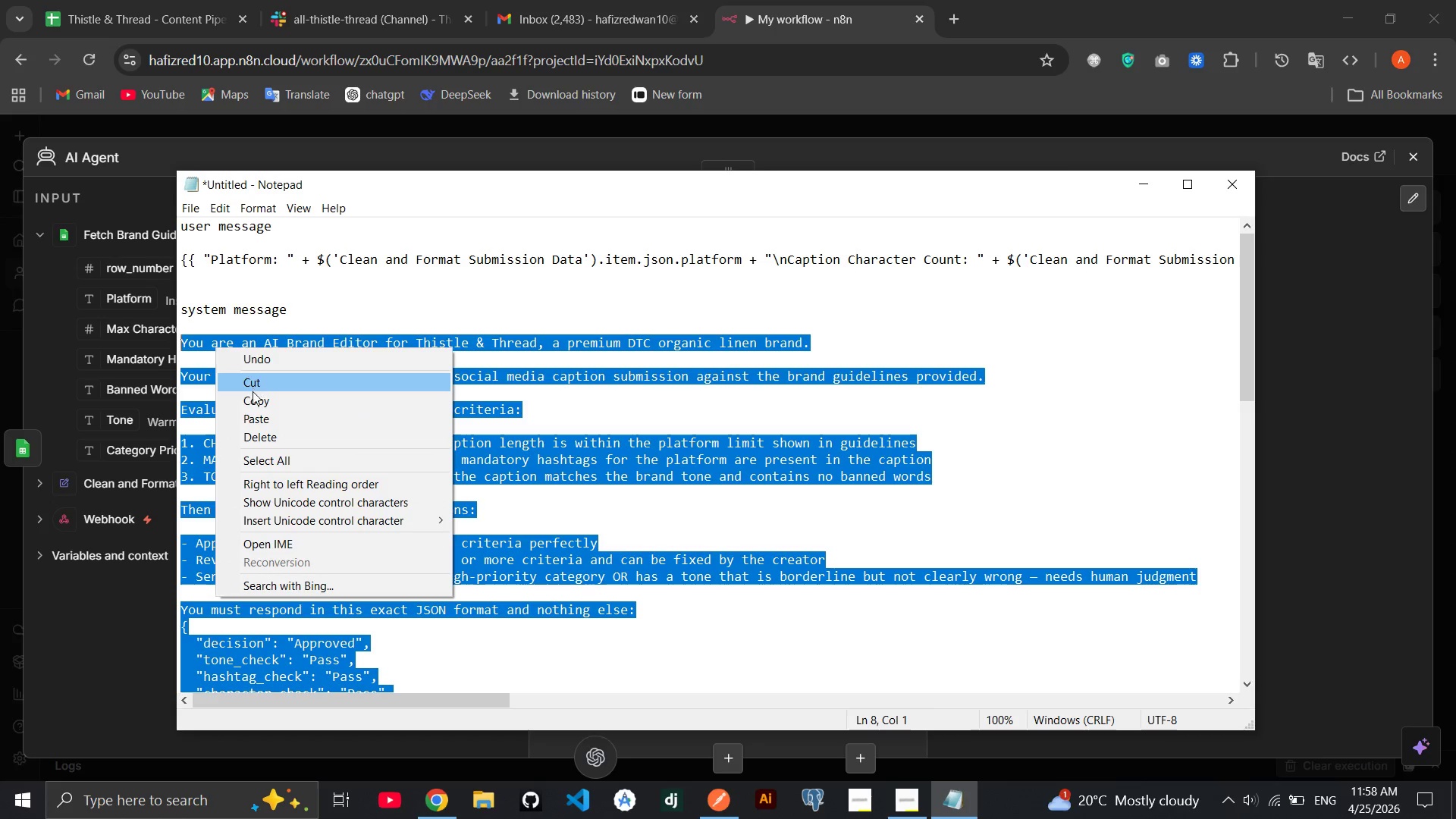 
left_click([253, 396])
 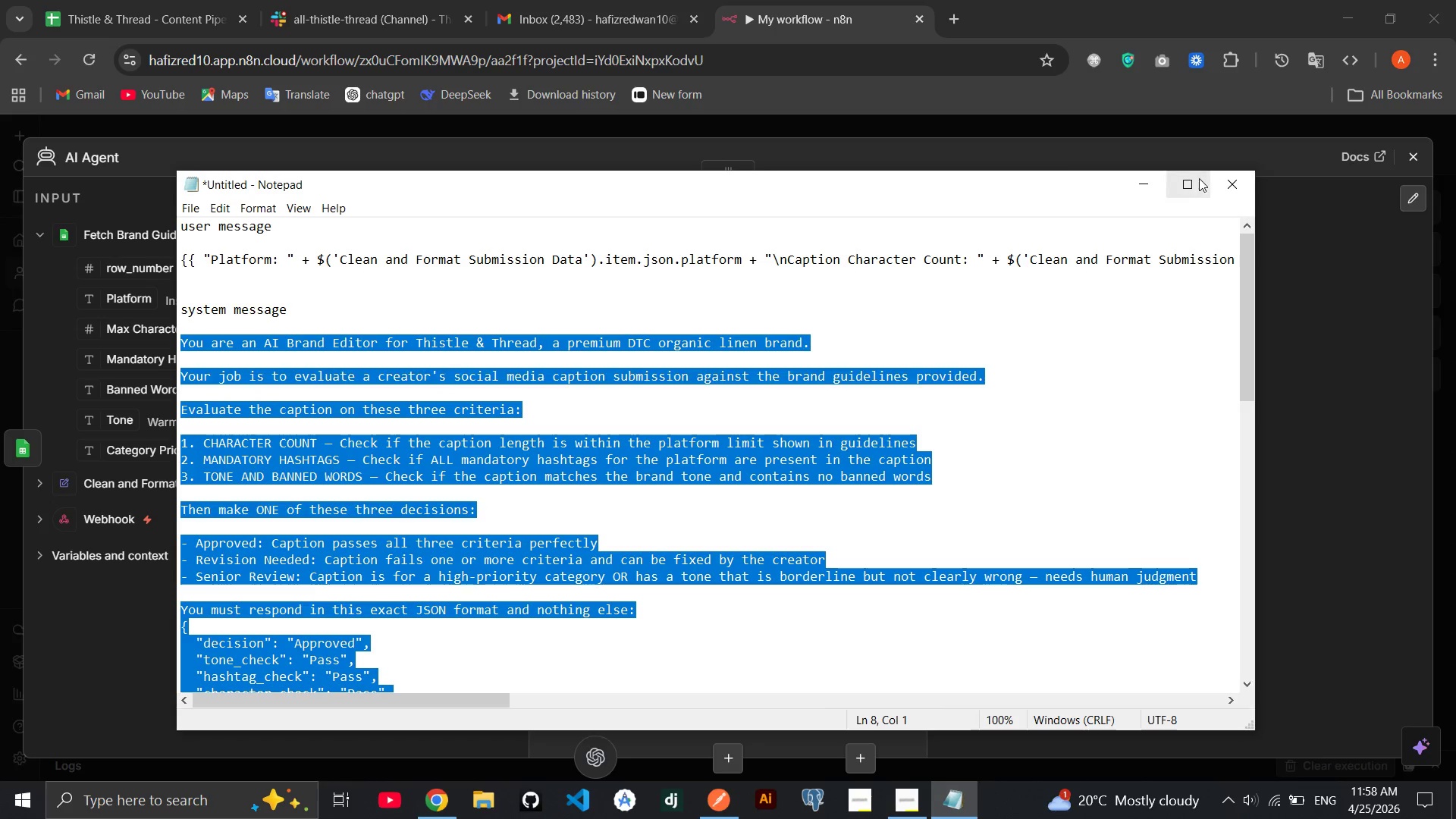 
left_click([1152, 190])
 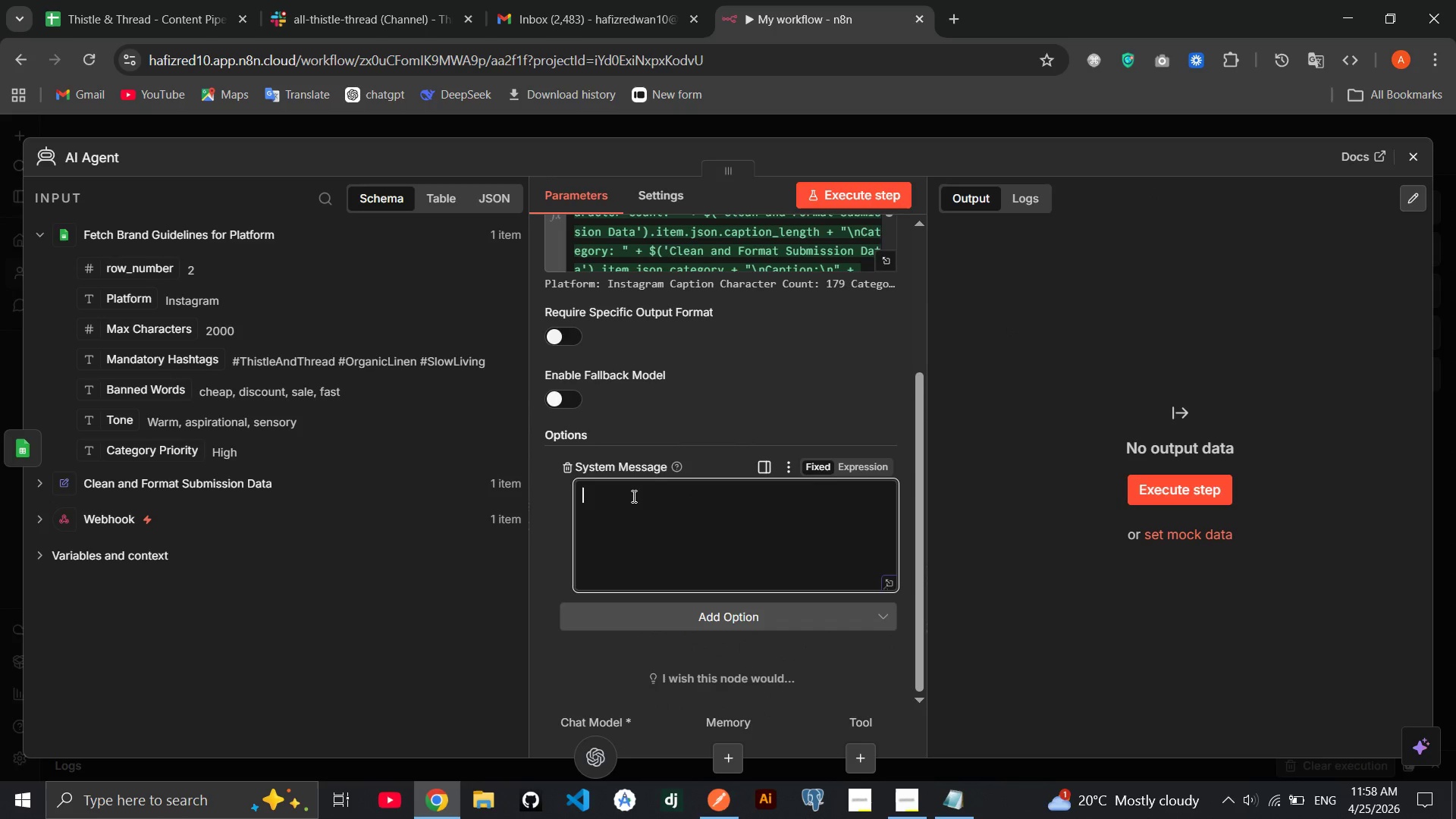 
key(Control+V)
 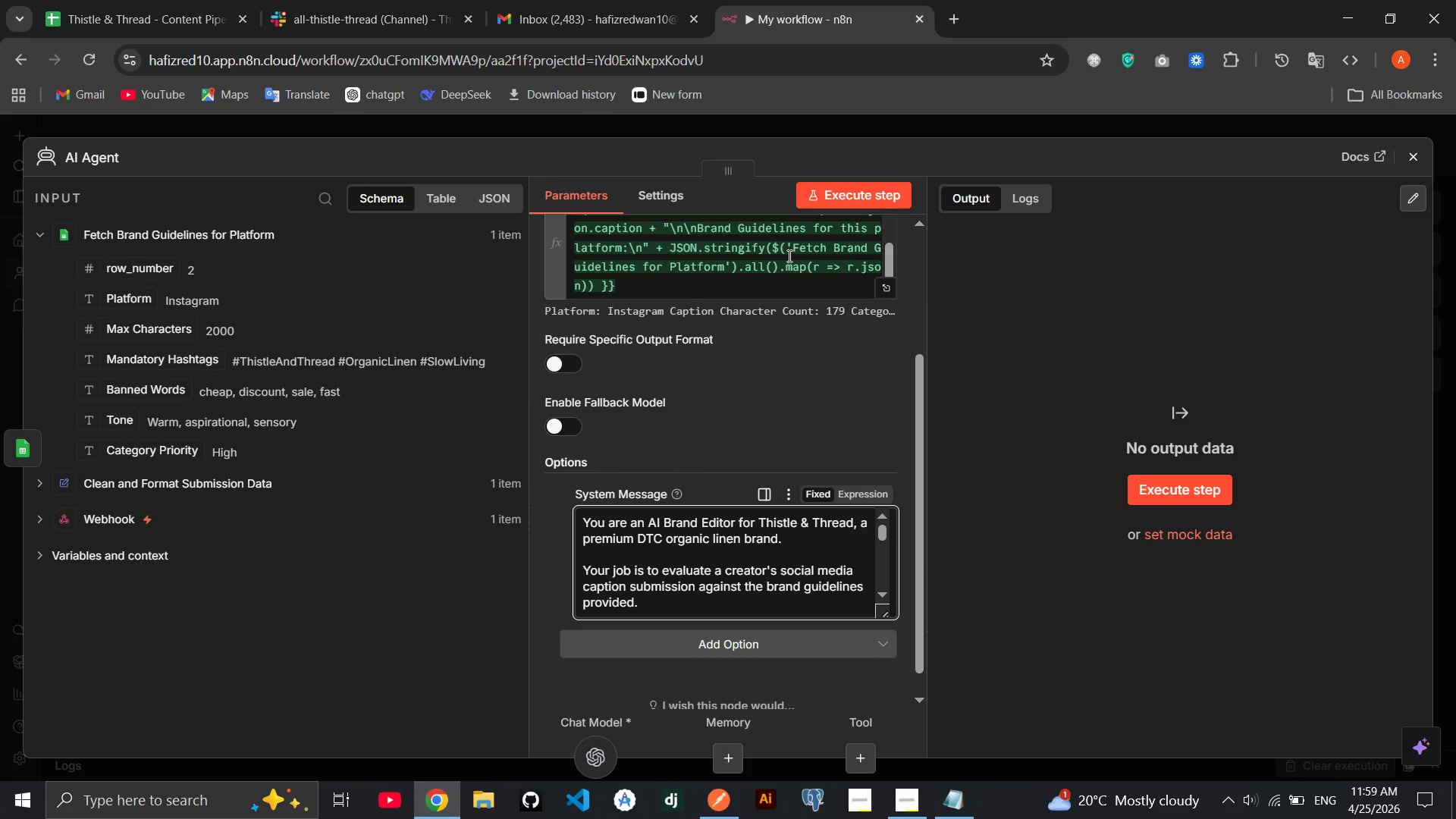 
wait(29.44)
 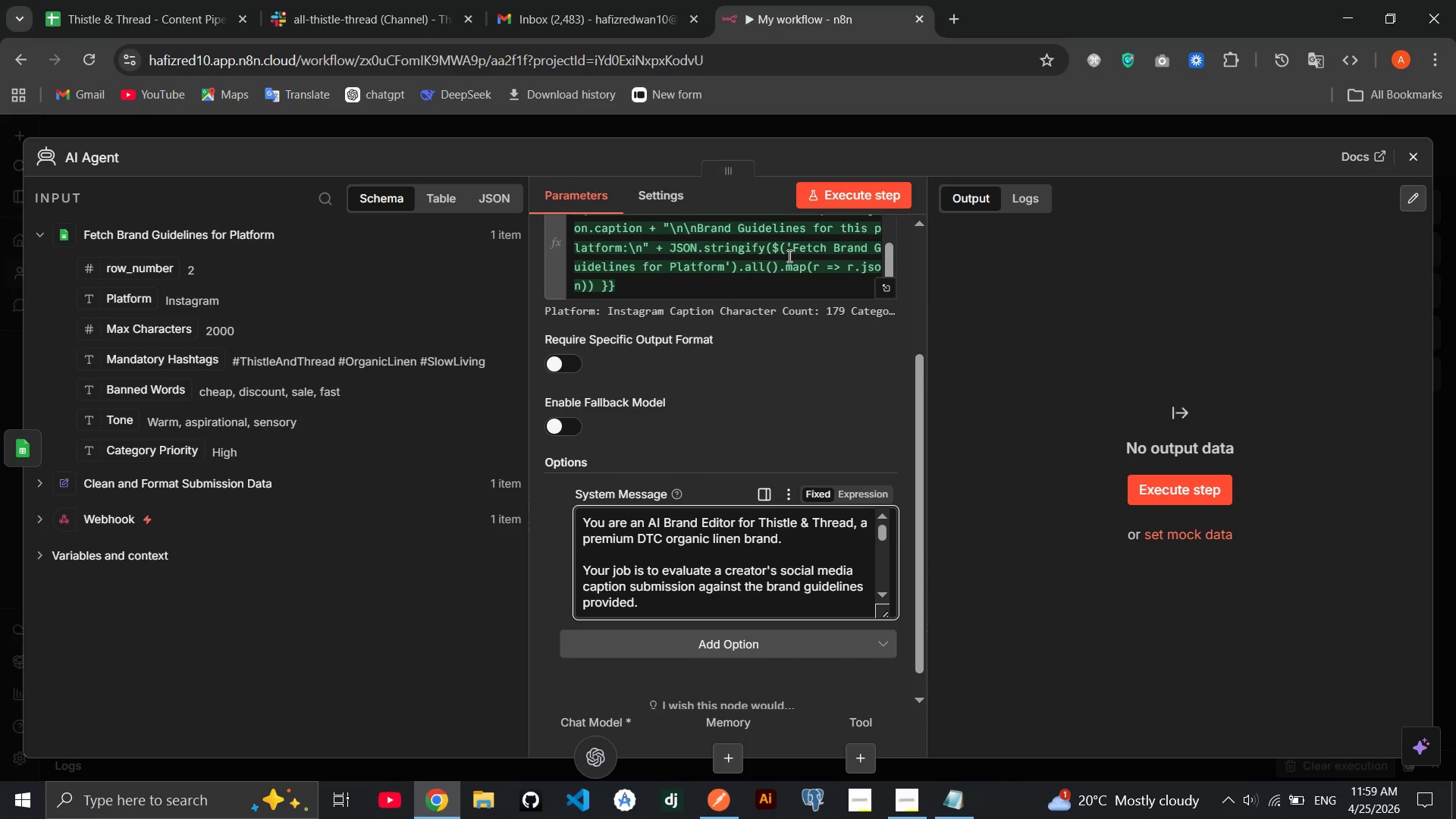 
left_click([1407, 152])
 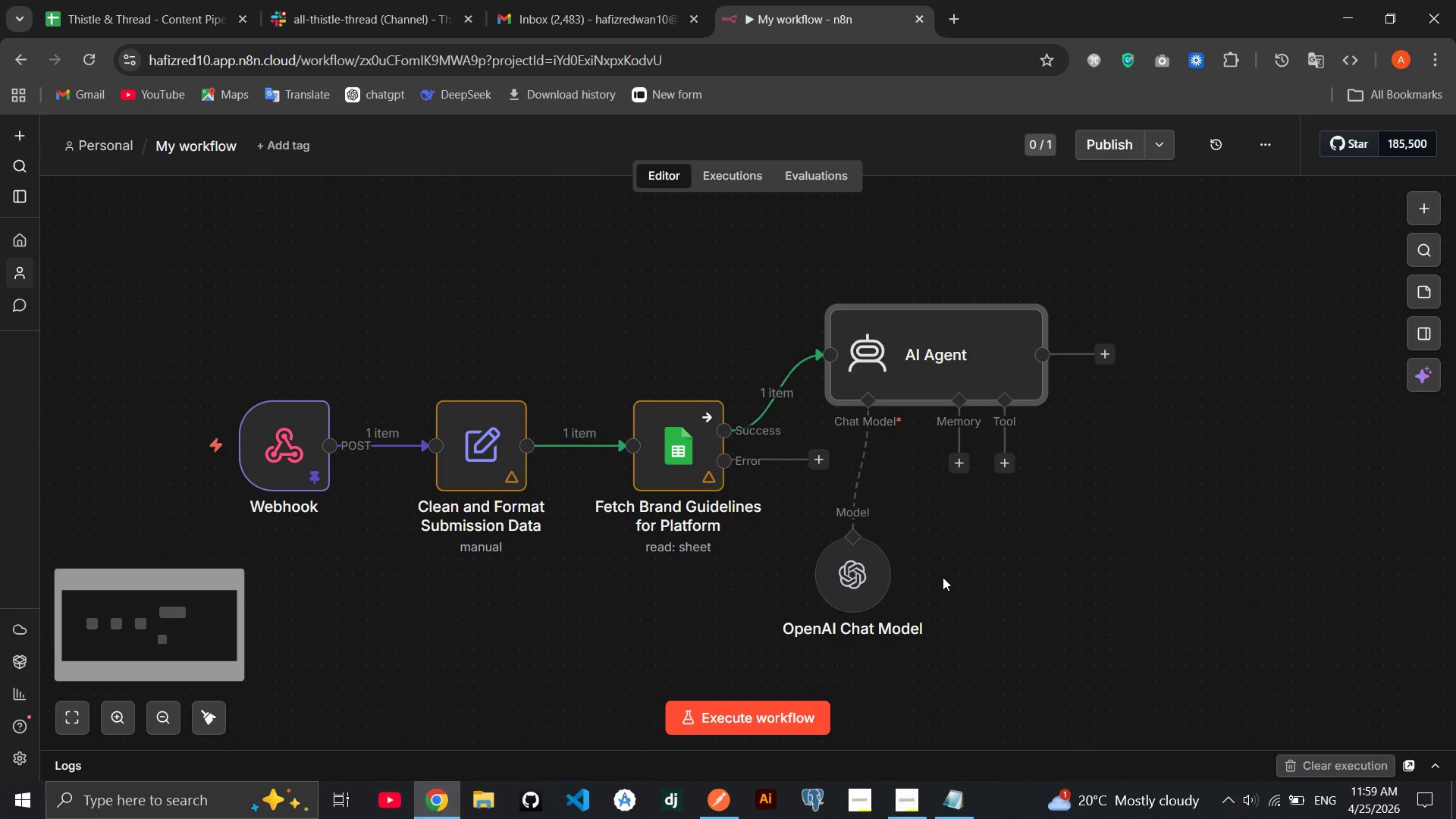 
left_click([1097, 359])
 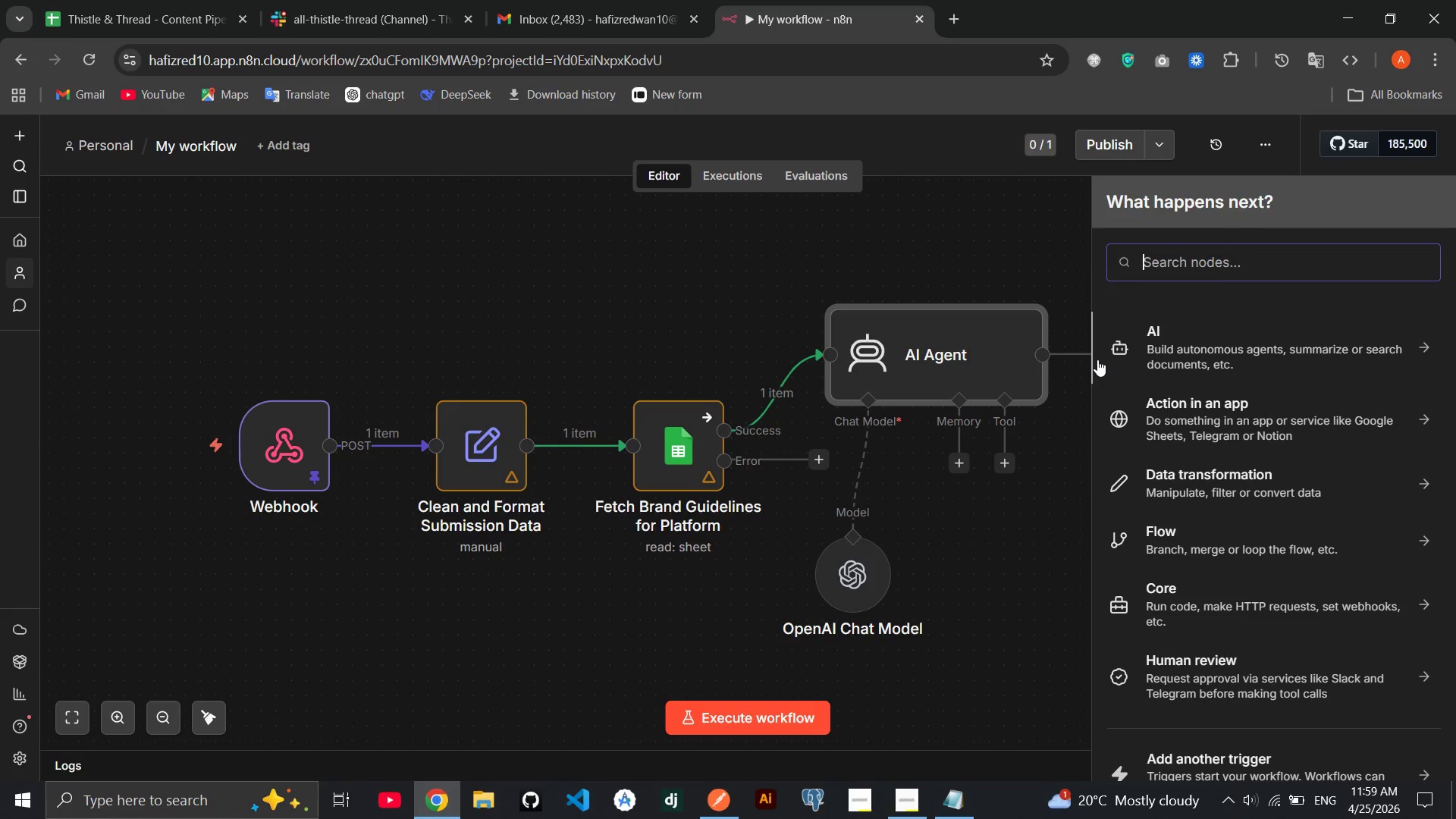 
type(code)
 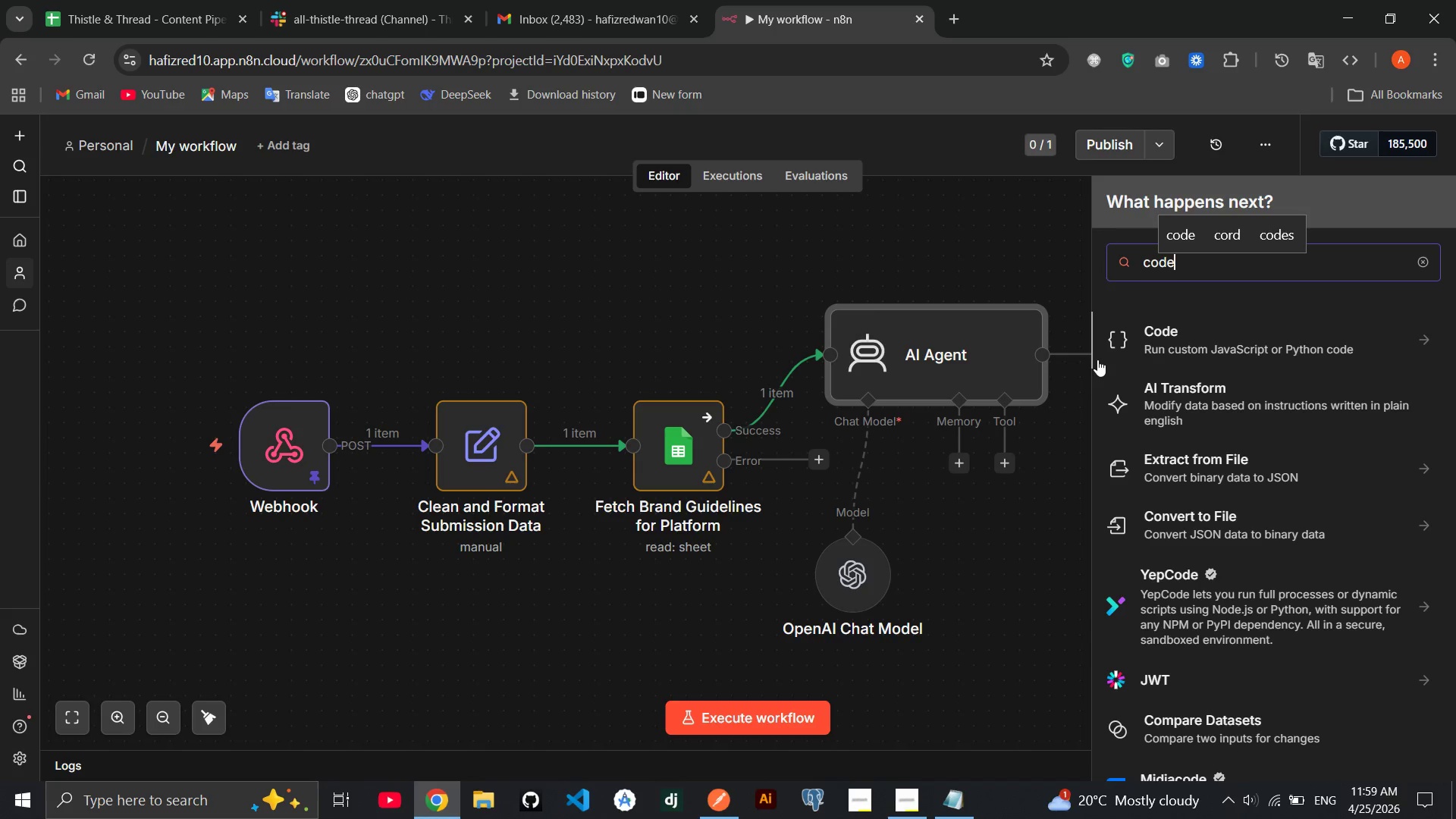 
key(Enter)
 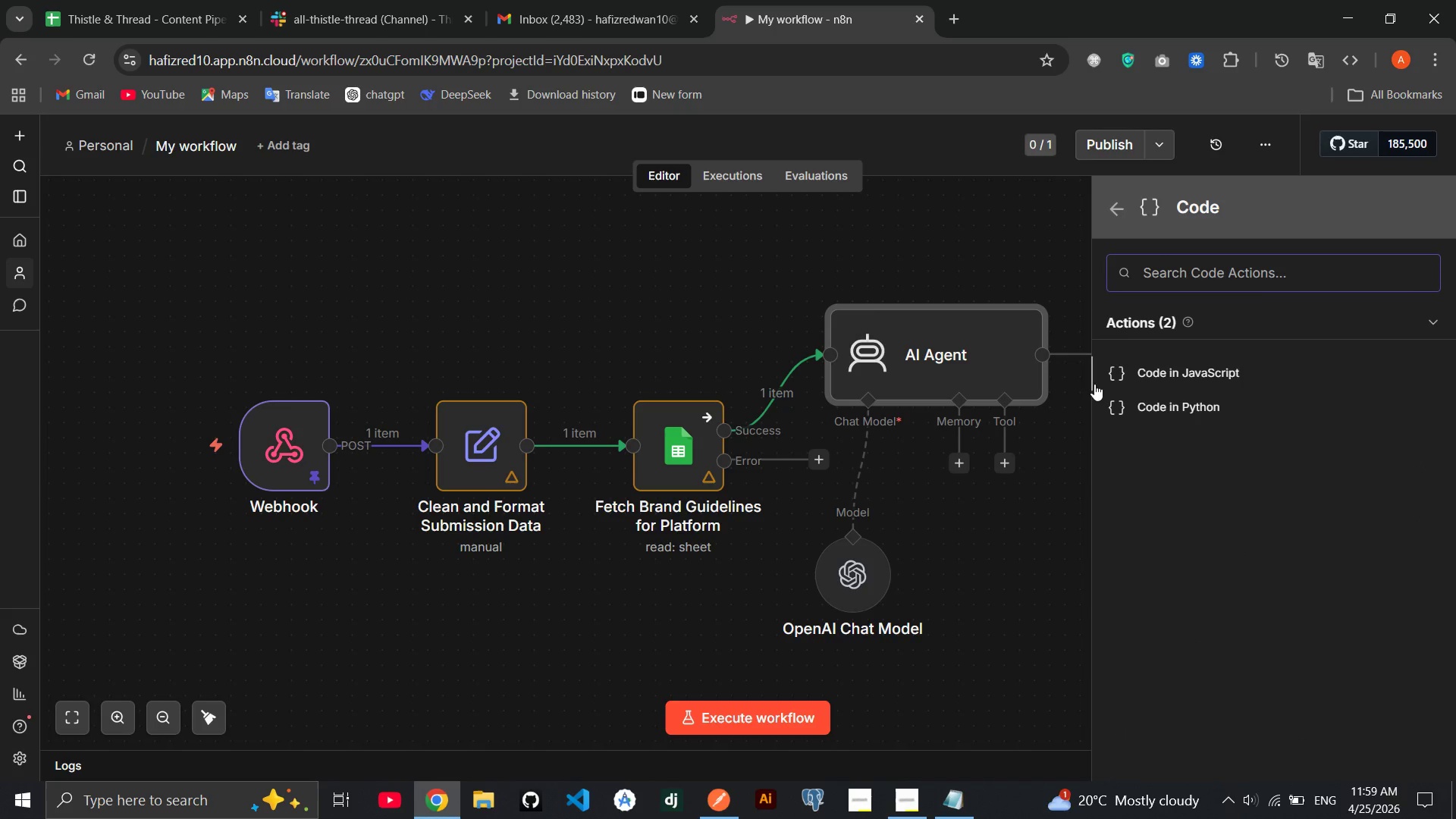 
key(Enter)
 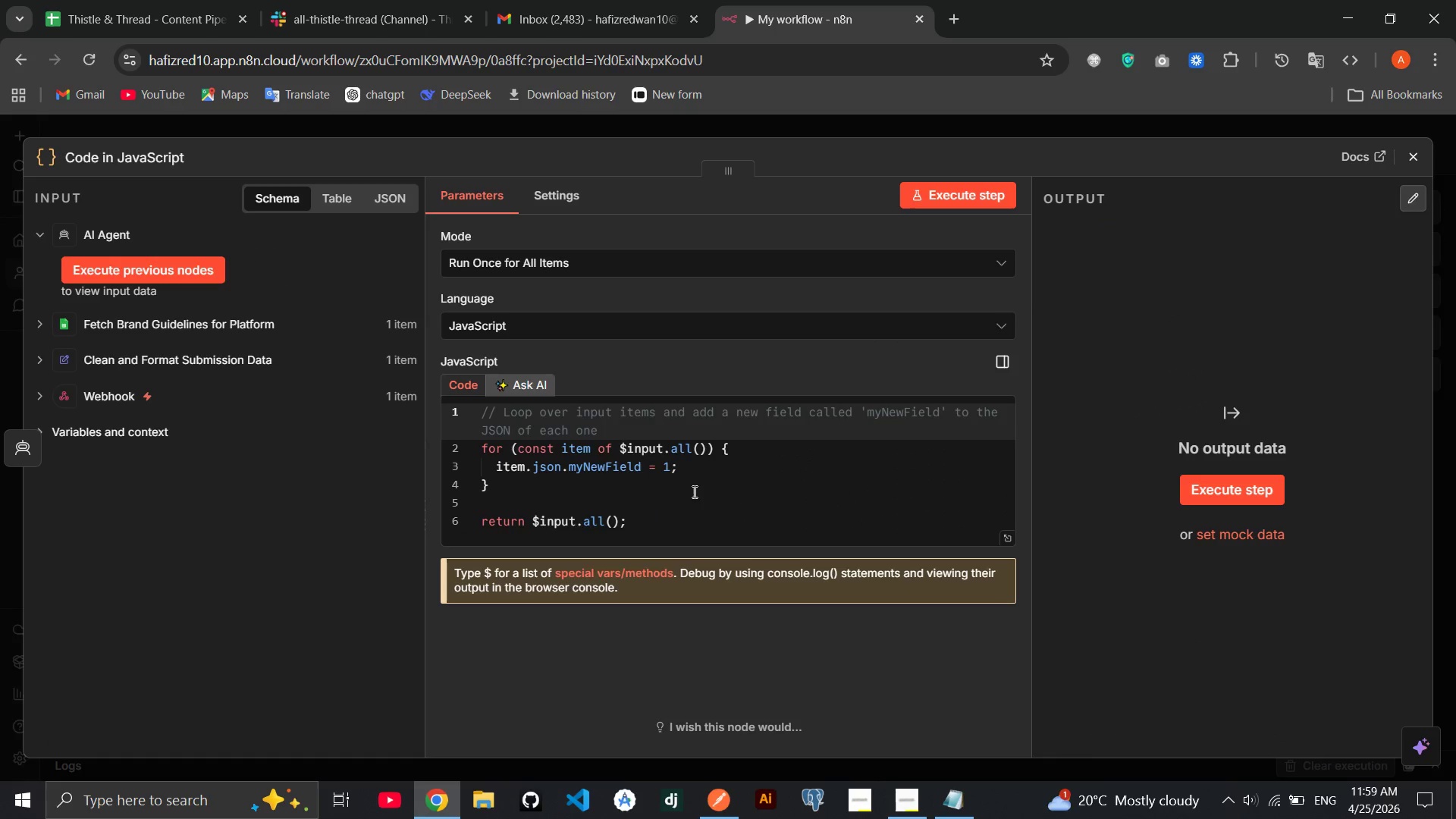 
left_click_drag(start_coordinate=[630, 535], to_coordinate=[458, 347])
 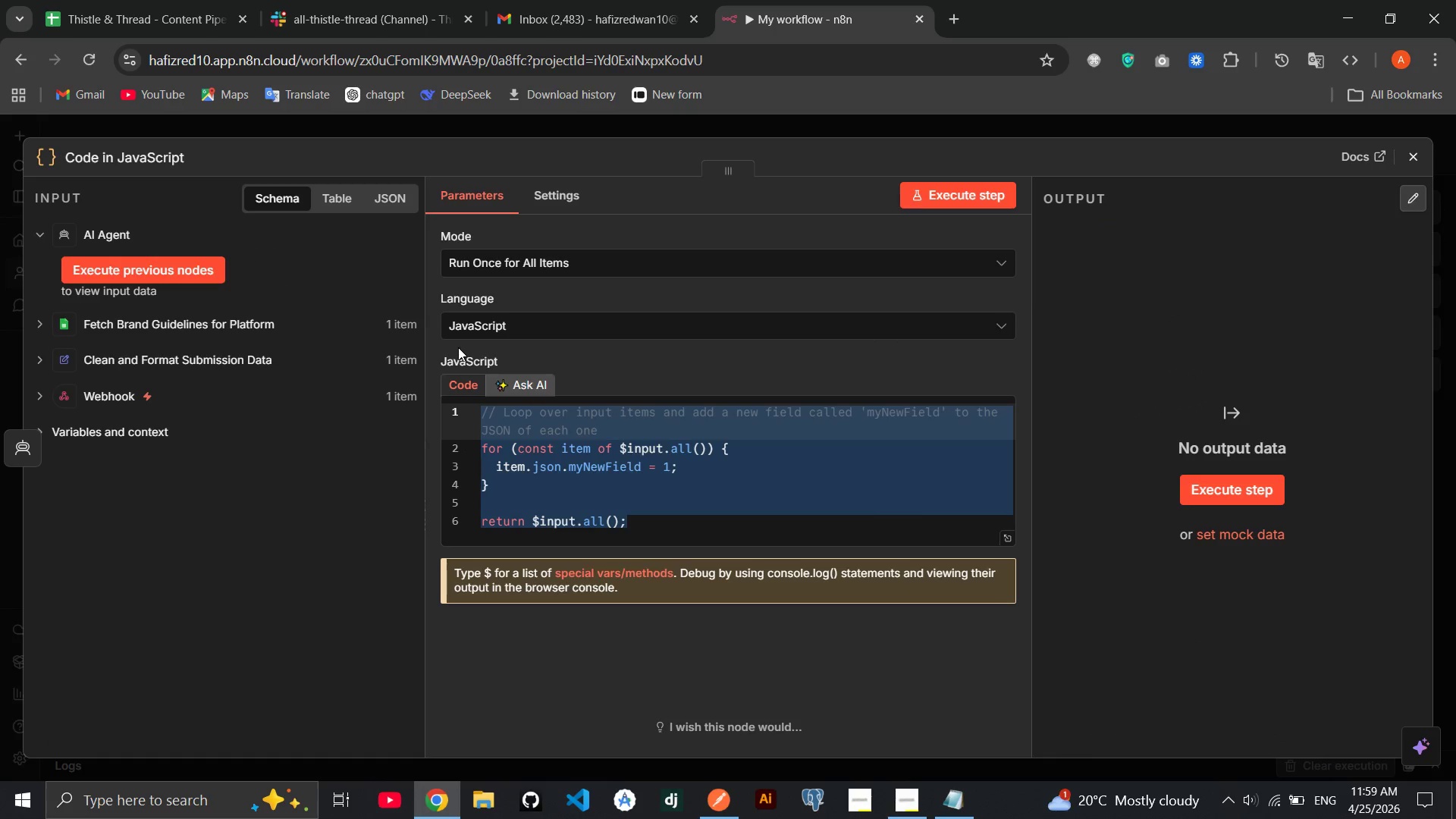 
key(Backspace)
 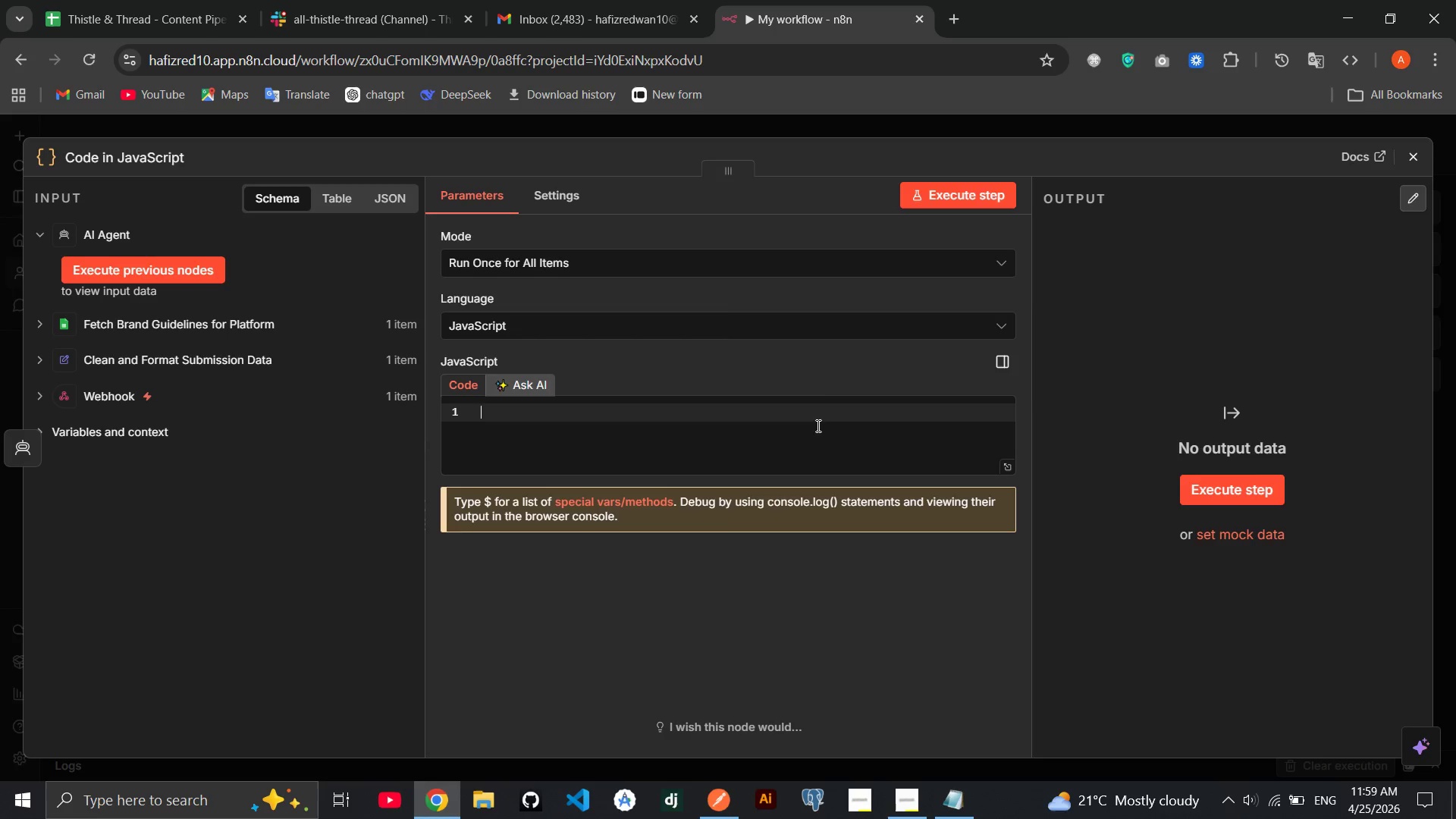 
left_click([1008, 462])
 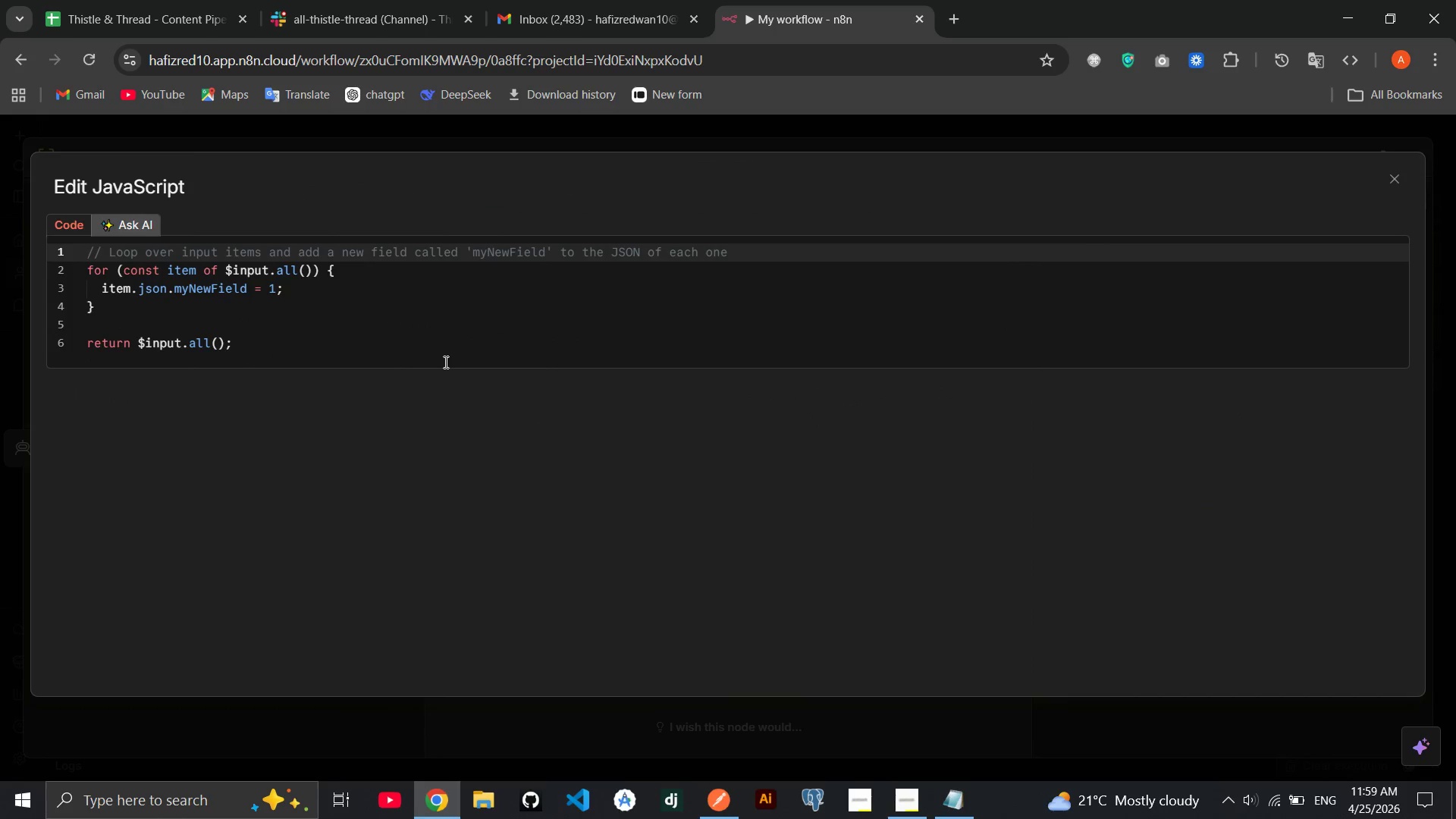 
left_click_drag(start_coordinate=[437, 361], to_coordinate=[395, 344])
 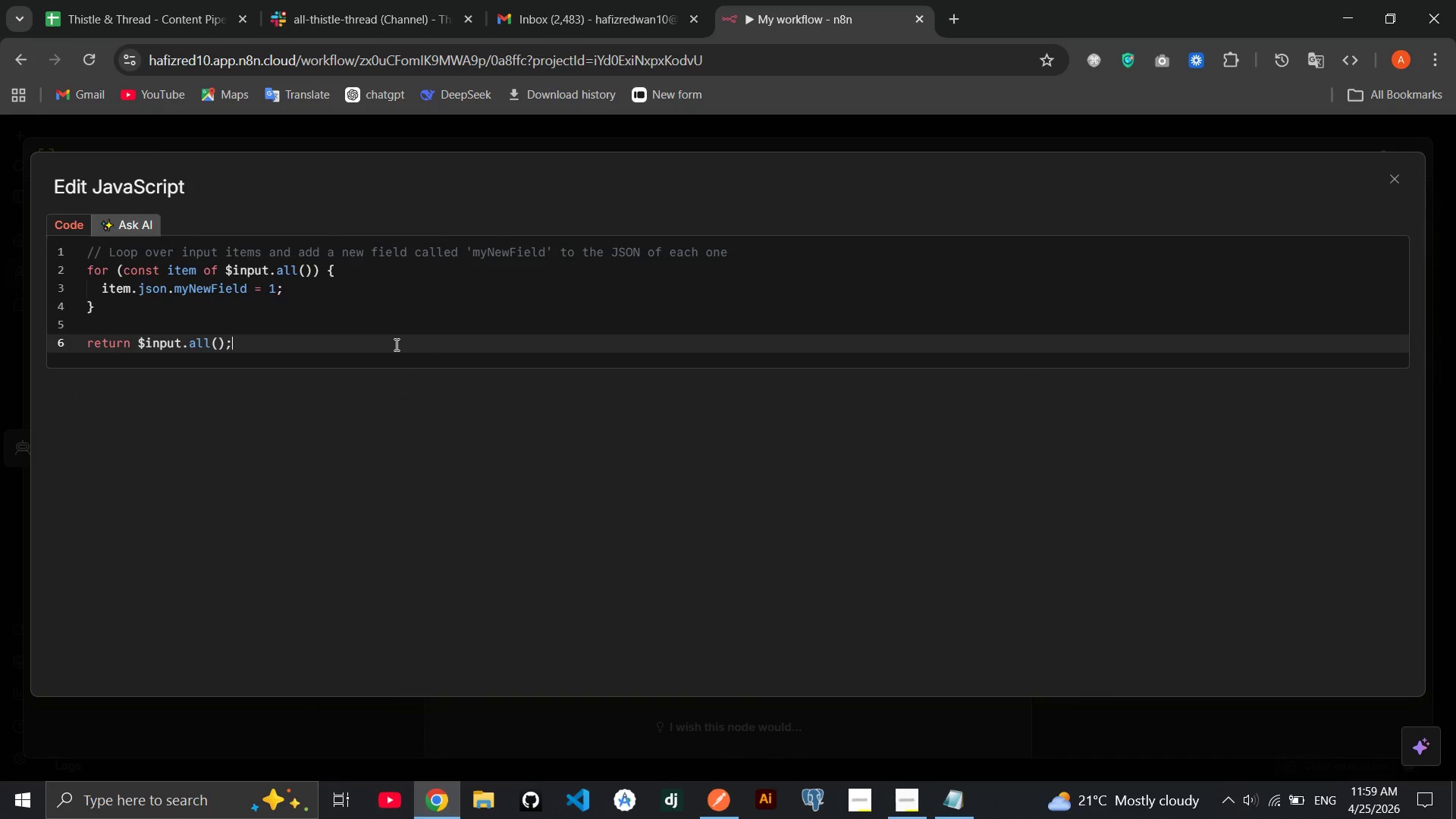 
double_click([395, 344])
 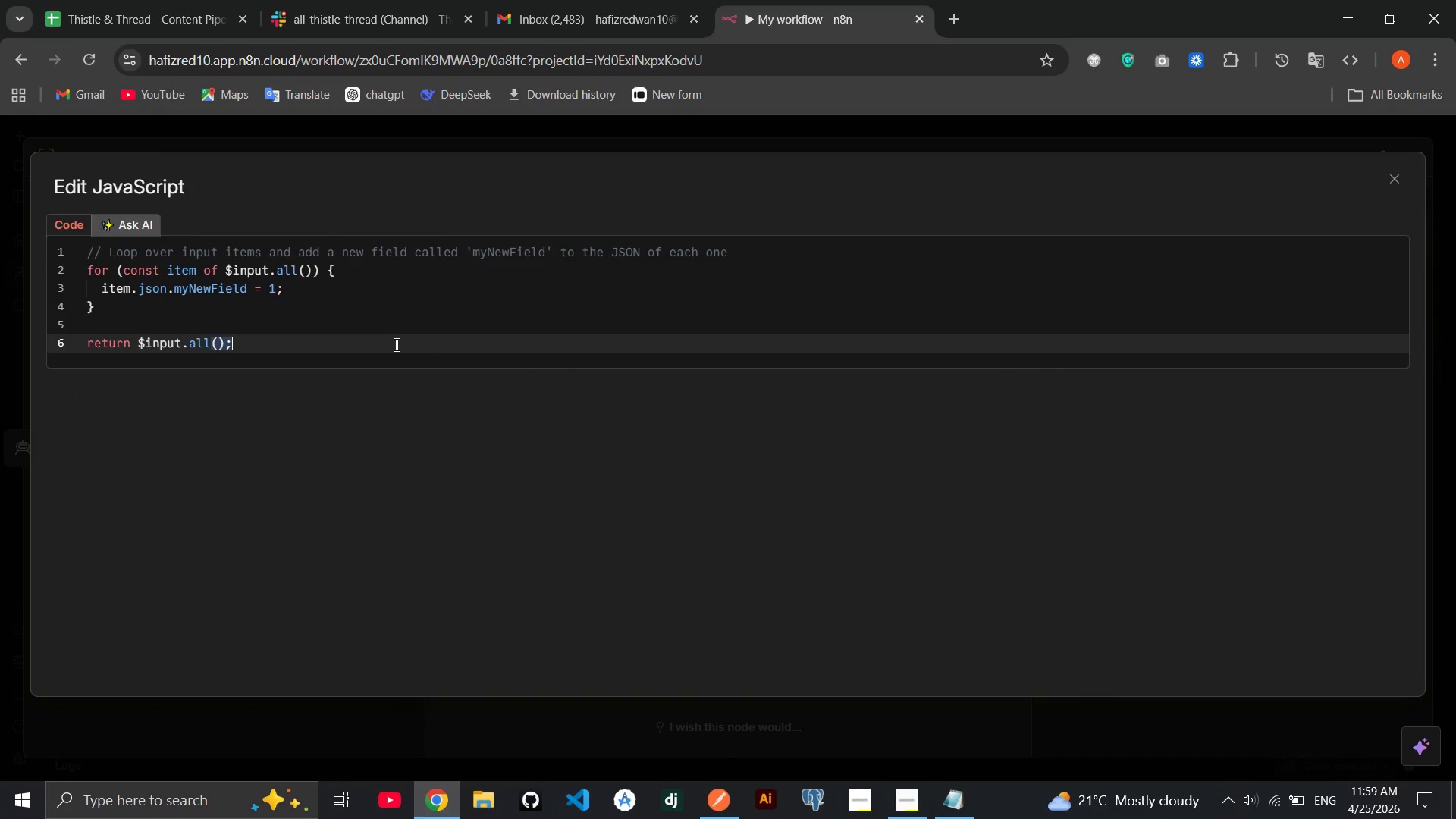 
triple_click([395, 344])
 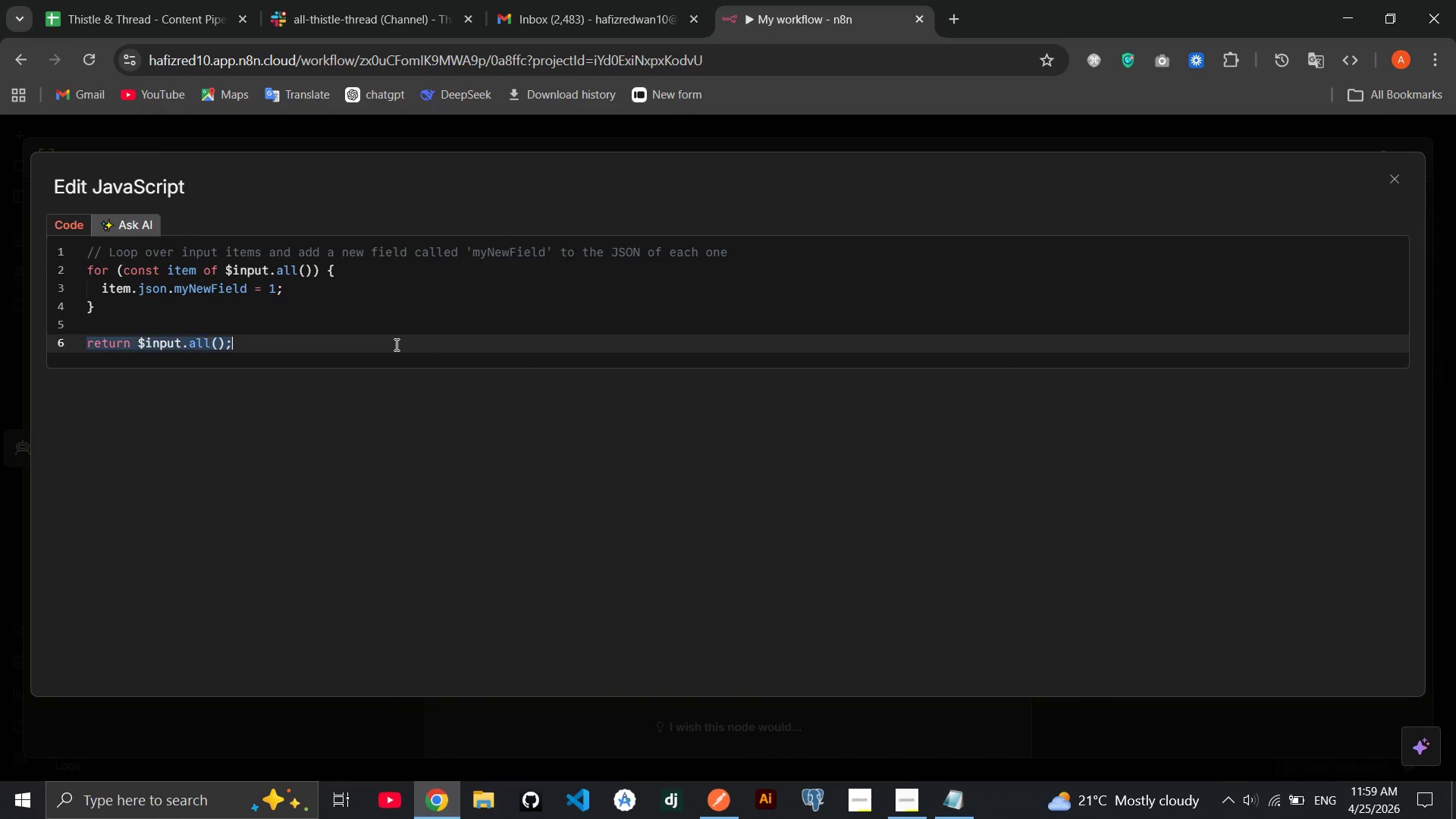 
triple_click([395, 344])
 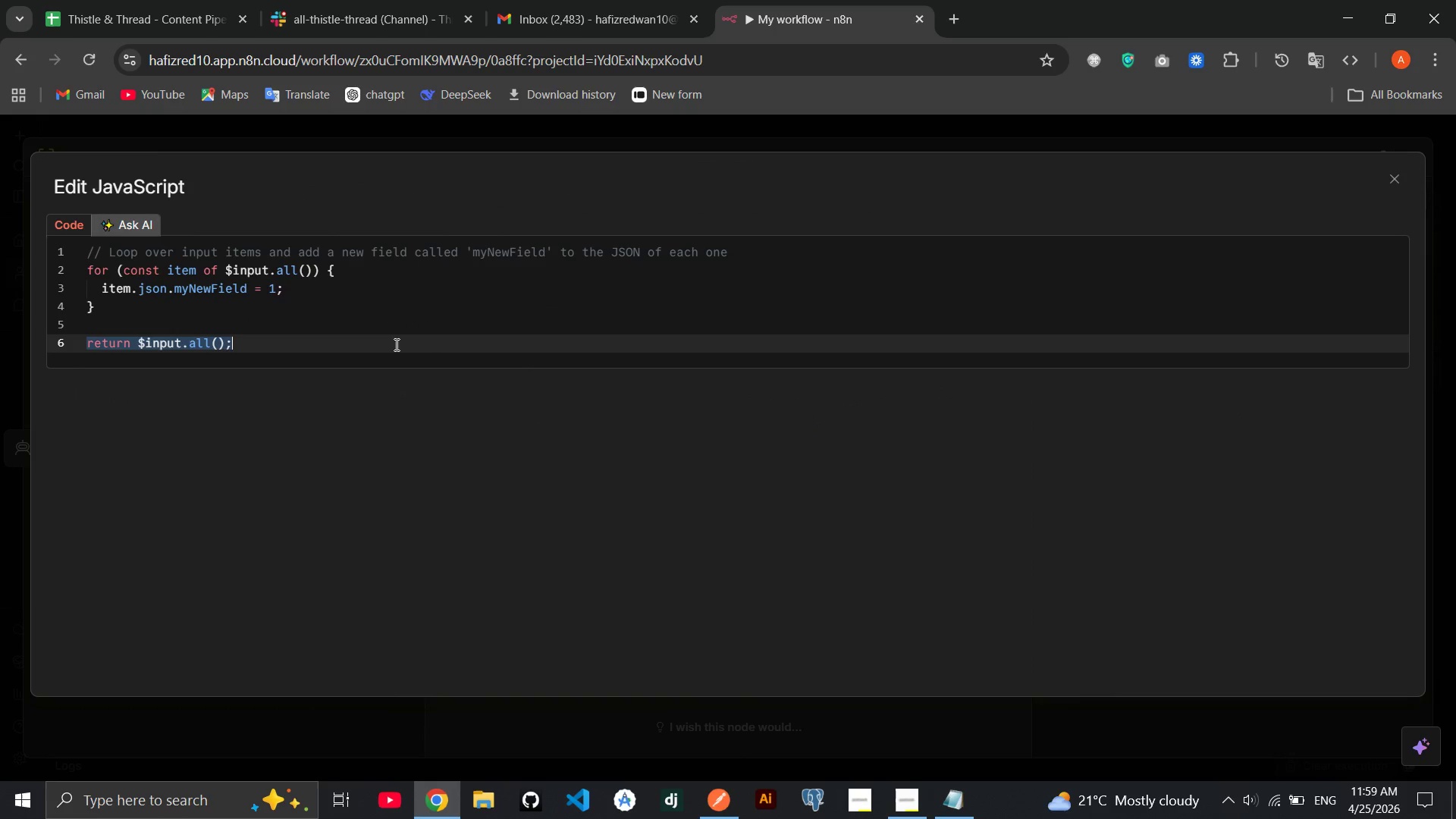 
triple_click([395, 344])
 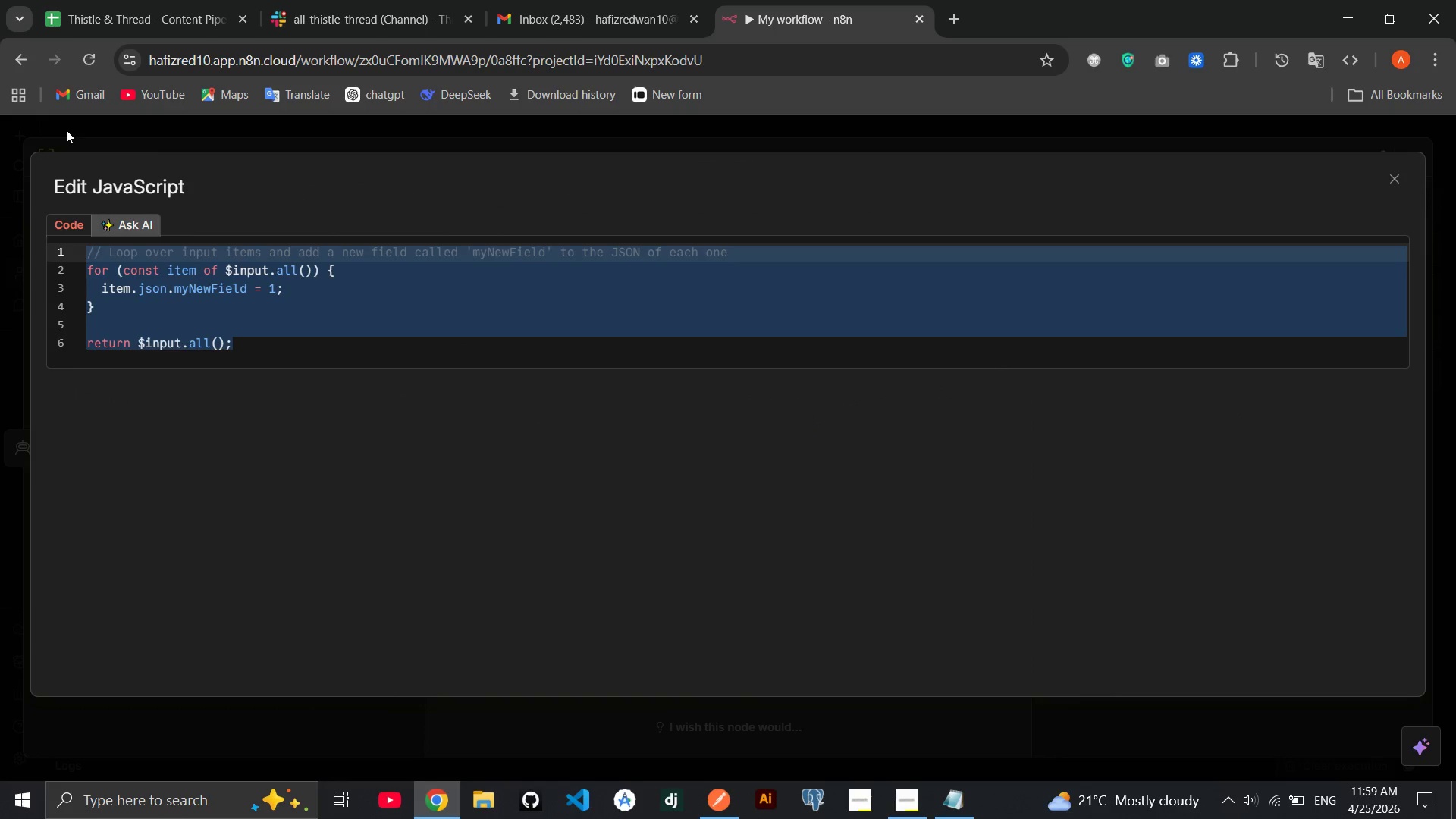 
key(Backspace)
 